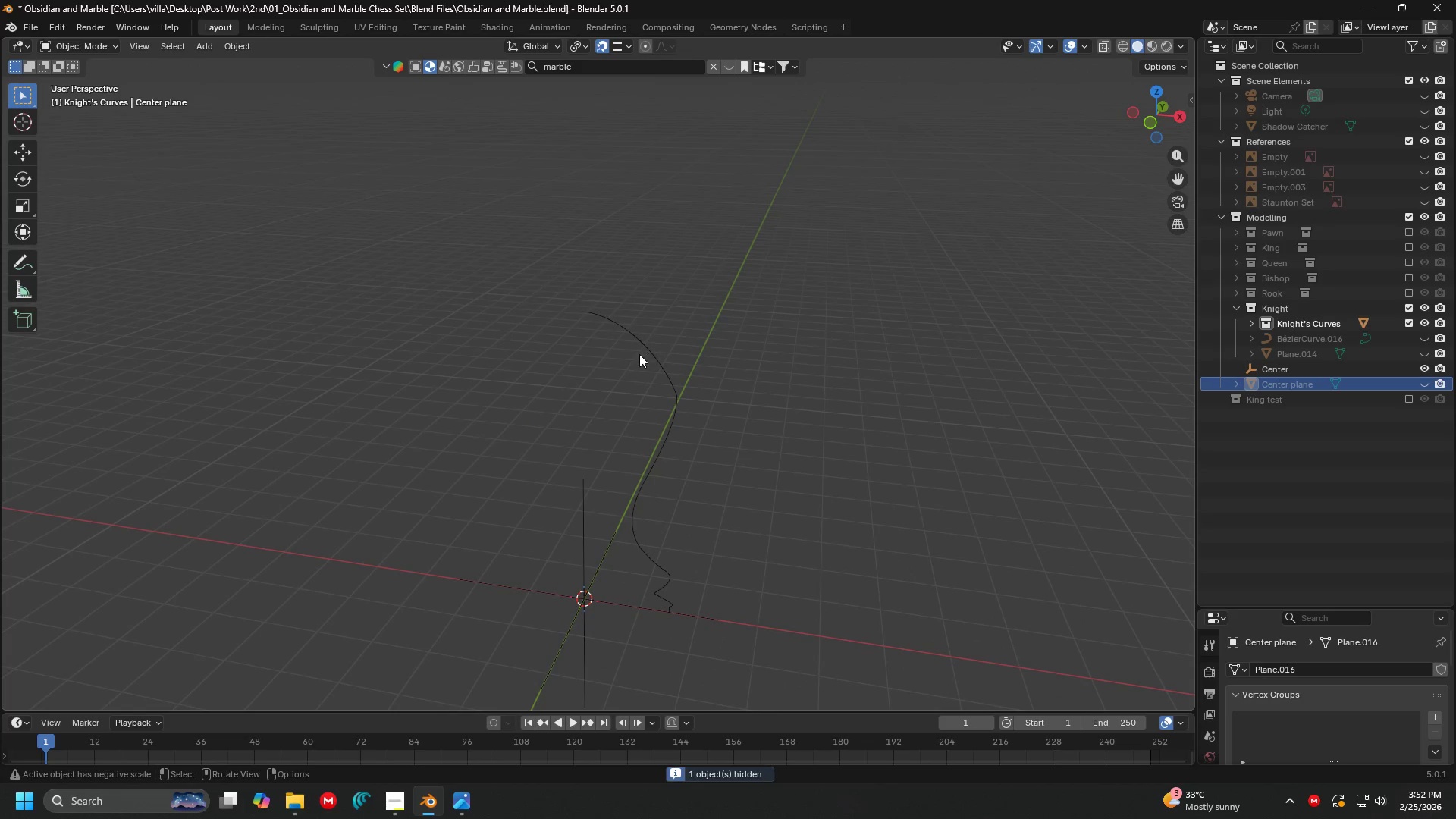 
left_click([639, 354])
 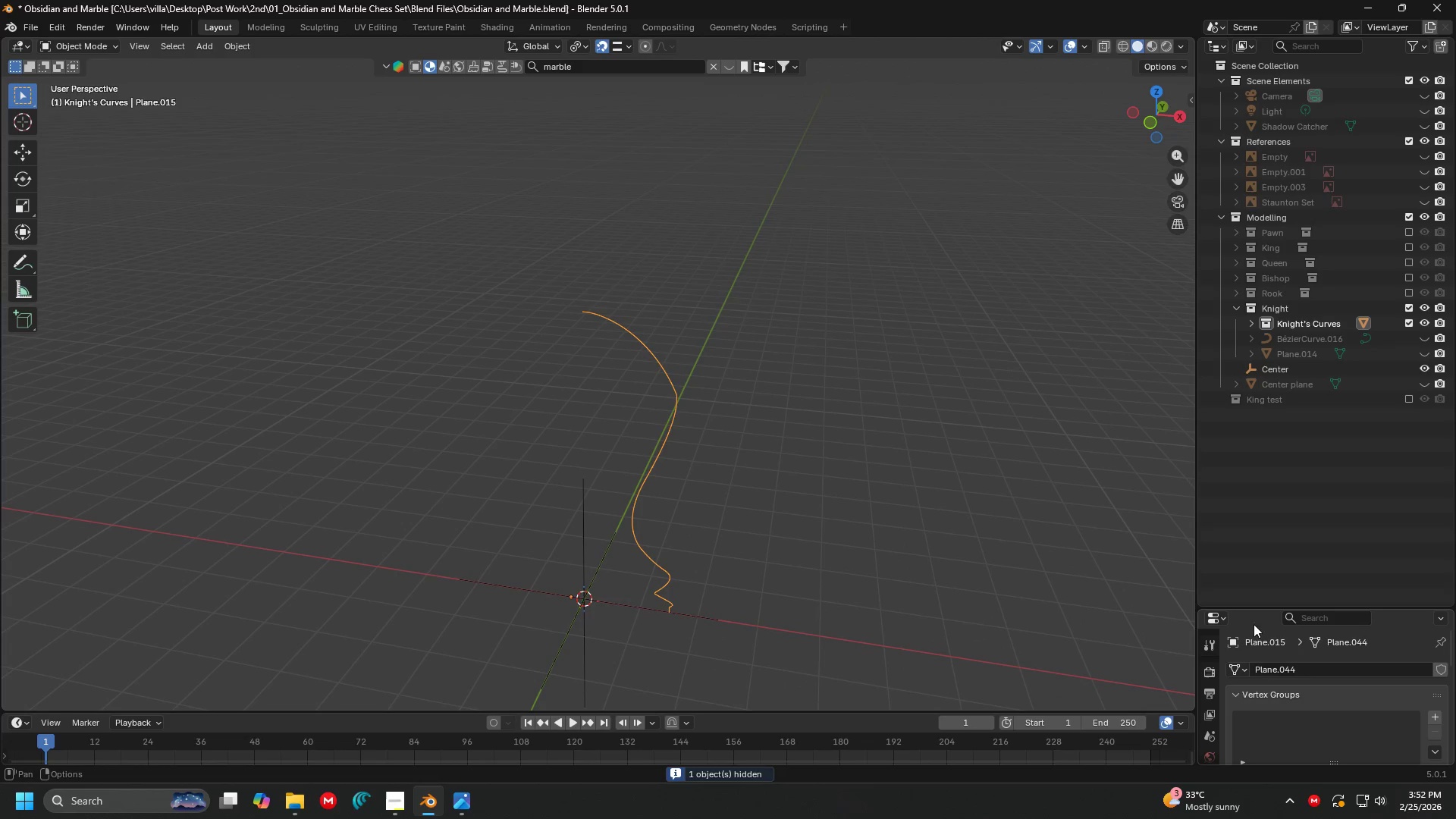 
left_click_drag(start_coordinate=[1253, 606], to_coordinate=[1270, 359])
 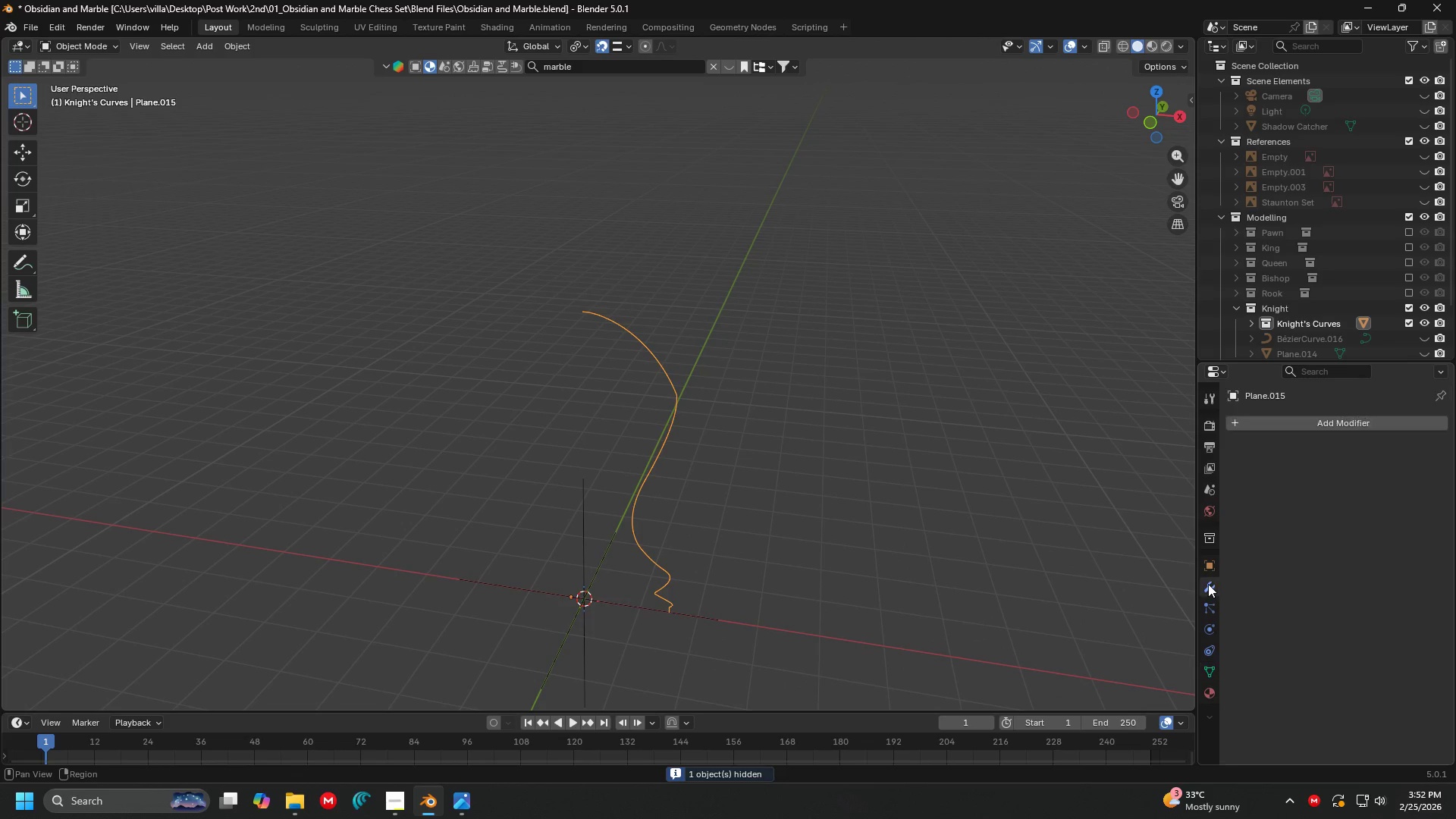 
double_click([1287, 415])
 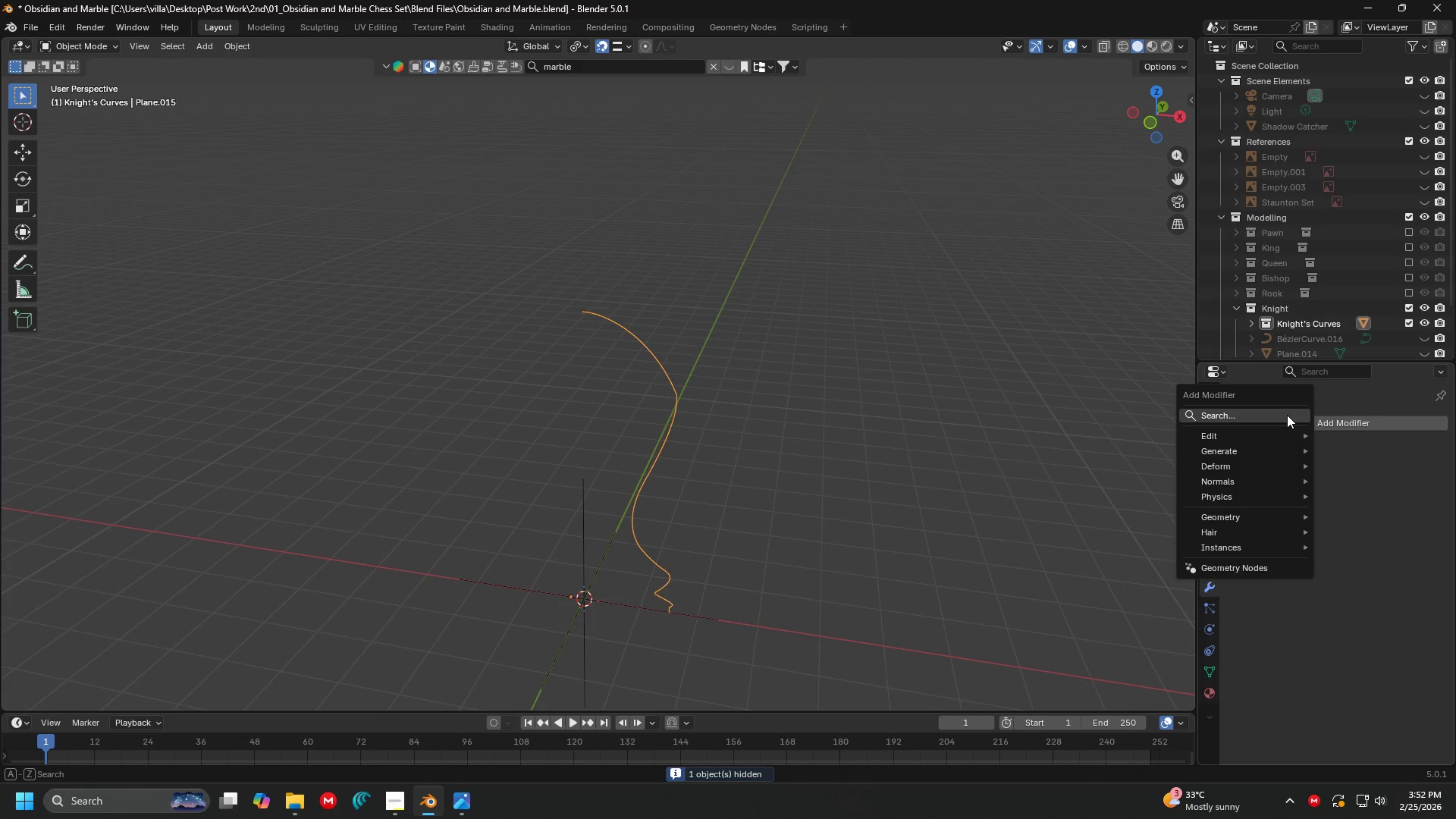 
triple_click([1287, 415])
 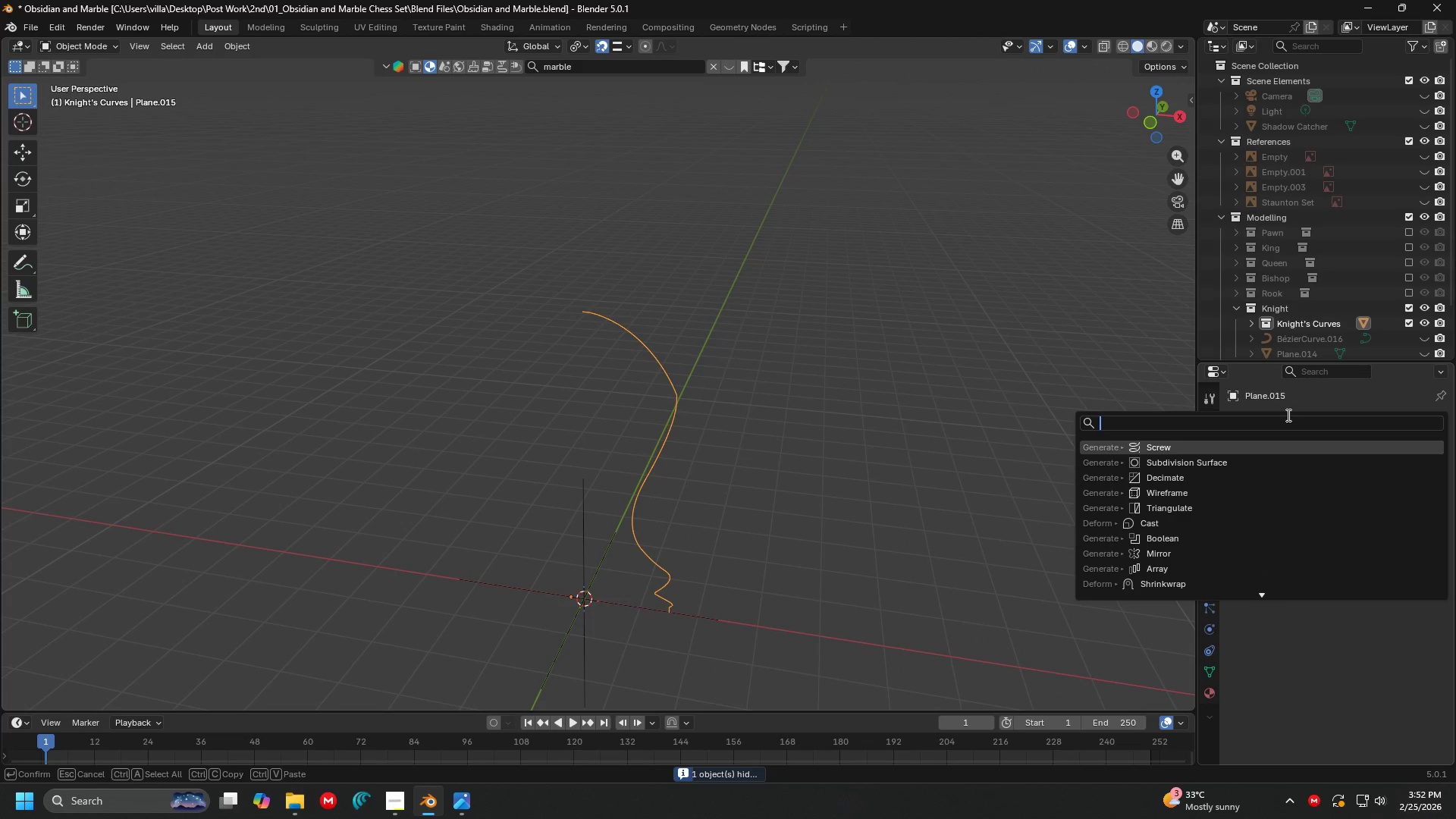 
type(scre)
 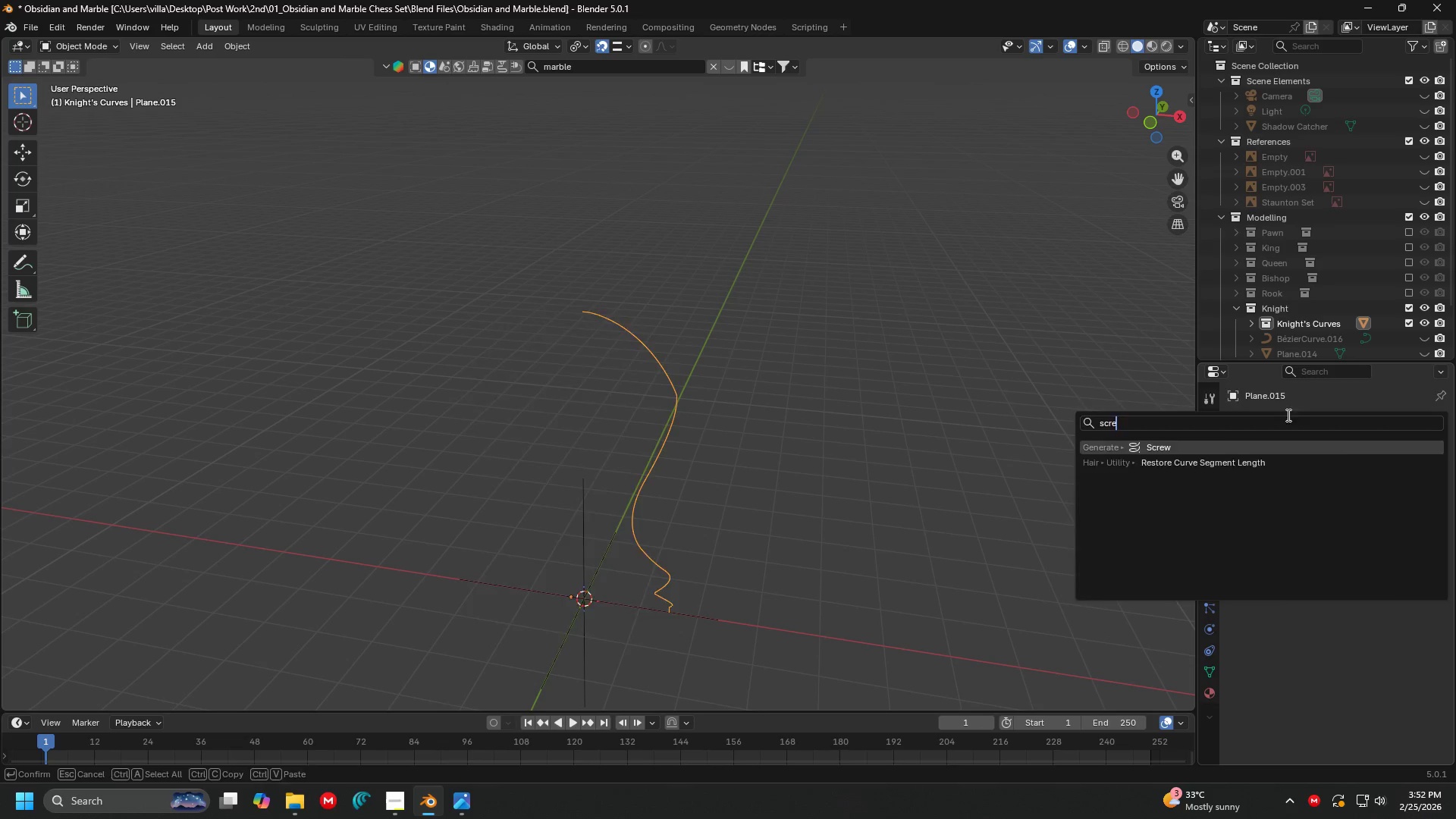 
key(Enter)
 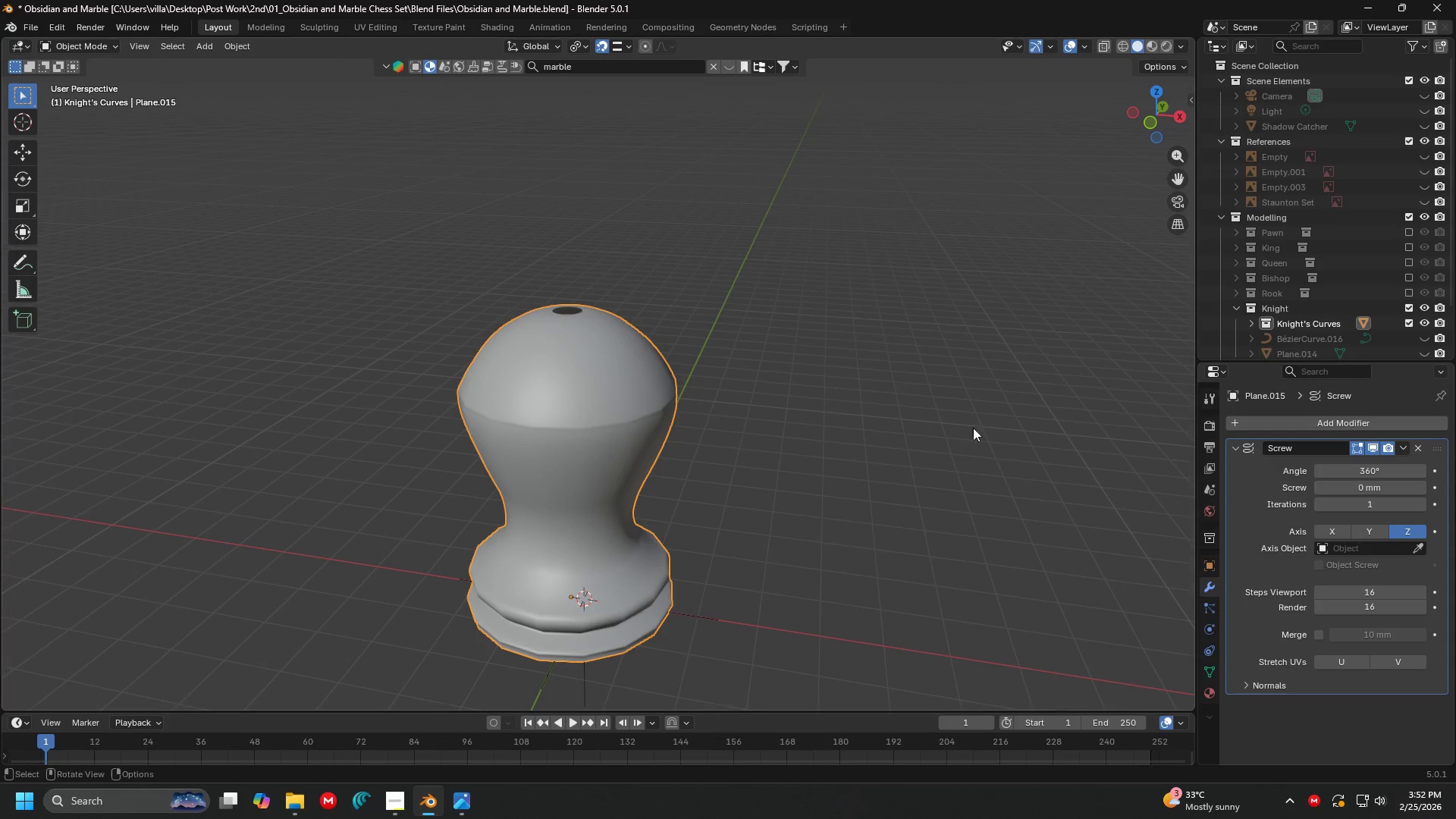 
key(Shift+ShiftLeft)
 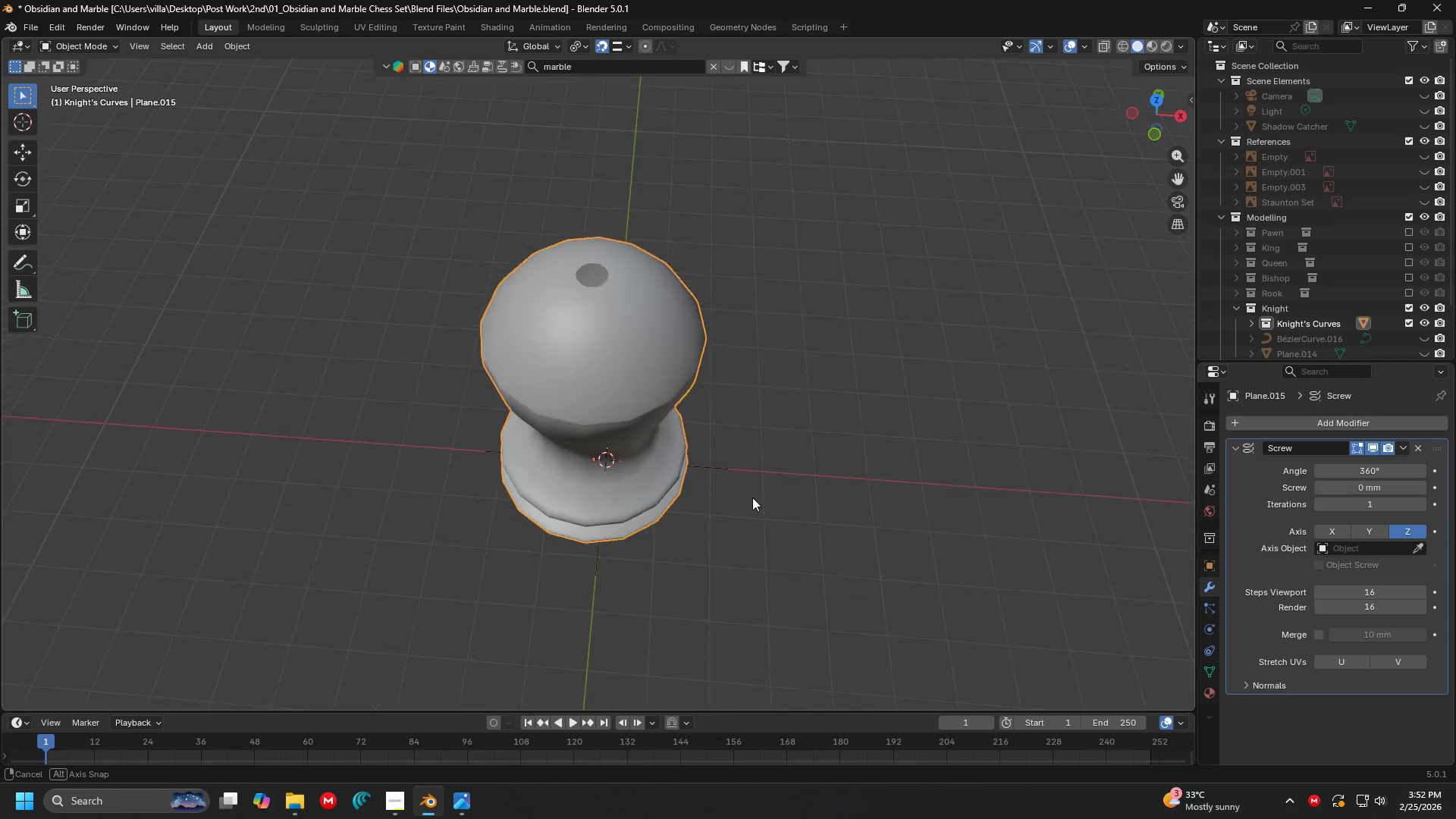 
key(Shift+ShiftLeft)
 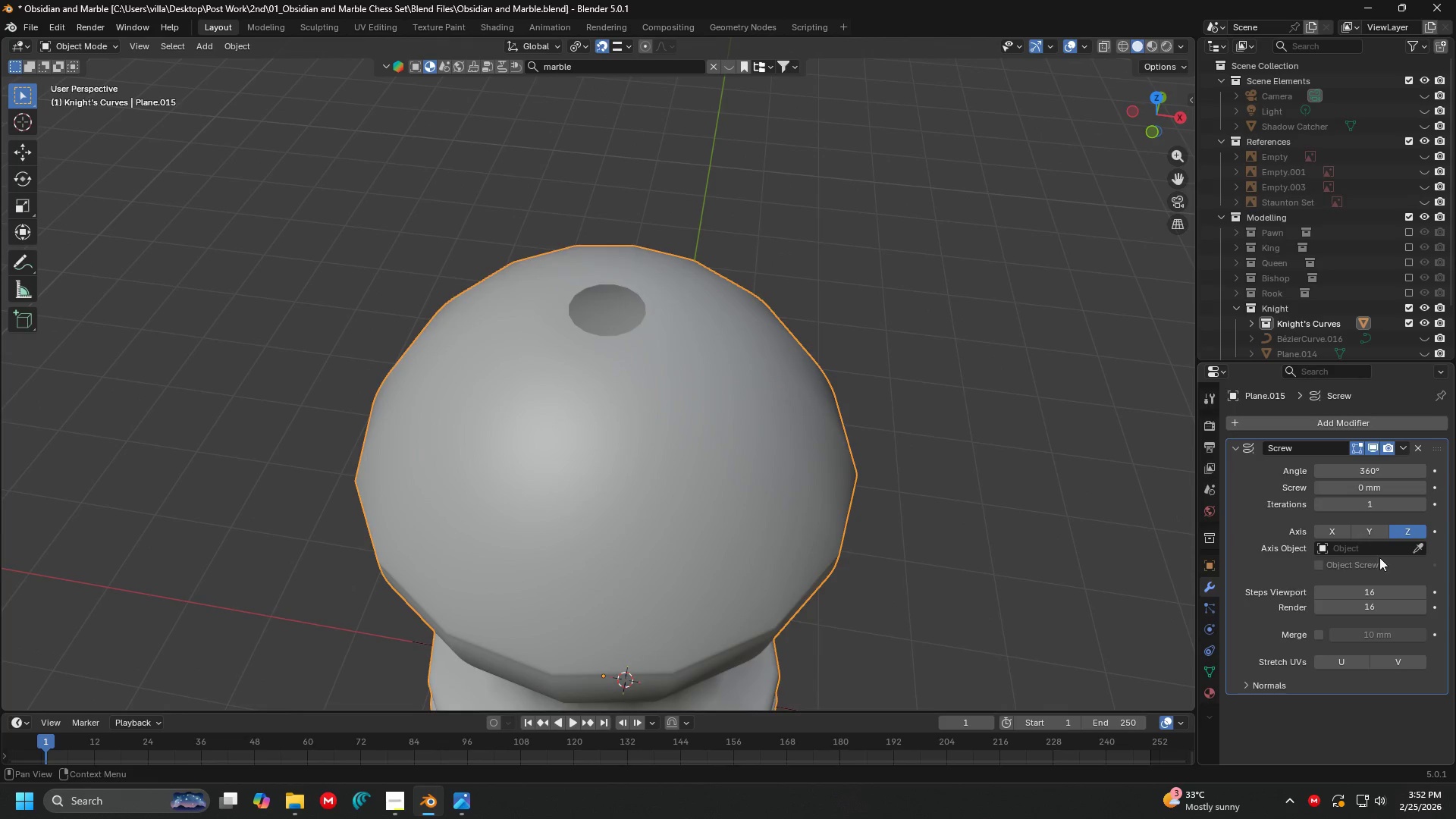 
scroll: coordinate [738, 439], scroll_direction: up, amount: 4.0
 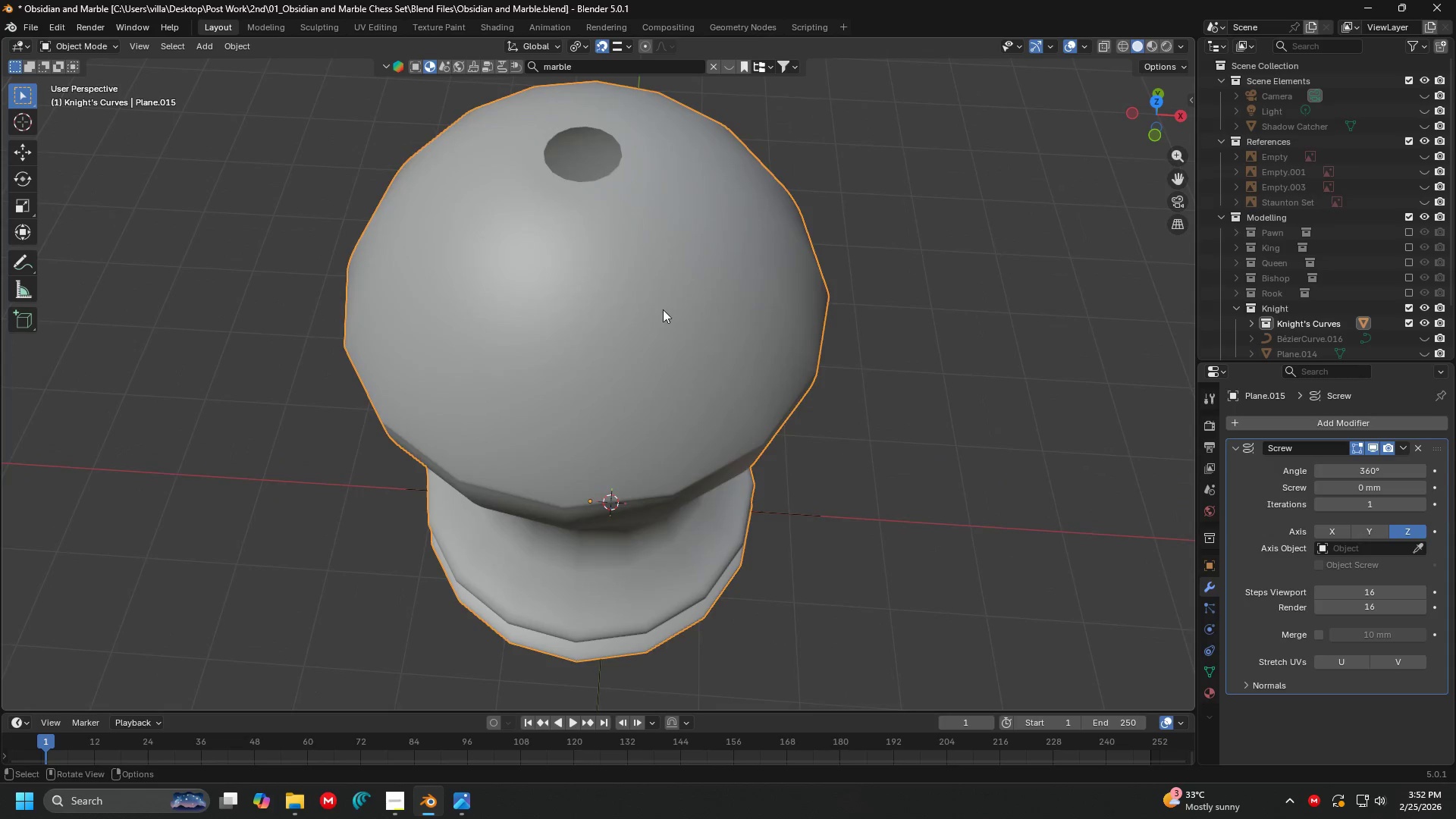 
left_click([1417, 548])
 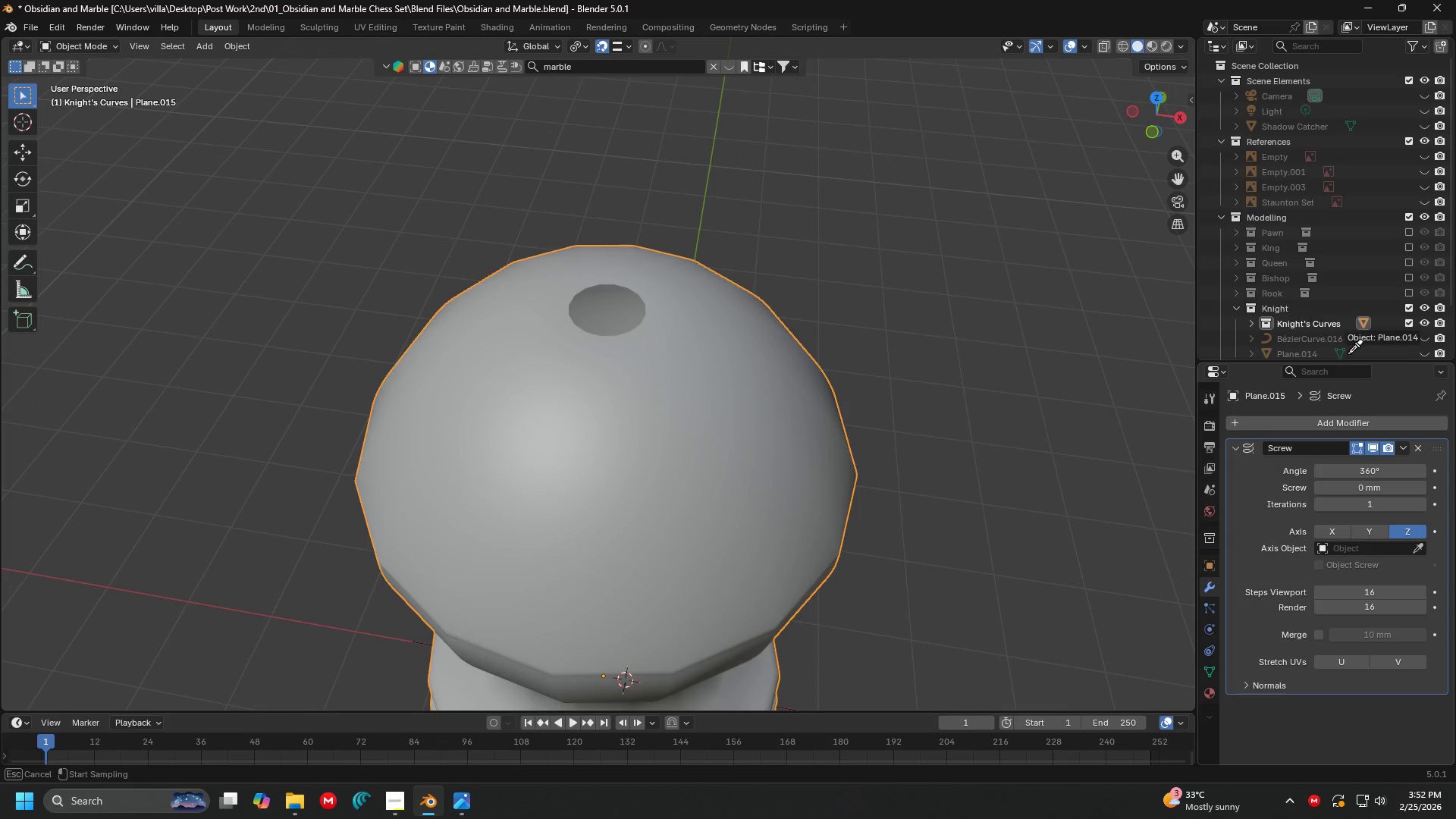 
key(Escape)
 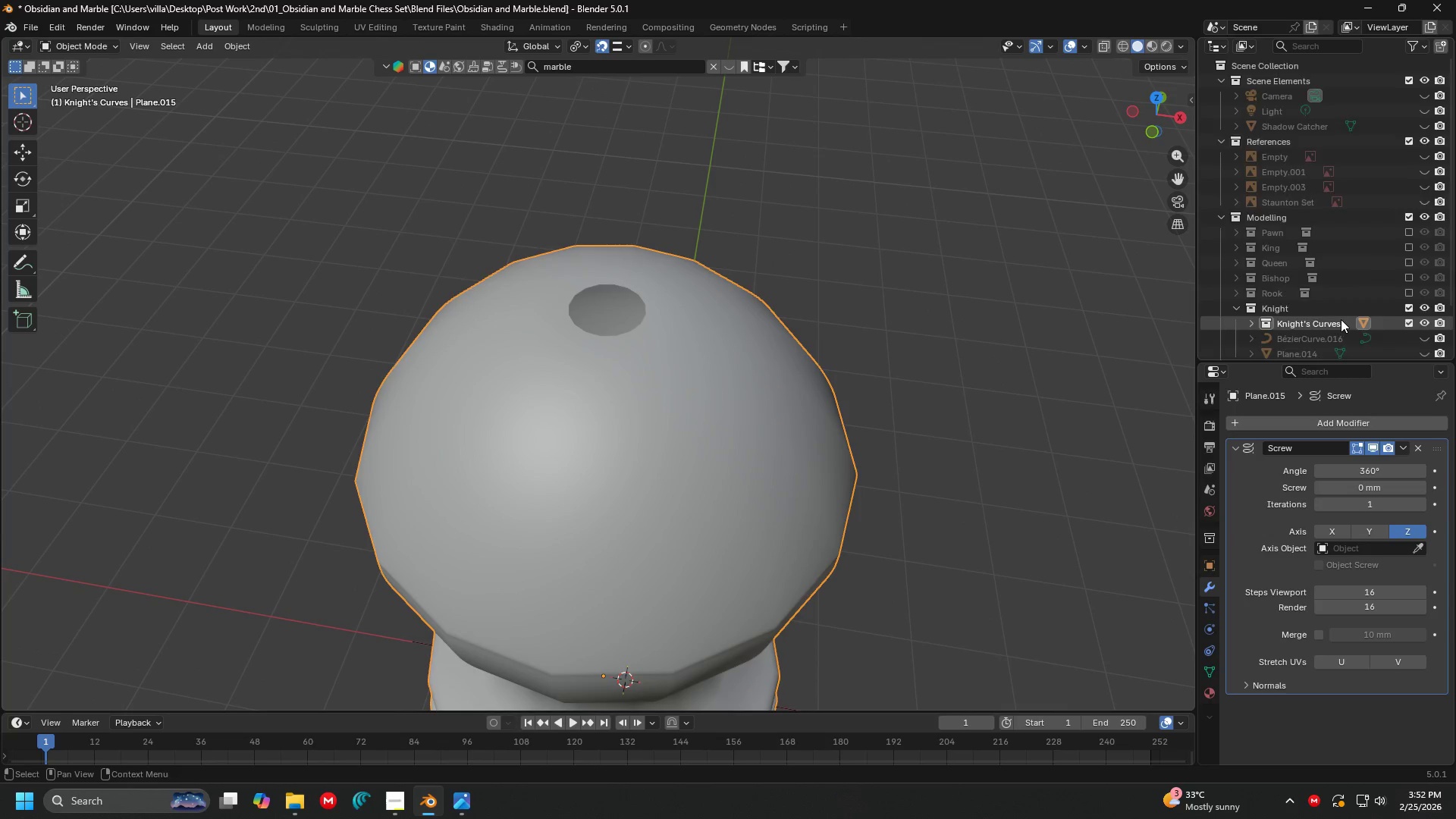 
scroll: coordinate [1341, 320], scroll_direction: down, amount: 3.0
 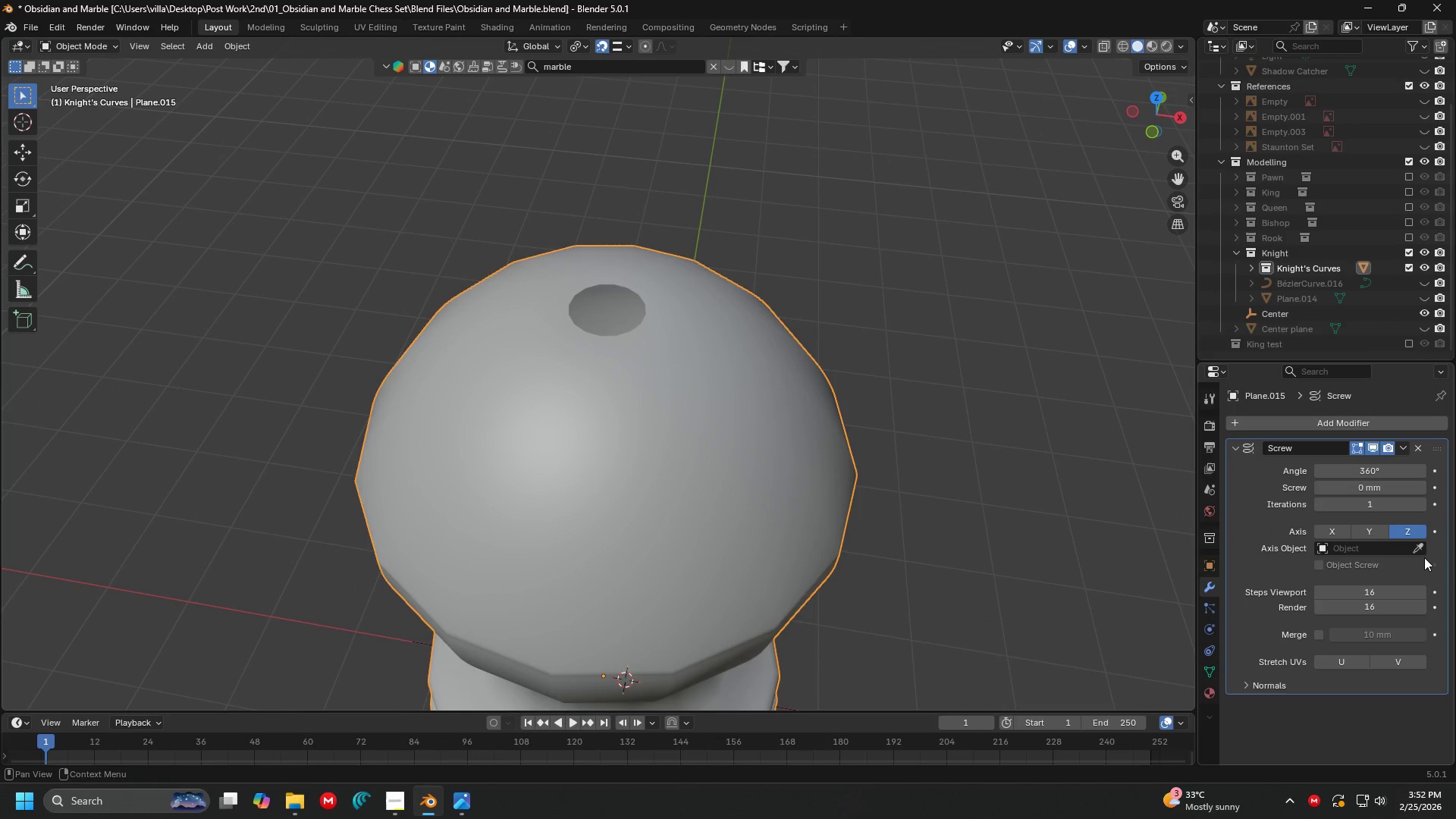 
left_click([1420, 547])
 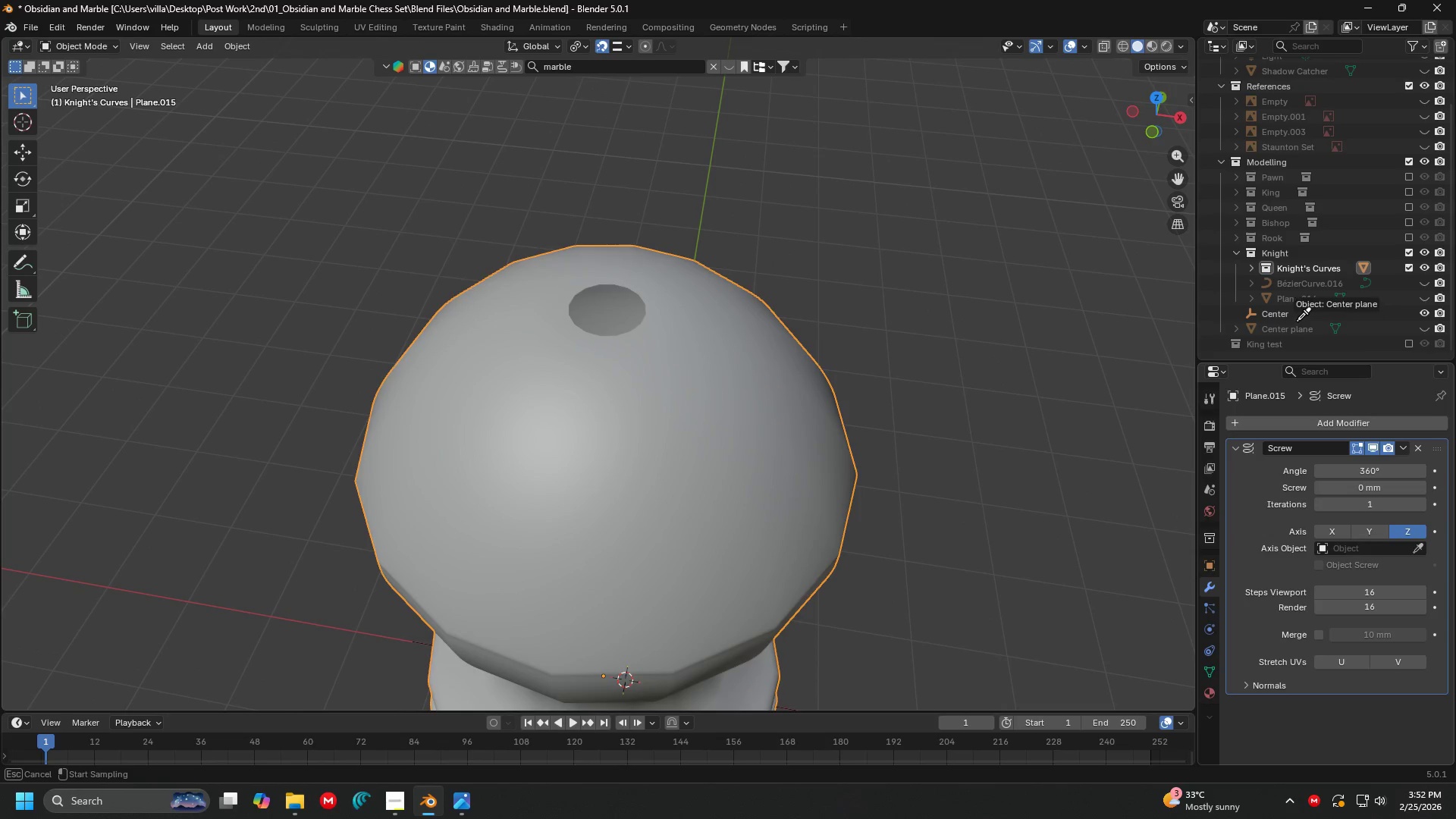 
left_click([1282, 314])
 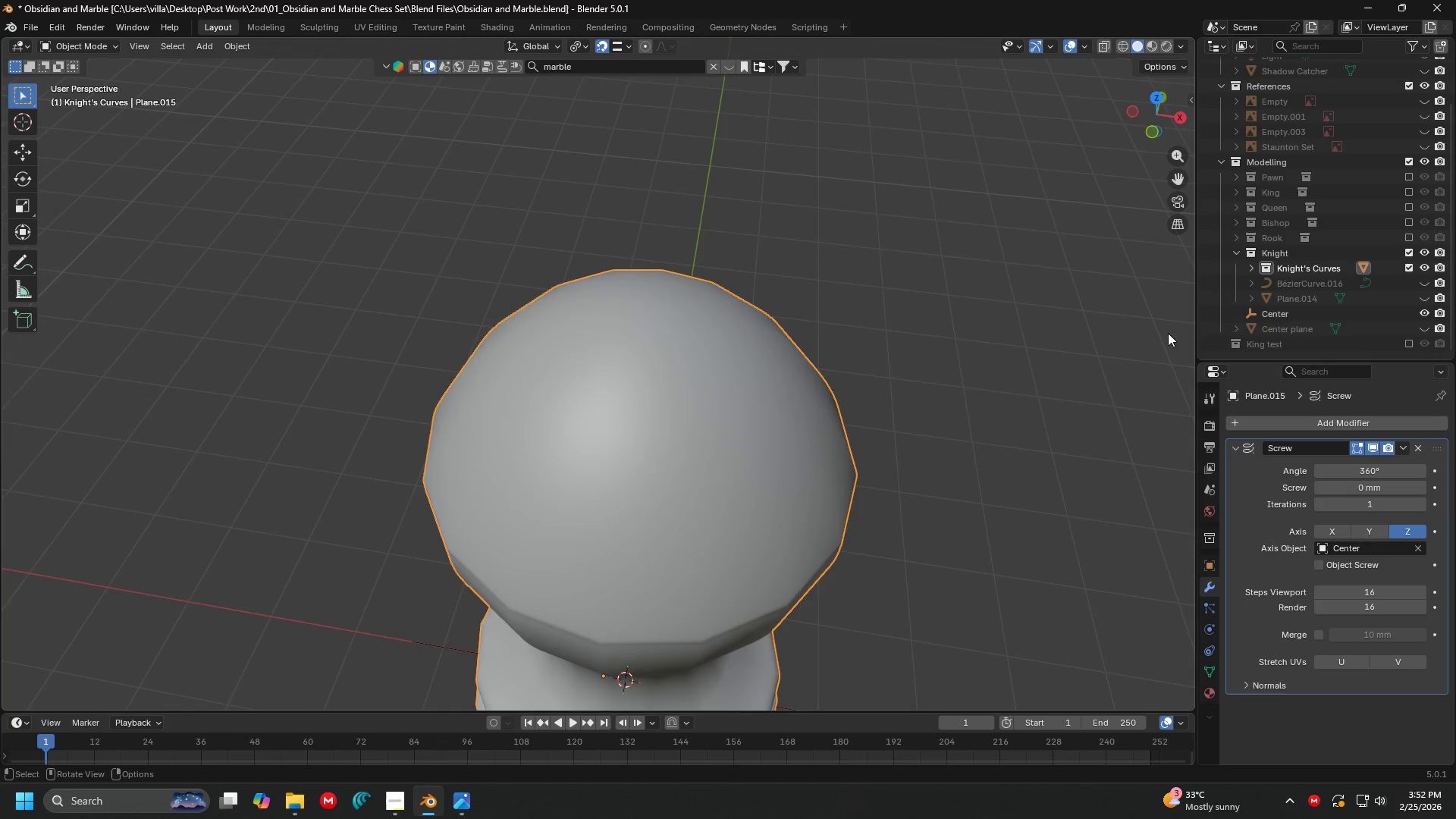 
key(Shift+ShiftLeft)
 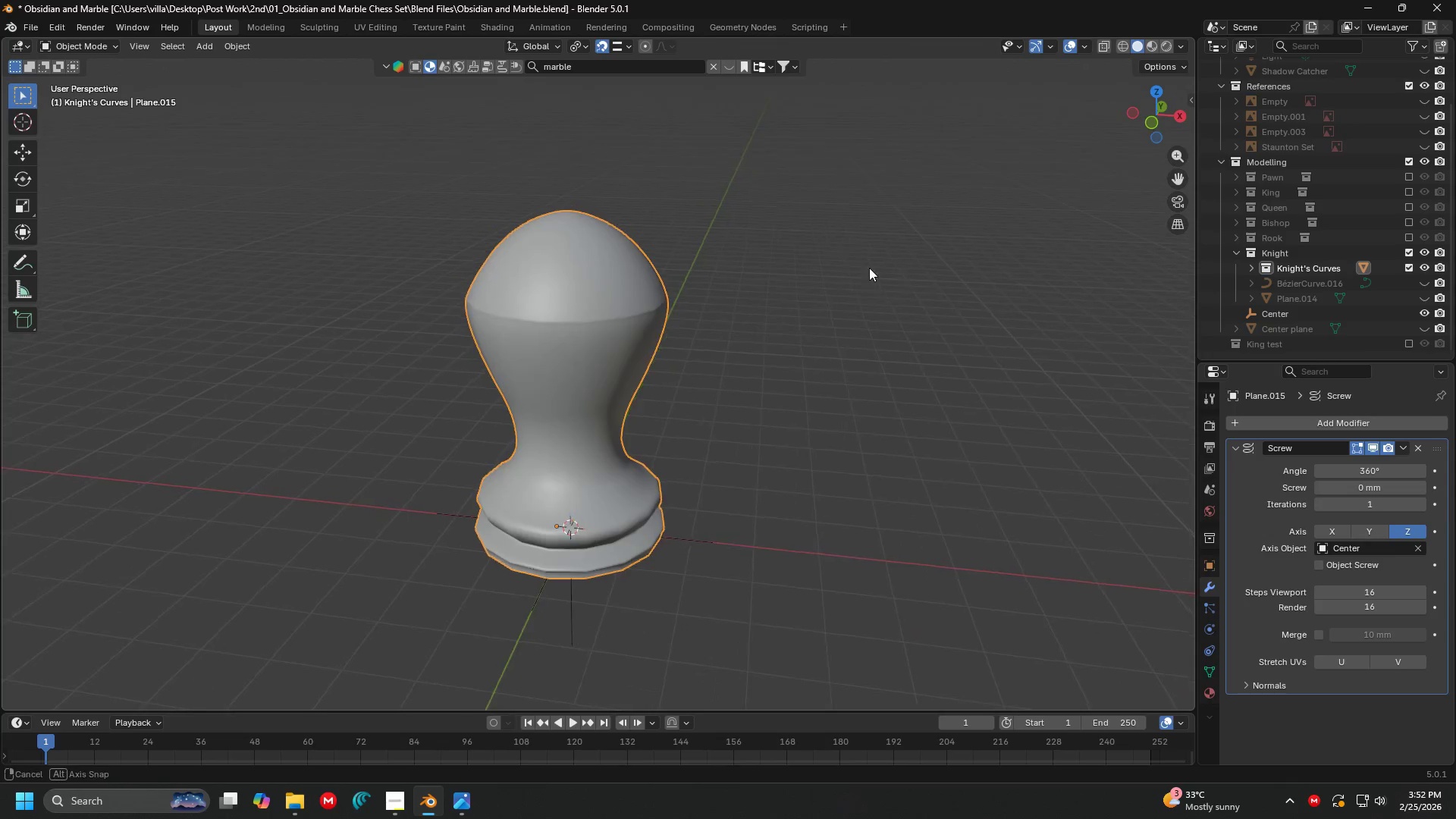 
scroll: coordinate [902, 365], scroll_direction: down, amount: 4.0
 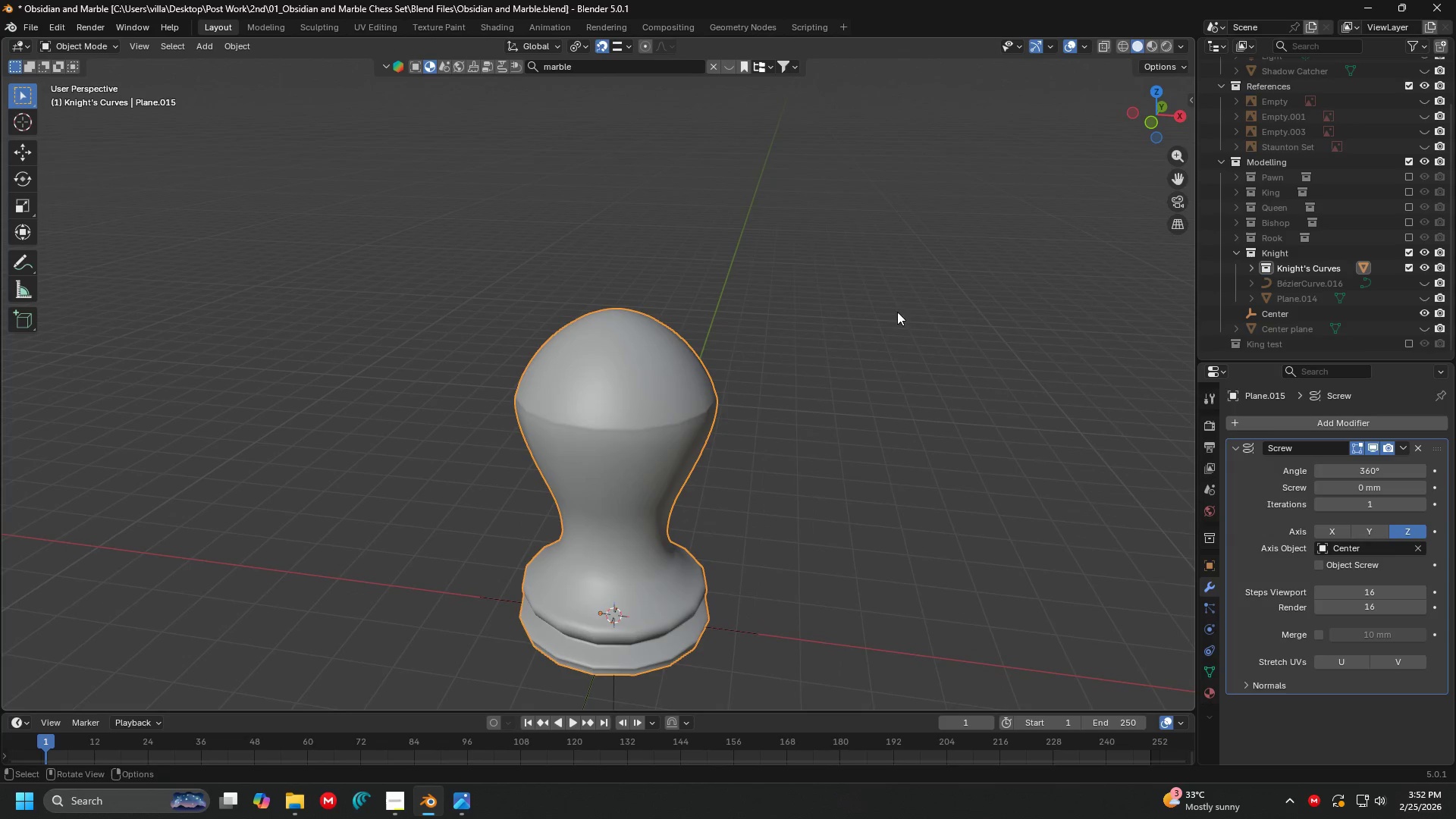 
scroll: coordinate [883, 271], scroll_direction: up, amount: 2.0
 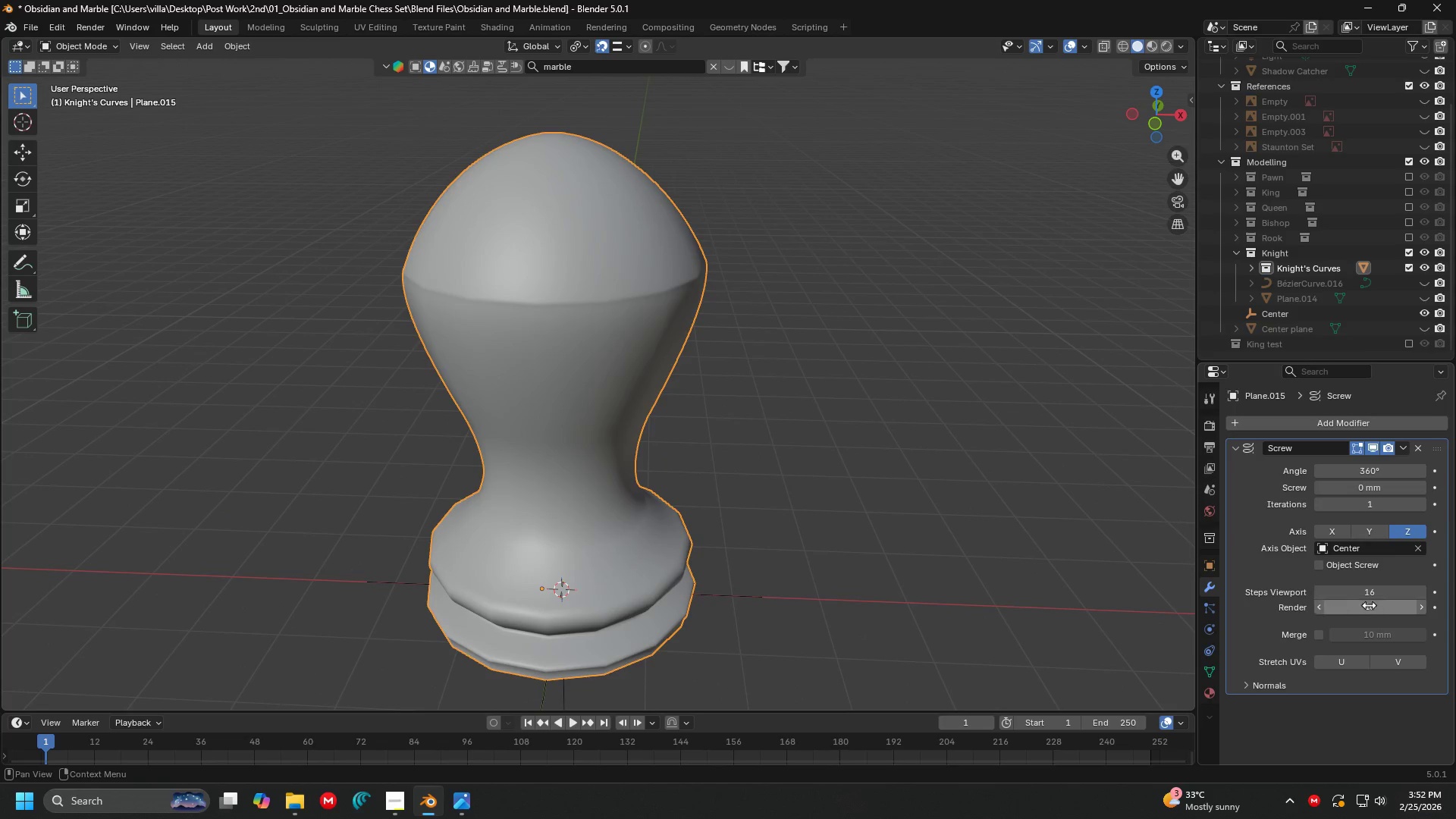 
left_click_drag(start_coordinate=[1373, 596], to_coordinate=[206, 607])
 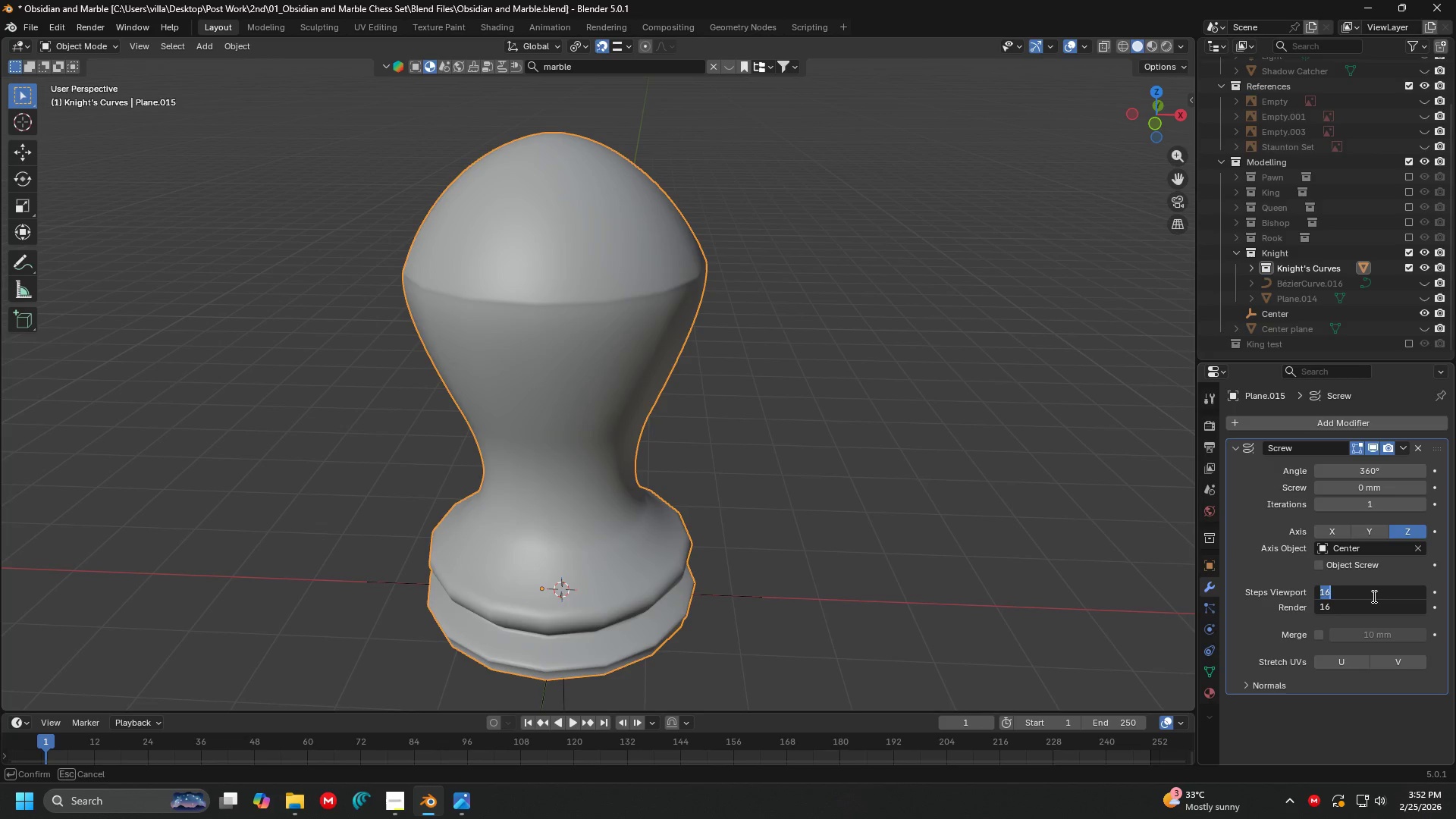 
type(38)
 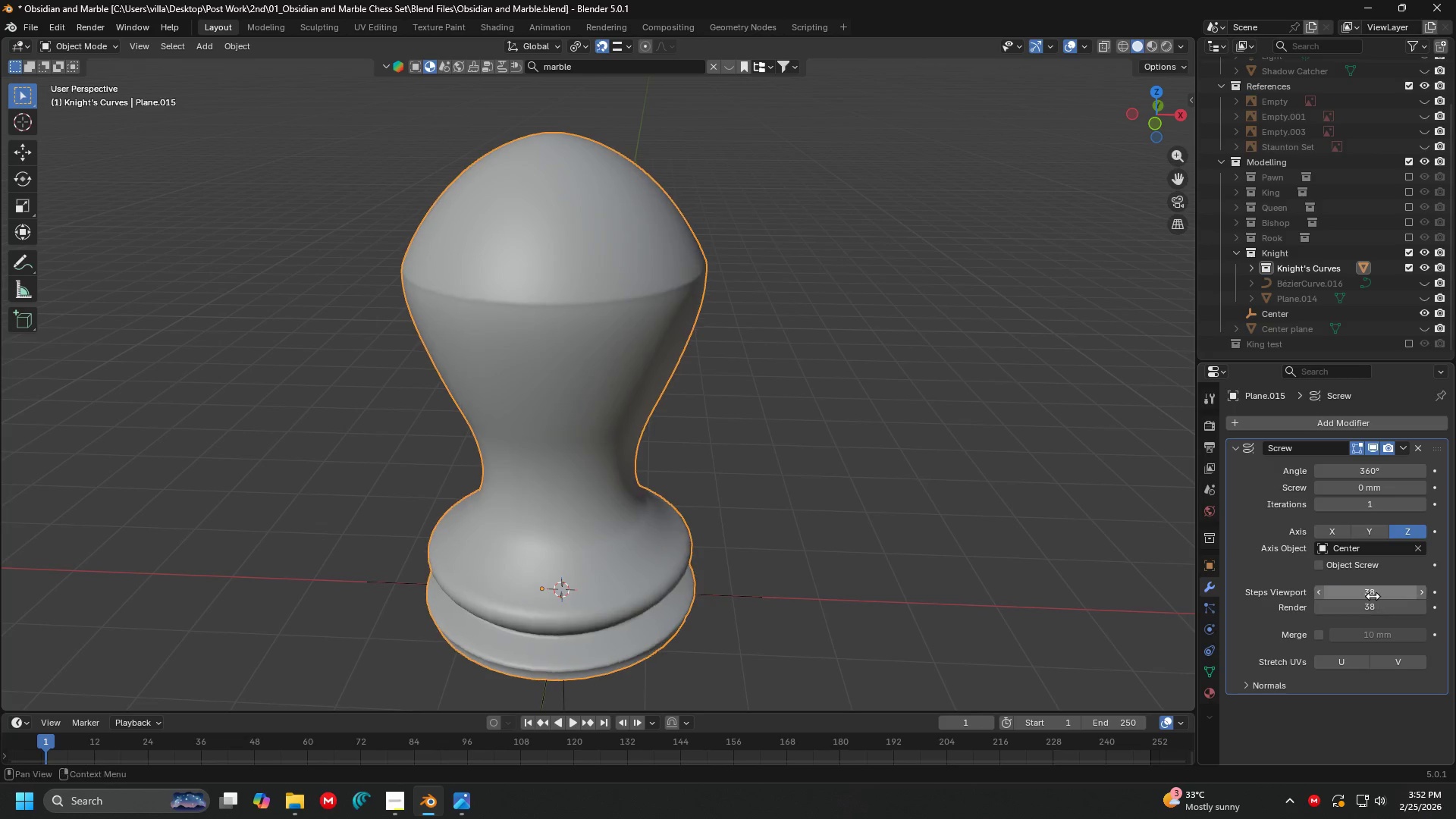 
key(Enter)
 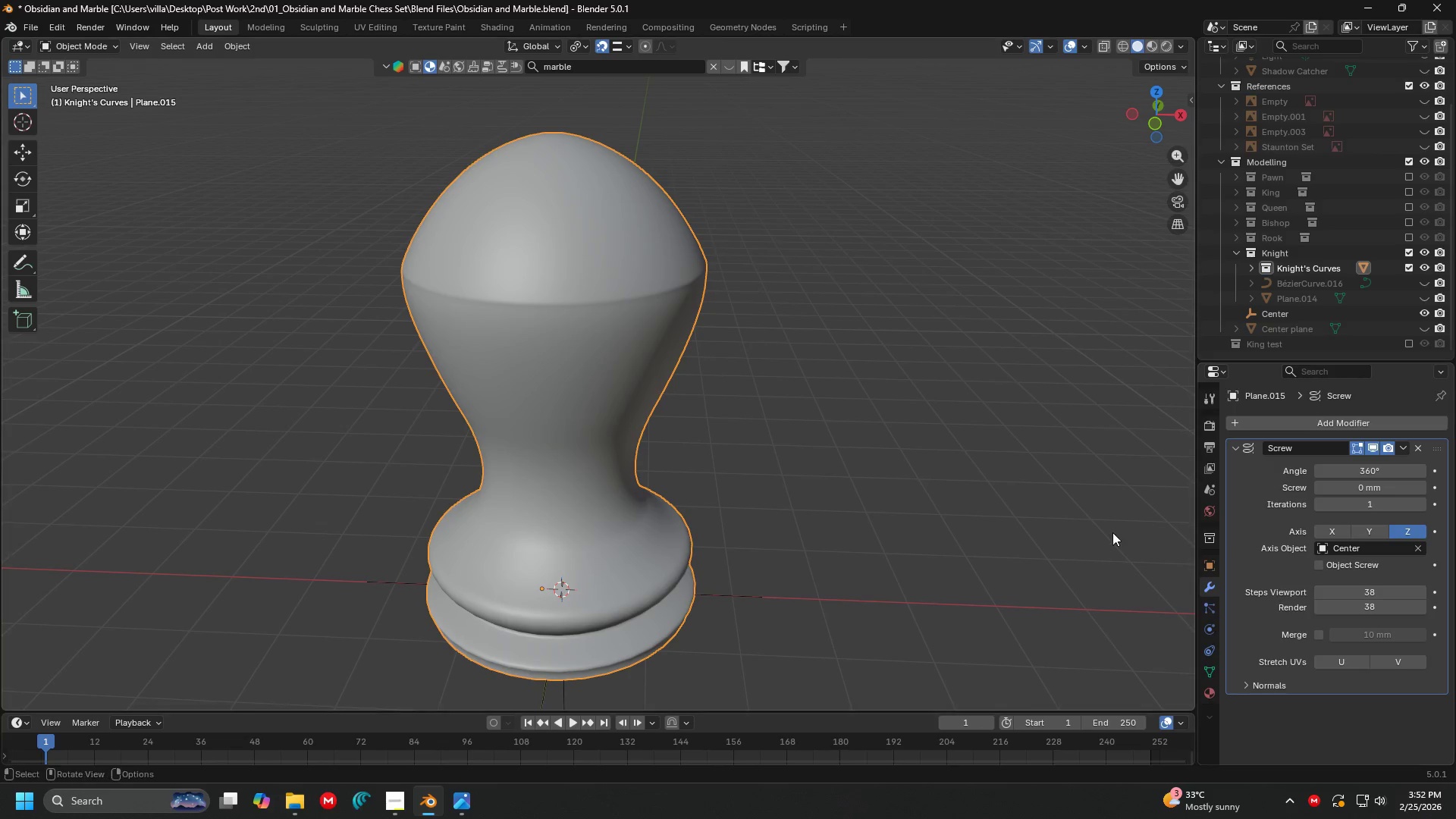 
key(Control+ControlLeft)
 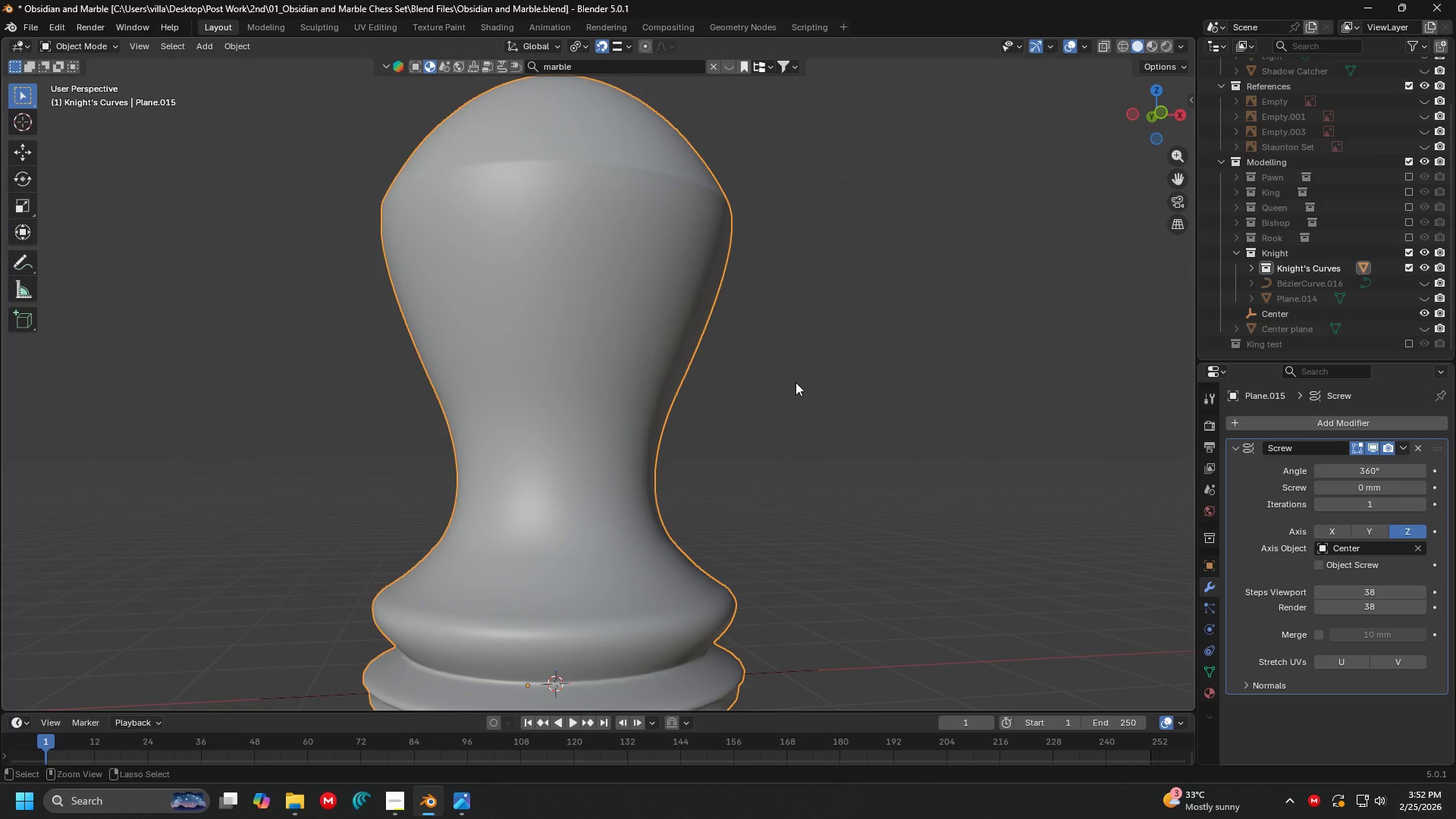 
key(Control+S)
 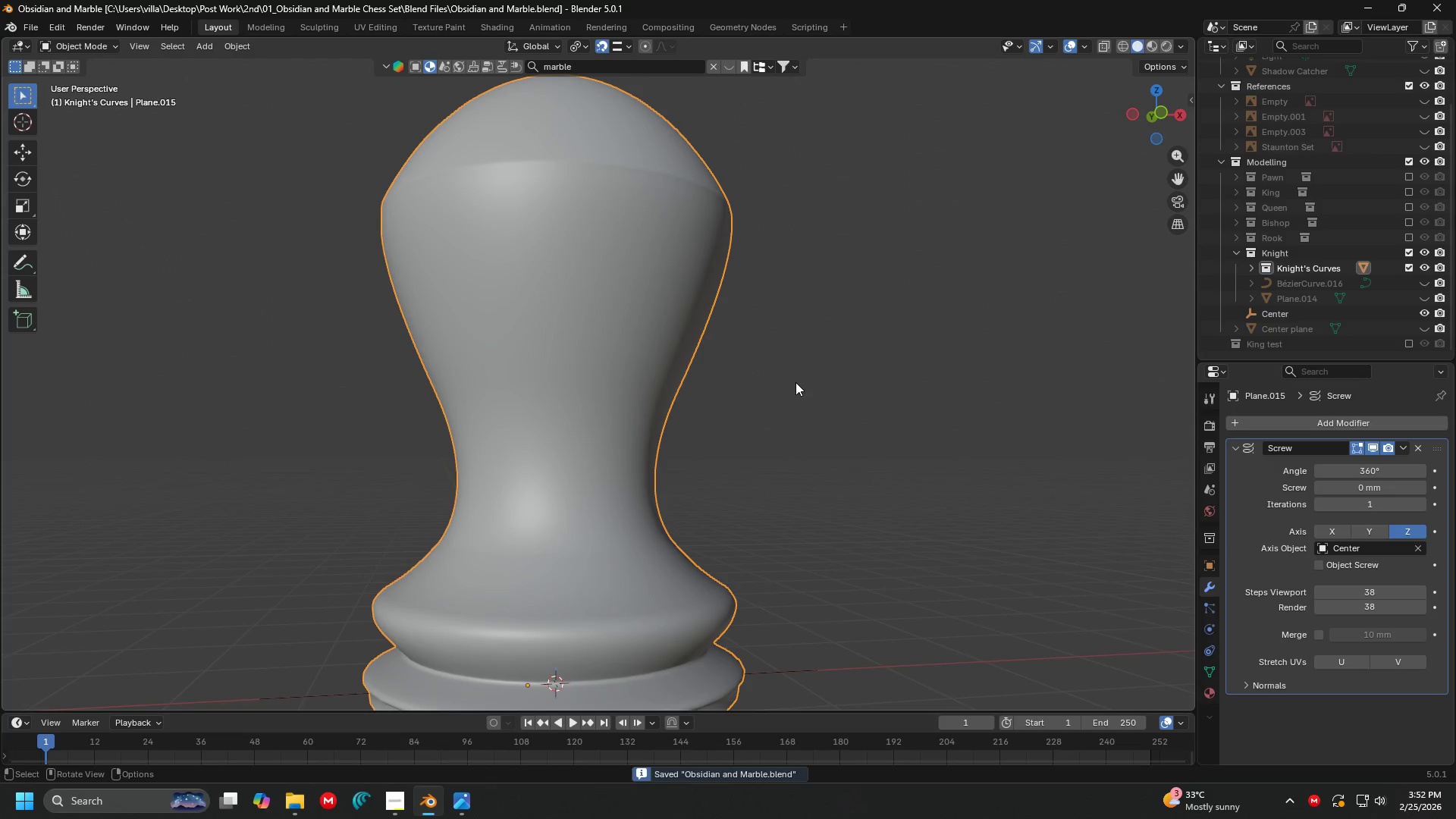 
scroll: coordinate [795, 382], scroll_direction: up, amount: 1.0
 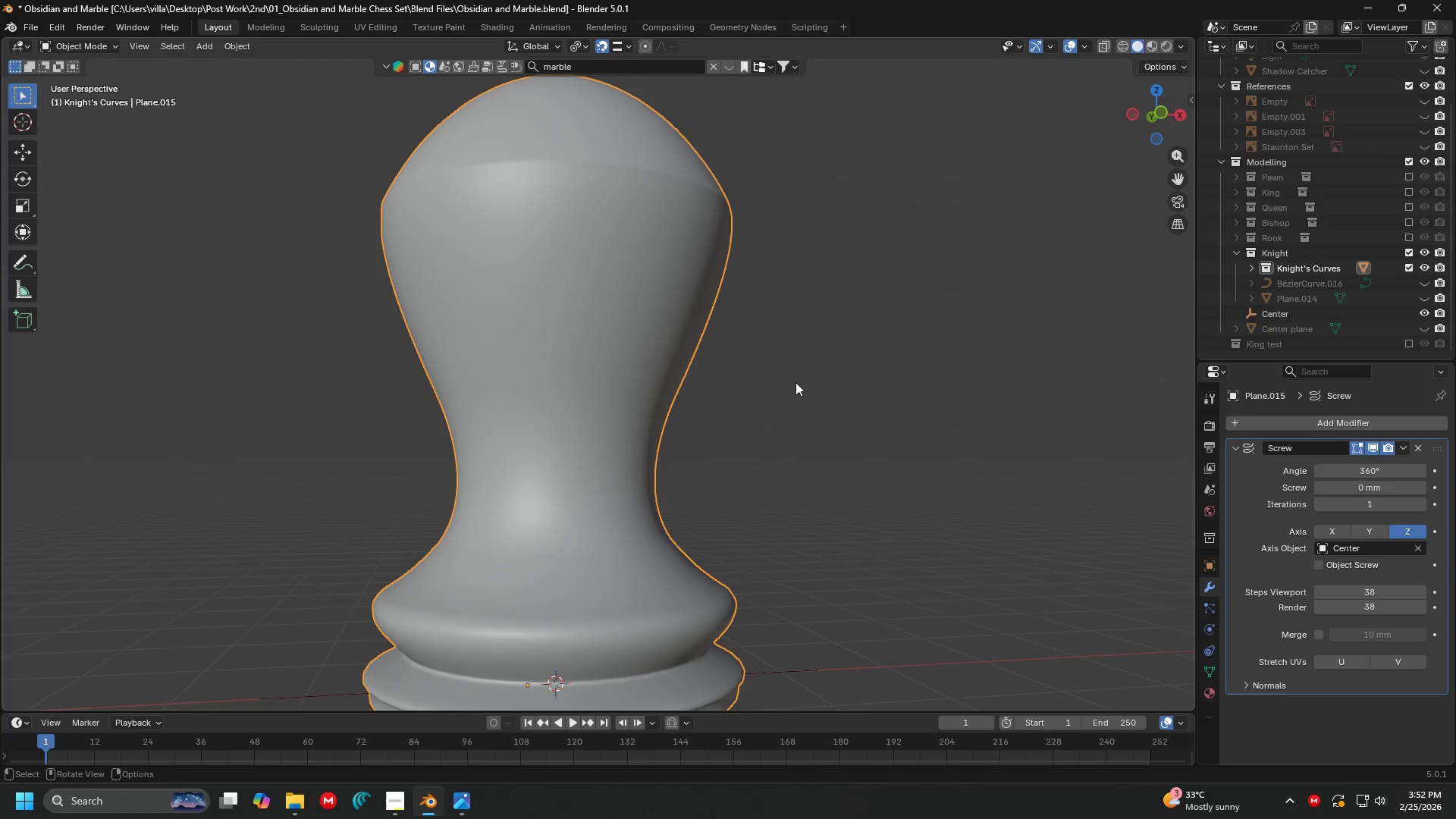 
hold_key(key=ShiftLeft, duration=0.33)
 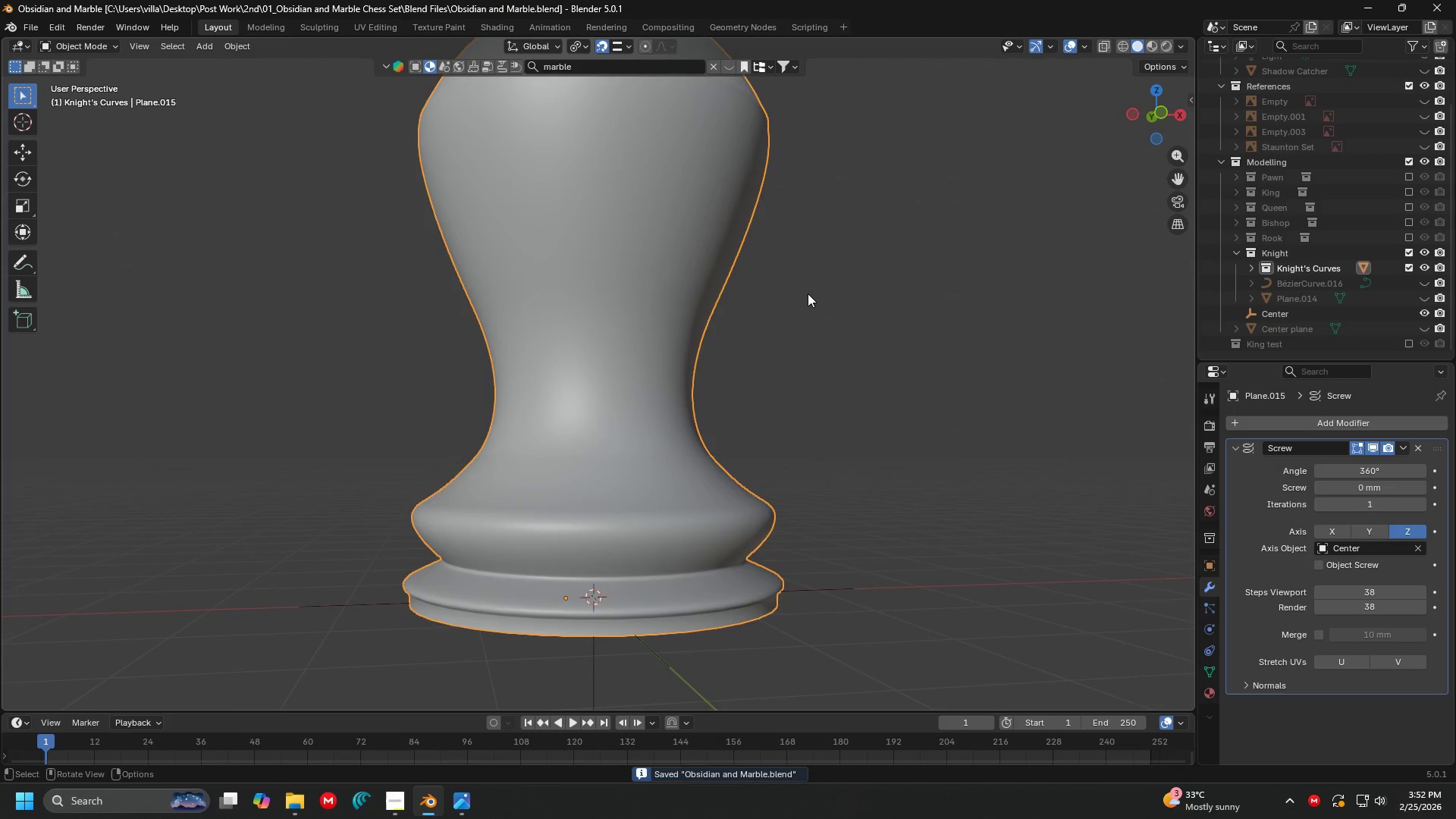 
scroll: coordinate [813, 297], scroll_direction: down, amount: 3.0
 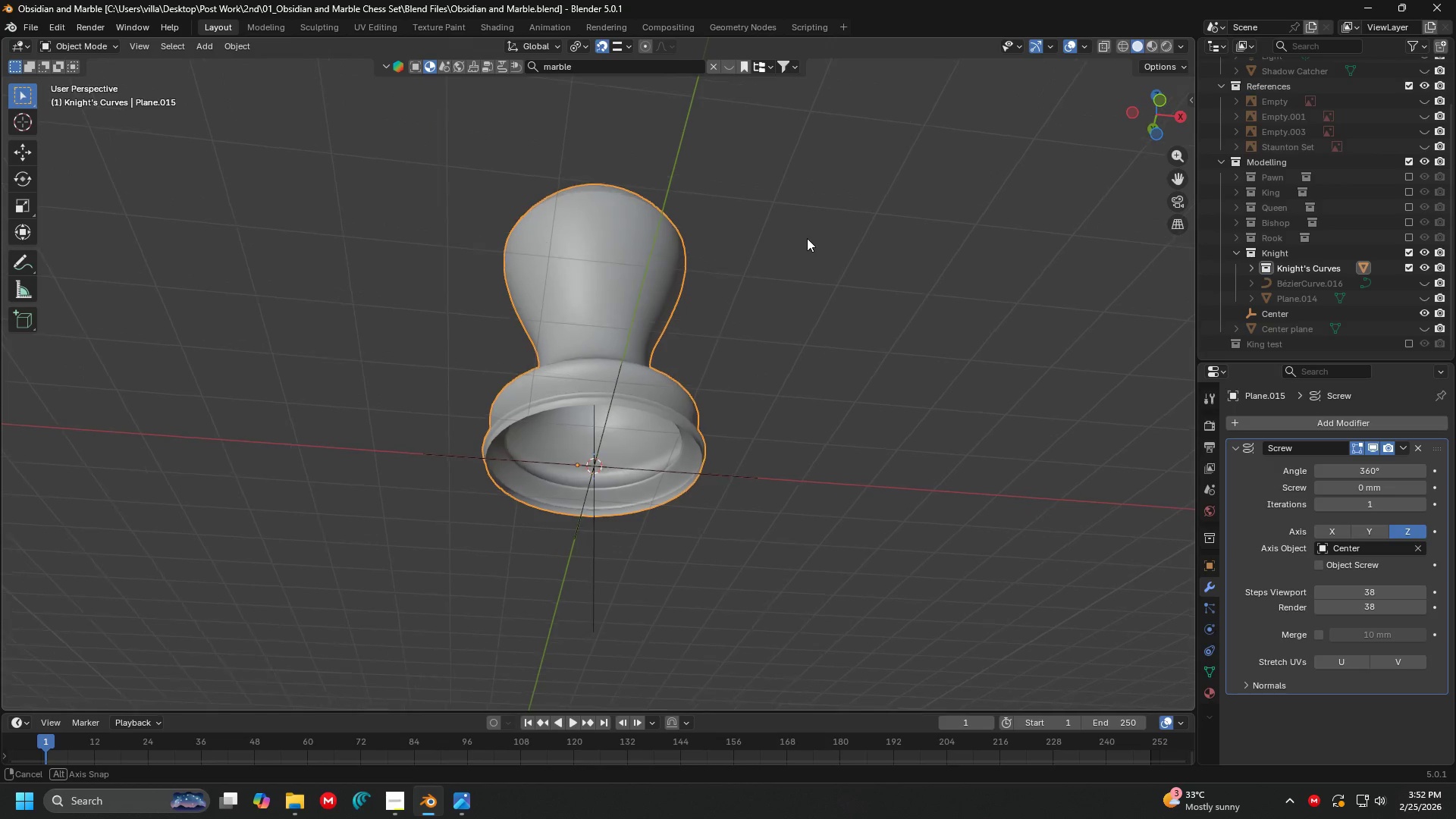 
wait(9.78)
 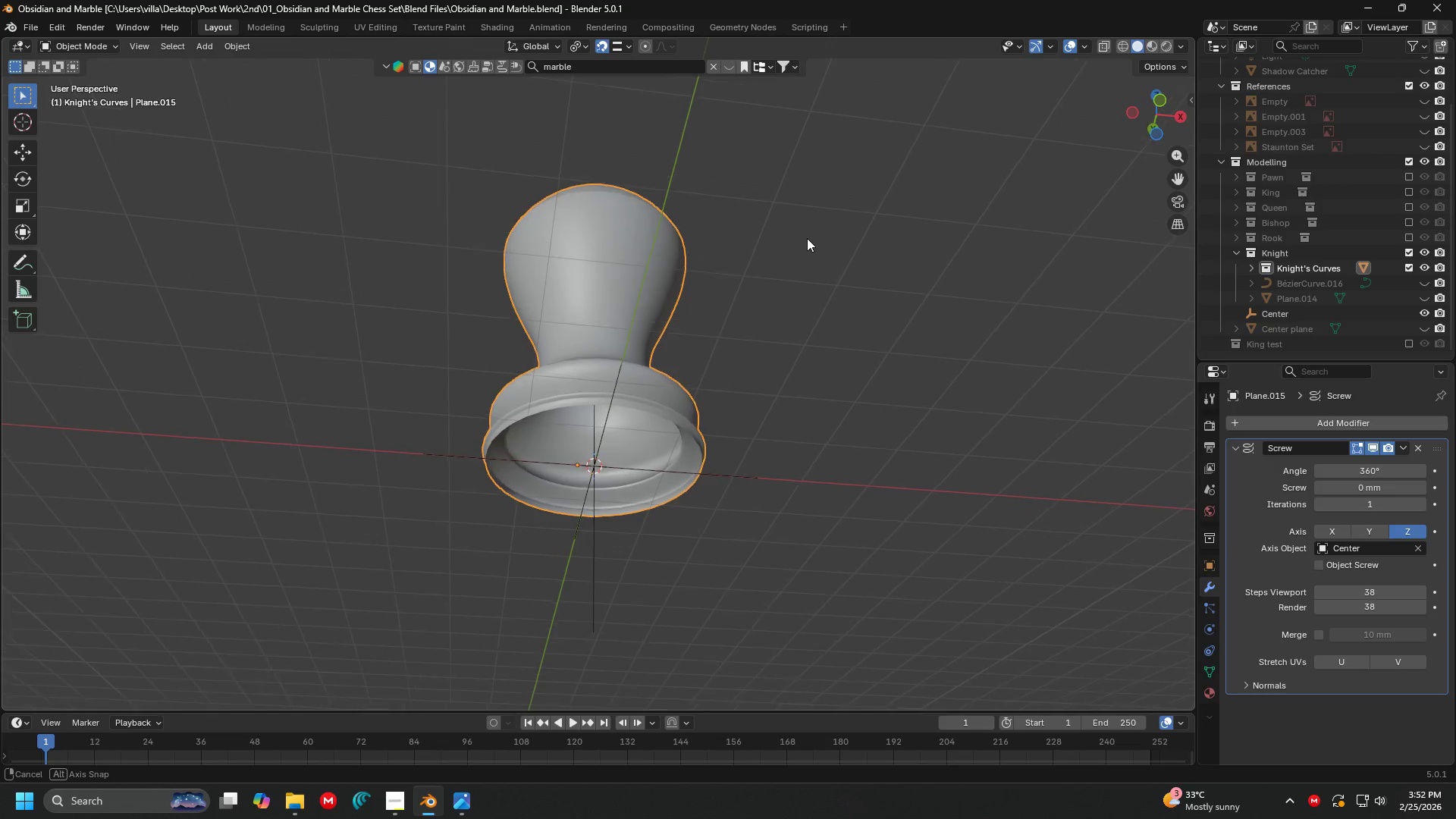 
left_click([758, 349])
 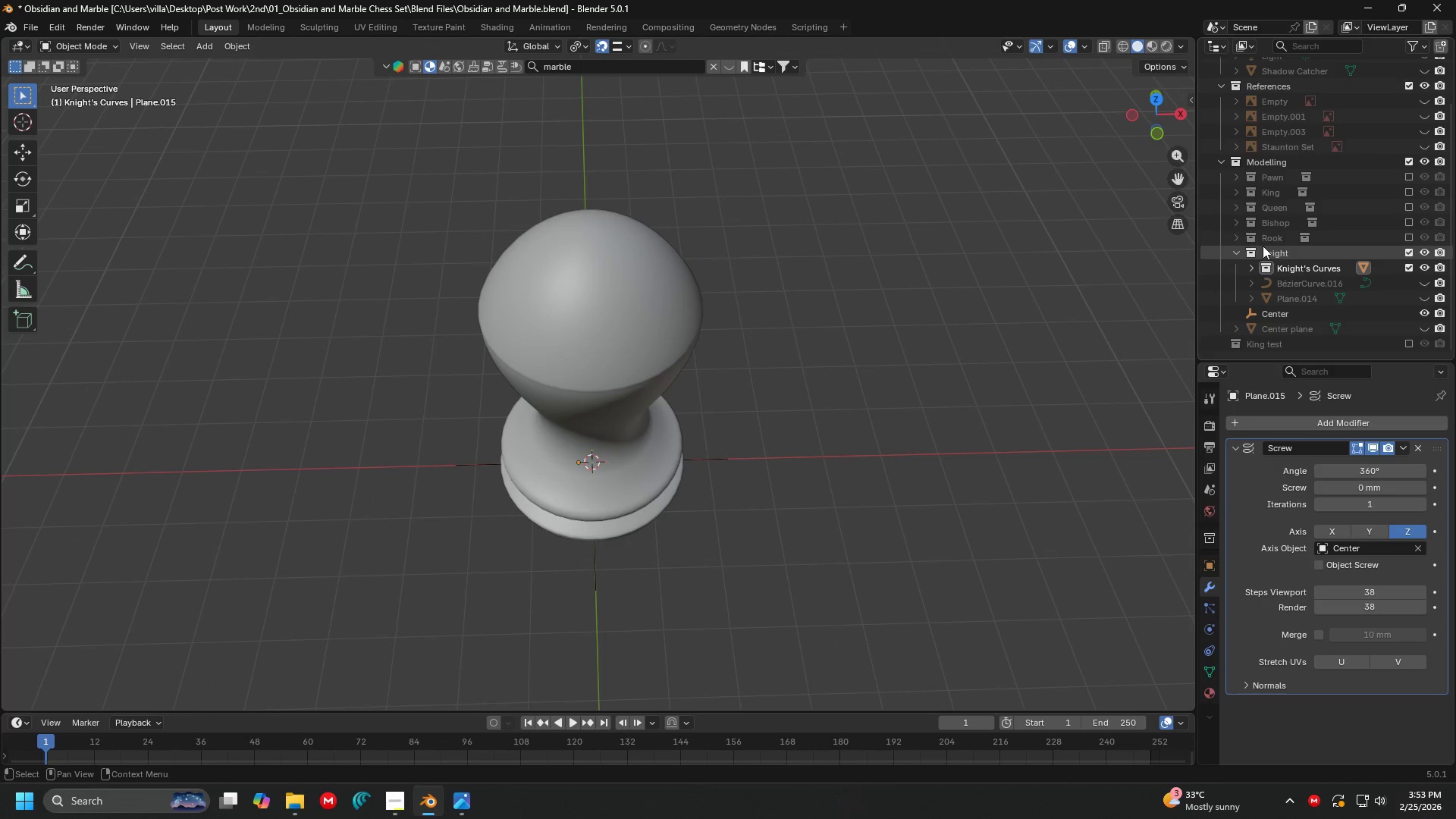 
left_click([1234, 249])
 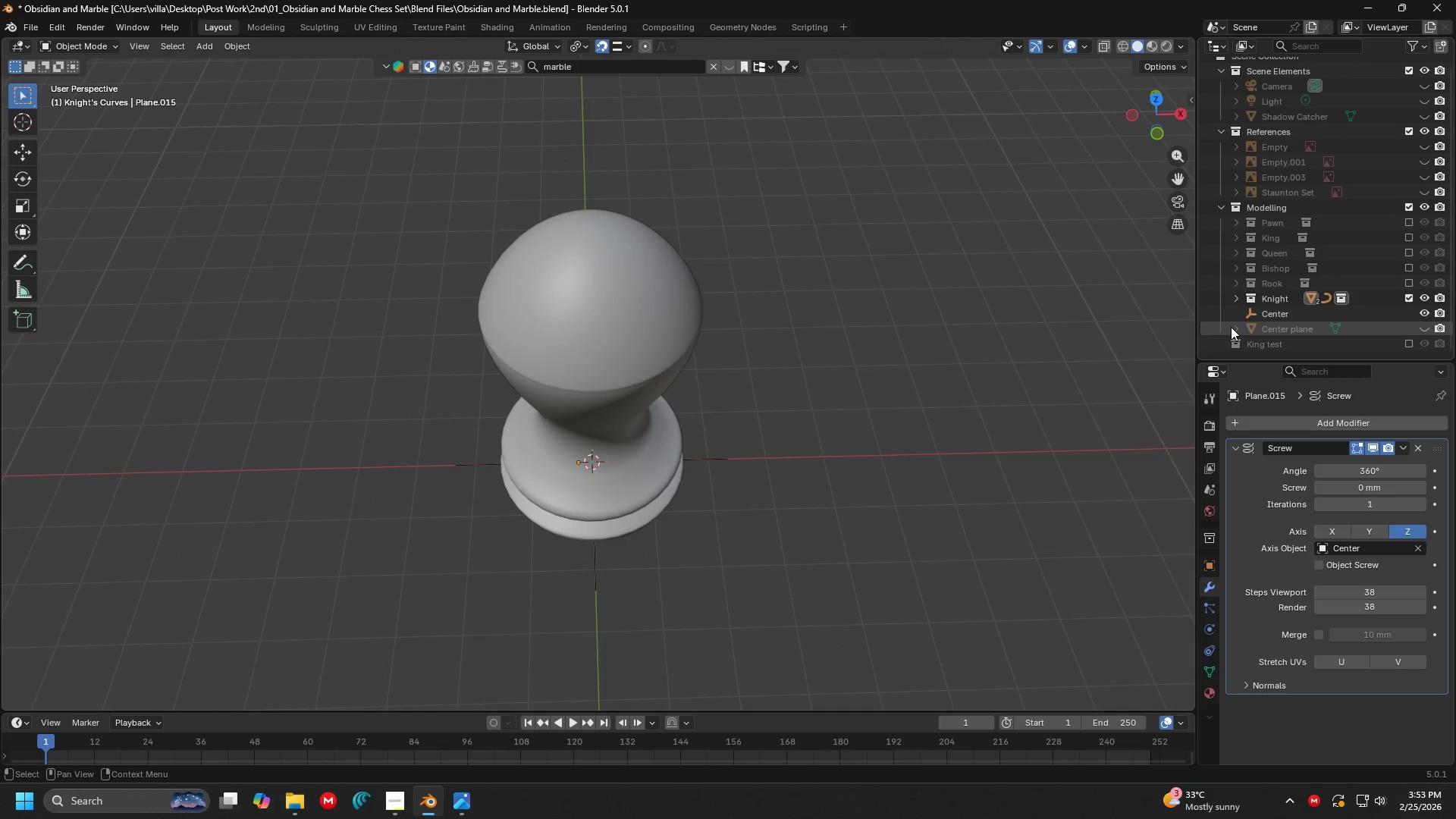 
key(Shift+ShiftLeft)
 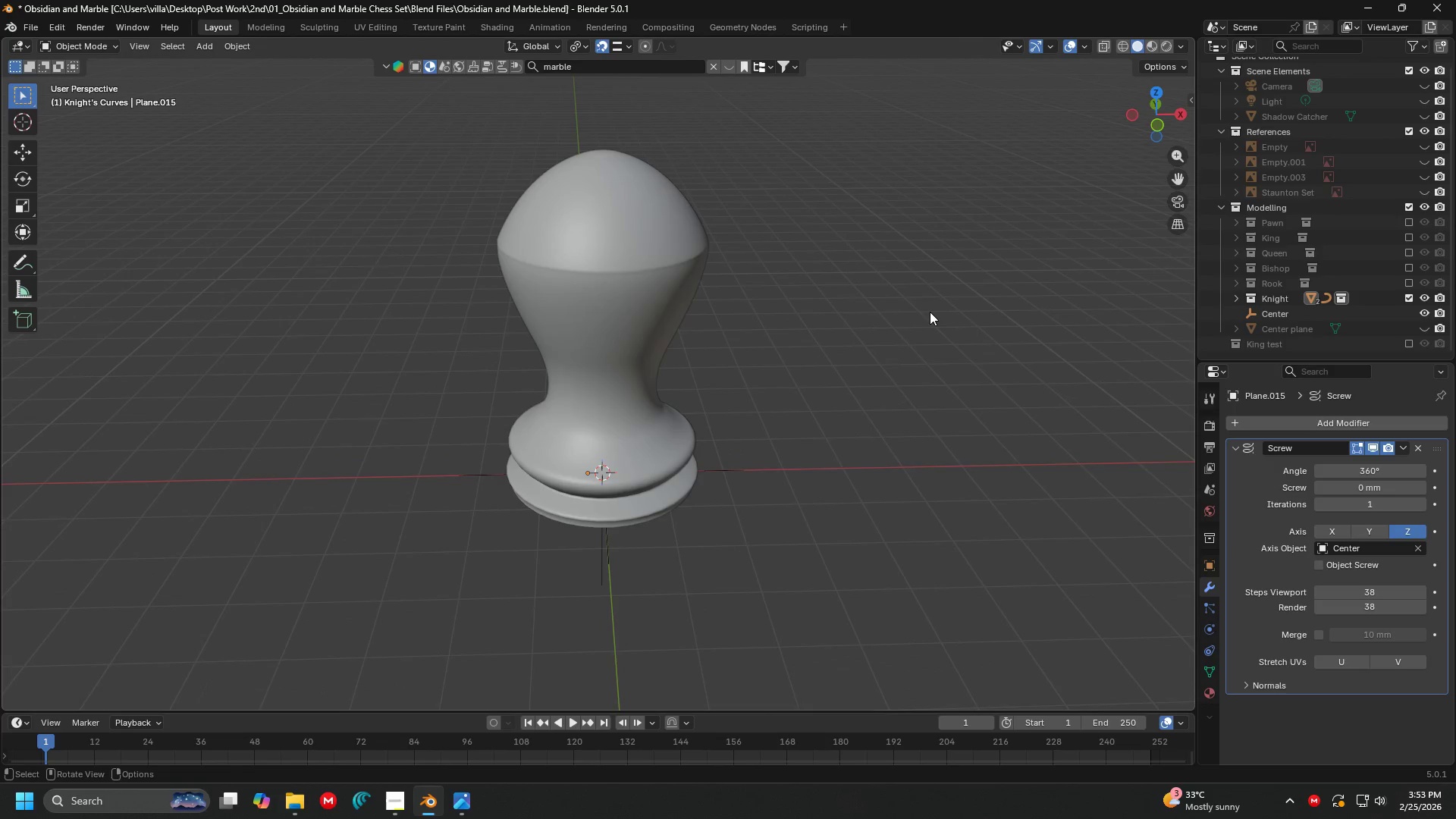 
key(1)
 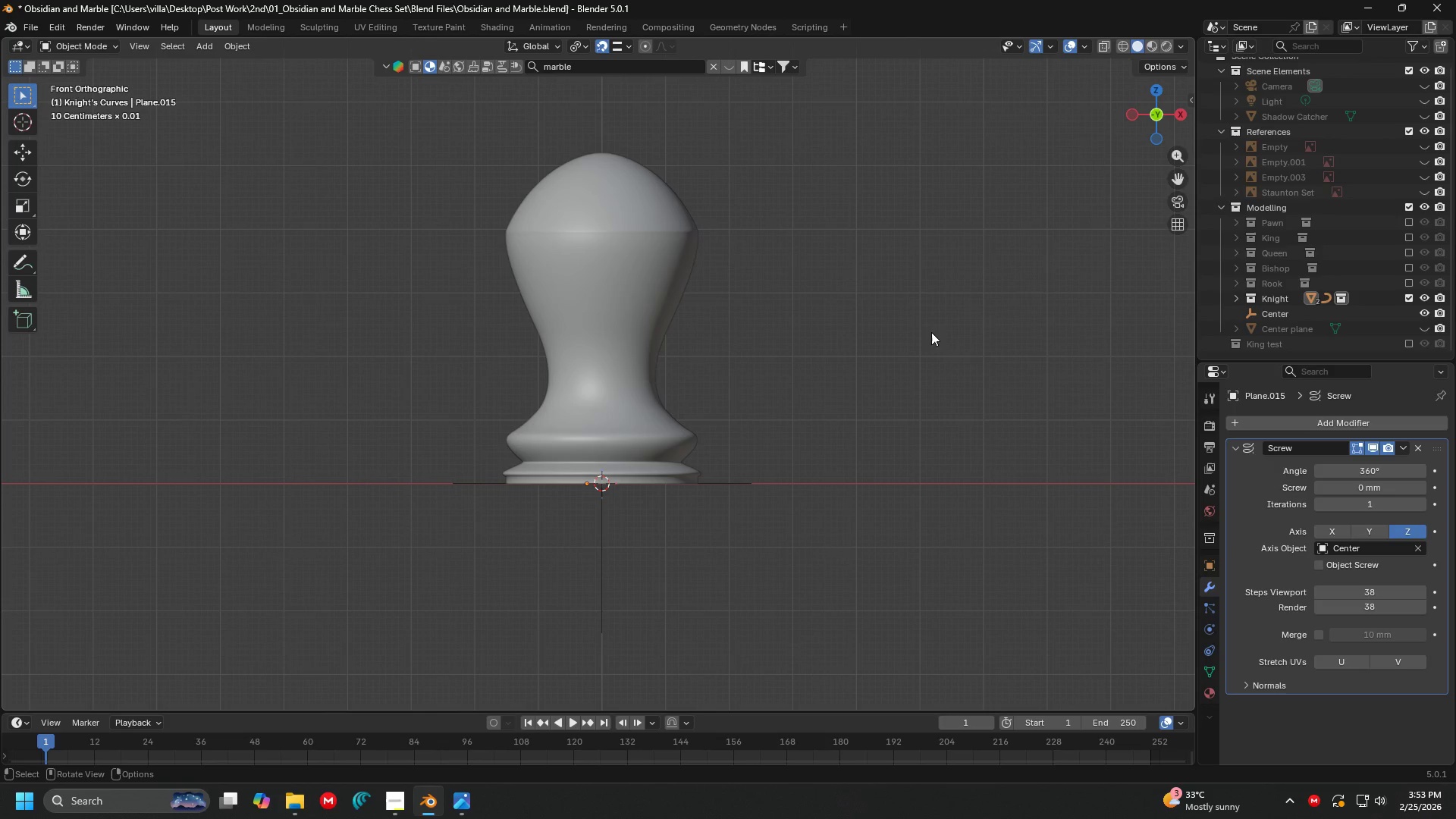 
left_click([930, 331])
 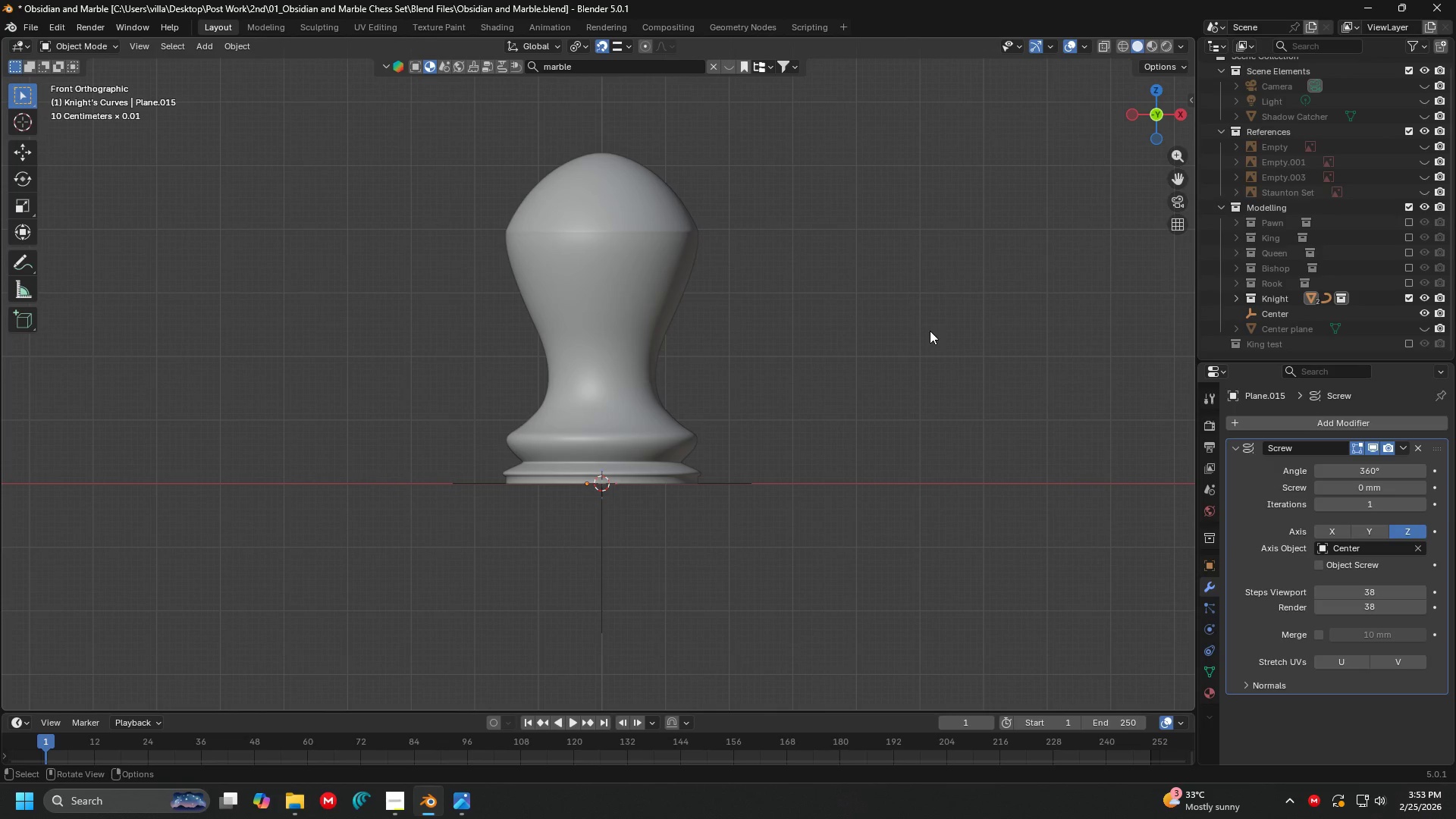 
key(Control+ControlLeft)
 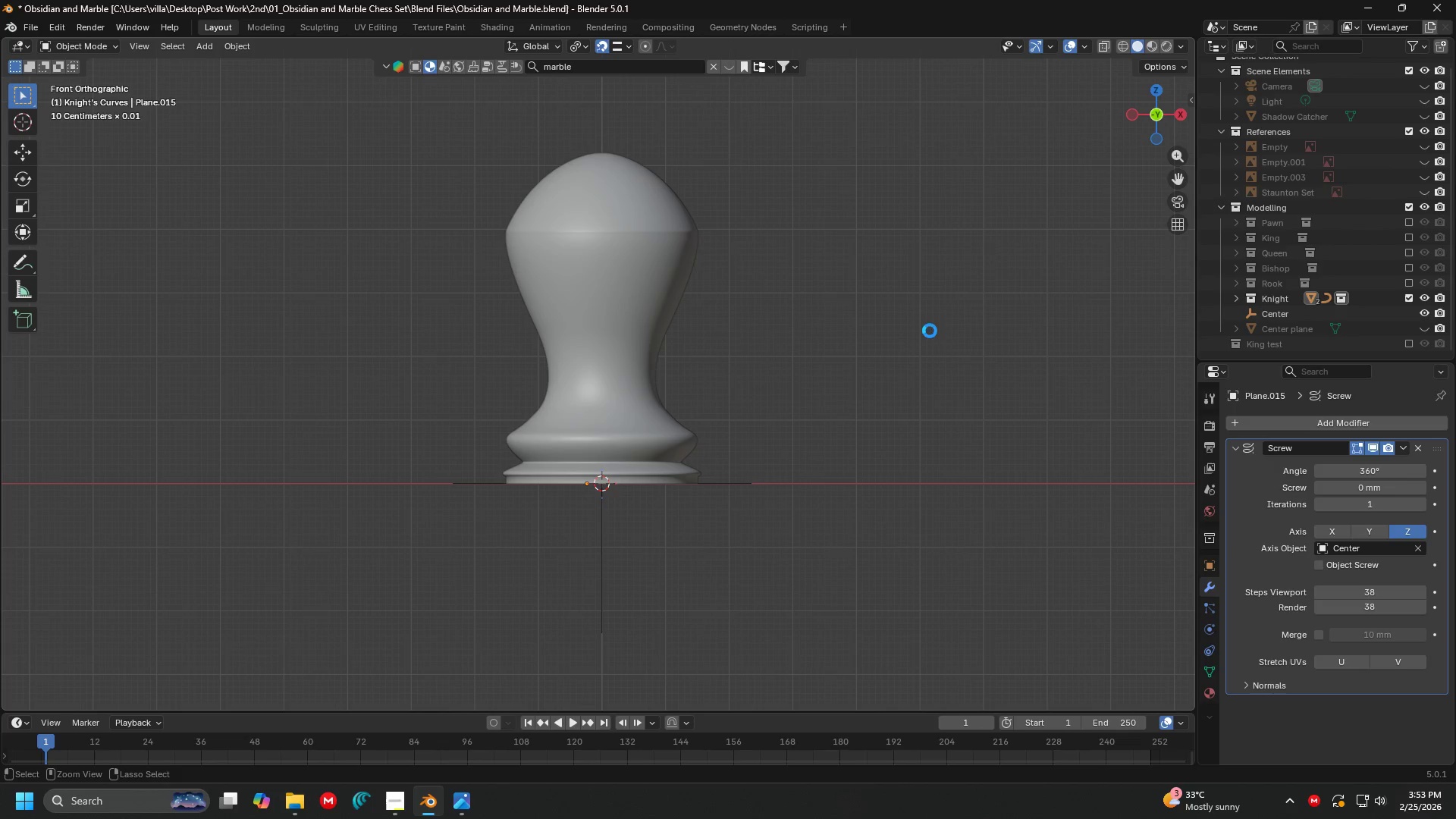 
key(Control+S)
 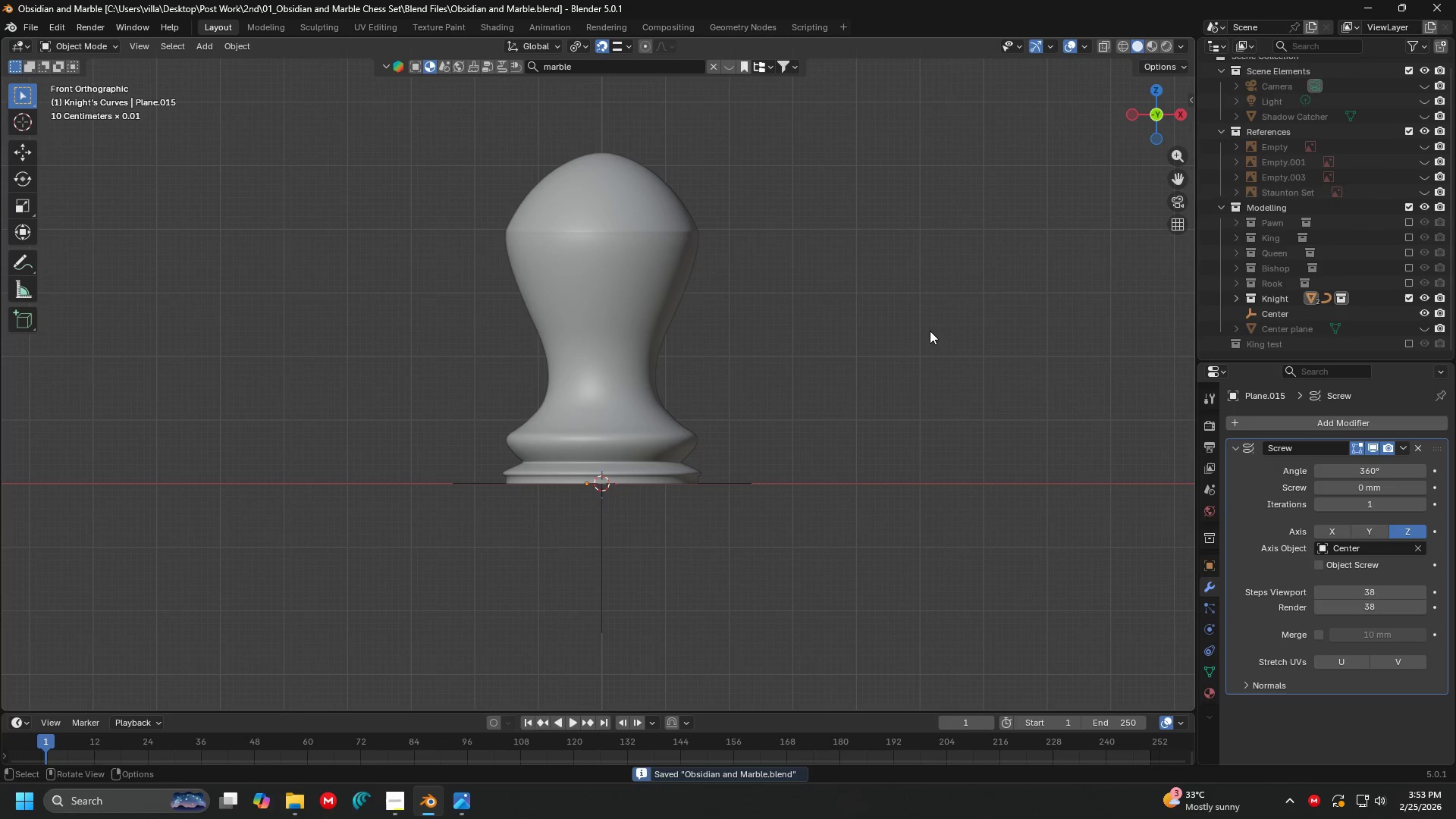 
key(Alt+H)
 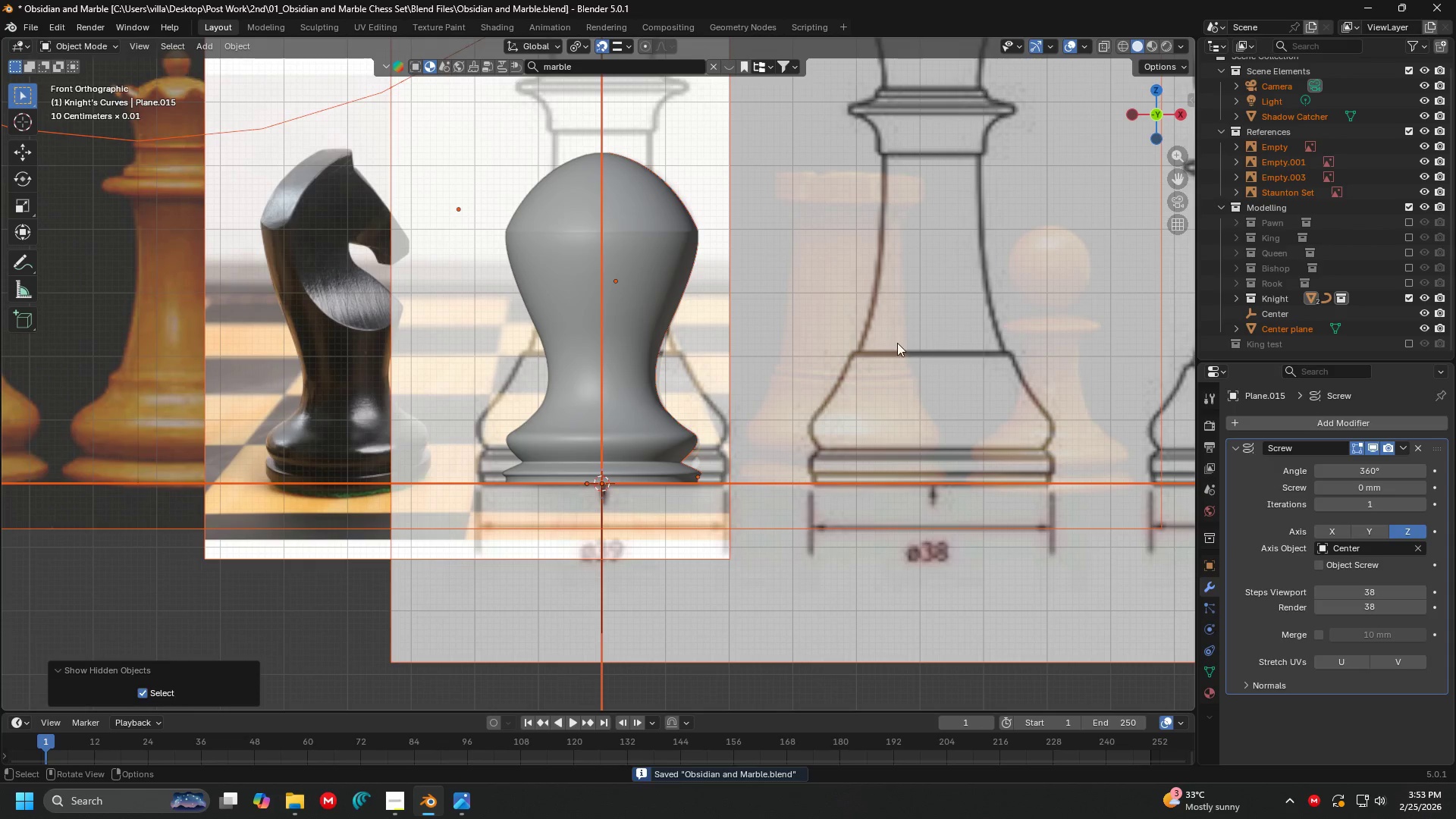 
scroll: coordinate [815, 375], scroll_direction: down, amount: 2.0
 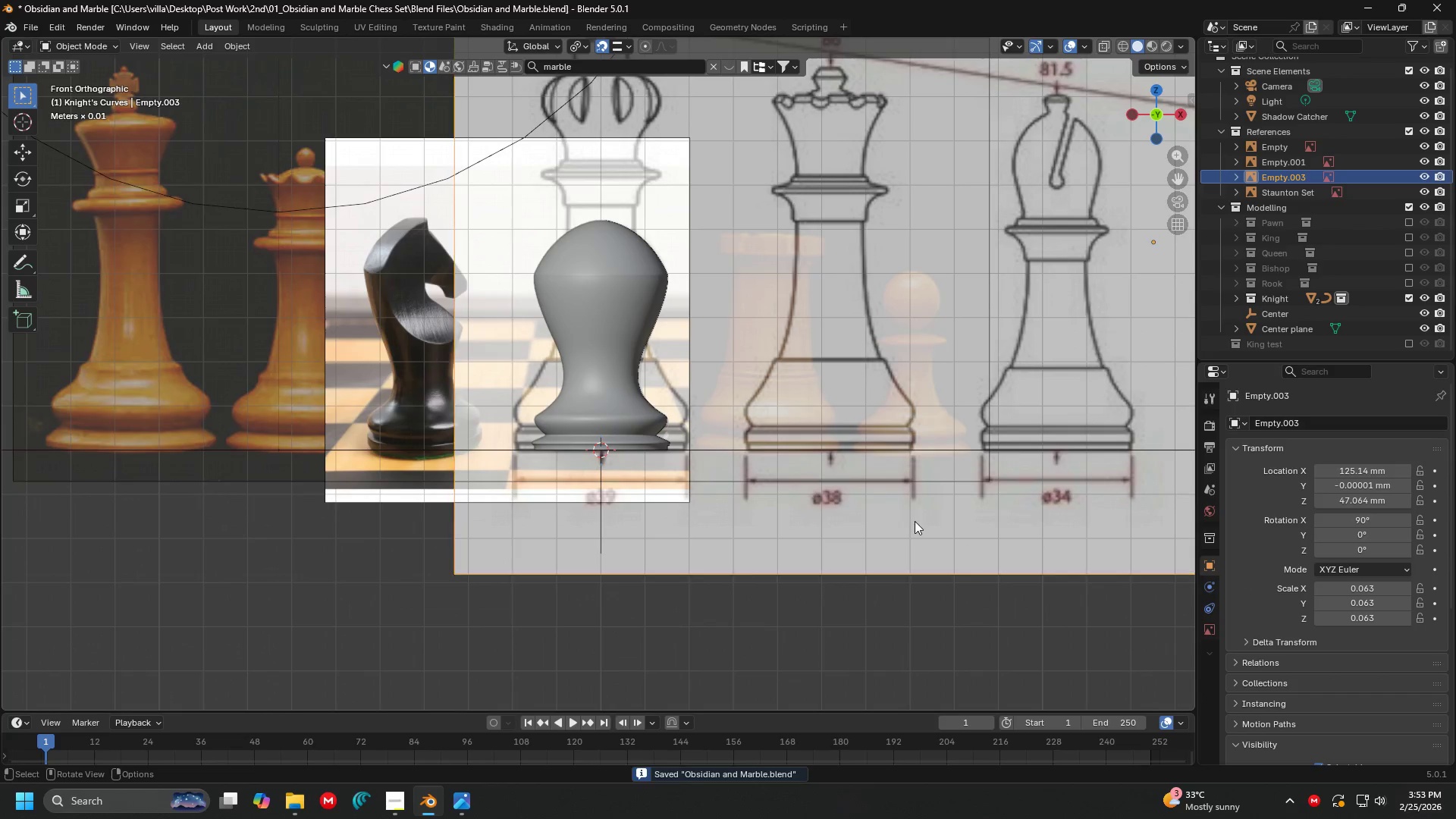 
key(H)
 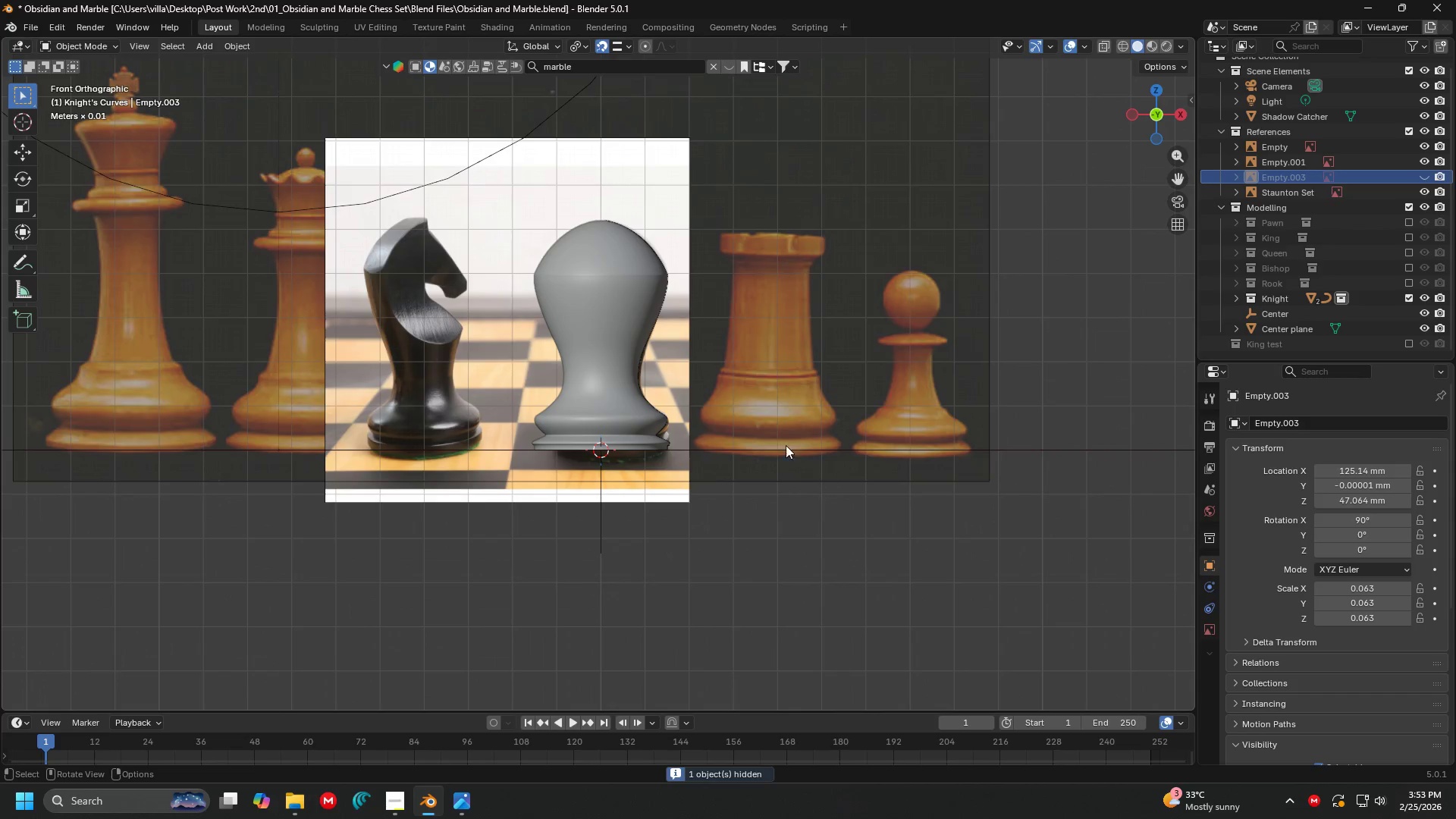 
hold_key(key=ShiftLeft, duration=0.42)
 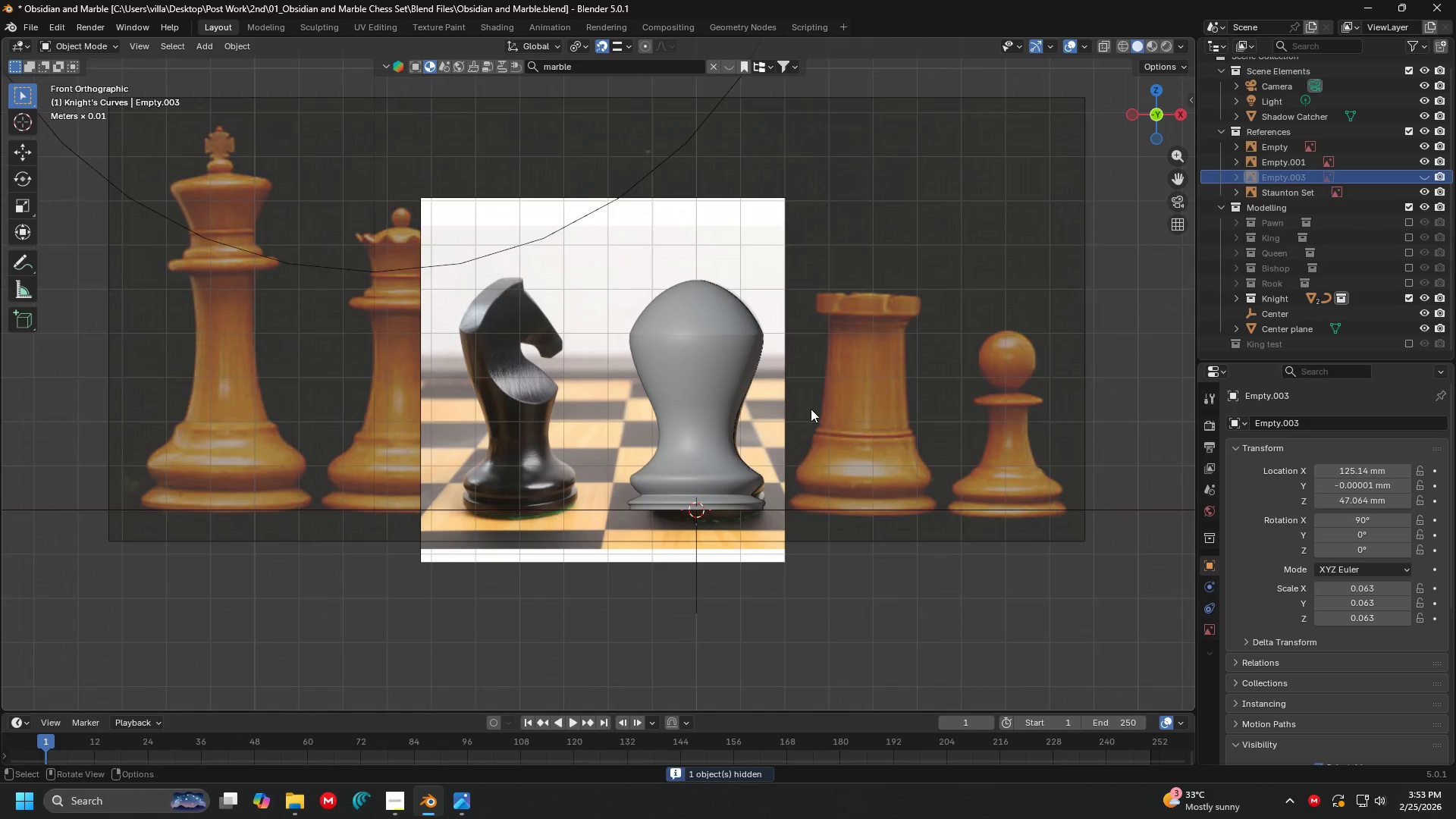 
hold_key(key=ShiftLeft, duration=1.16)
 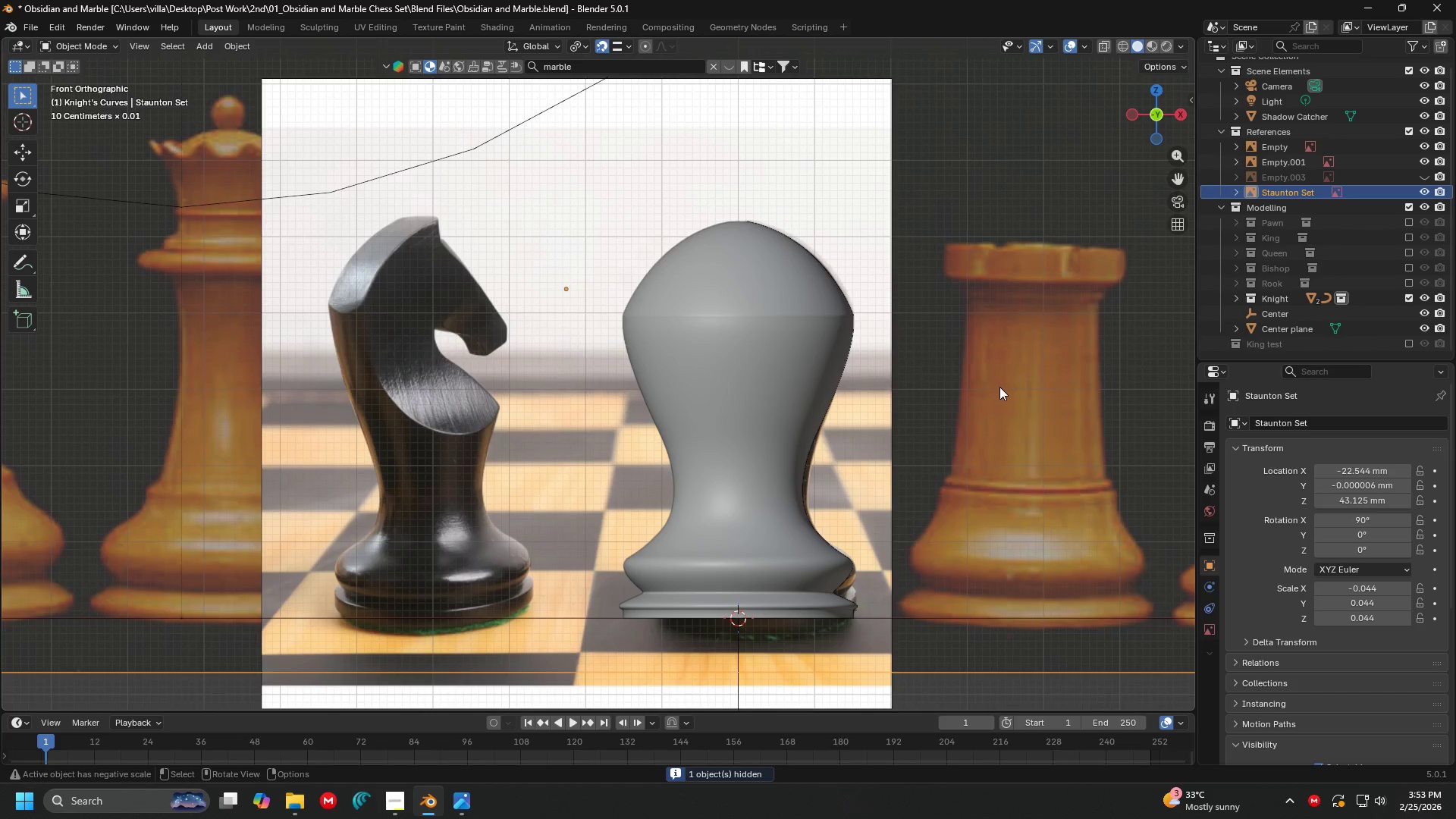 
scroll: coordinate [839, 413], scroll_direction: up, amount: 3.0
 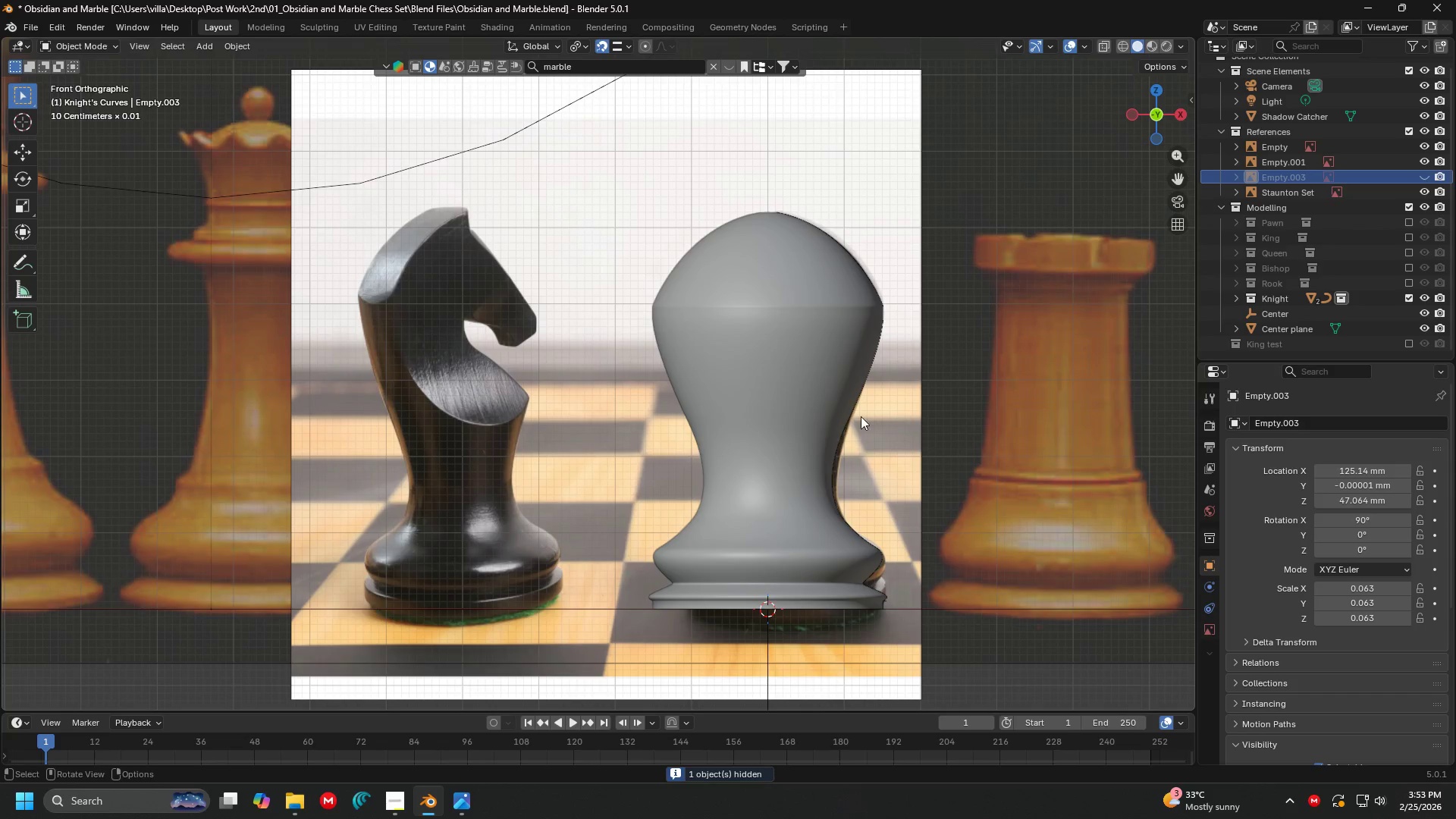 
key(H)
 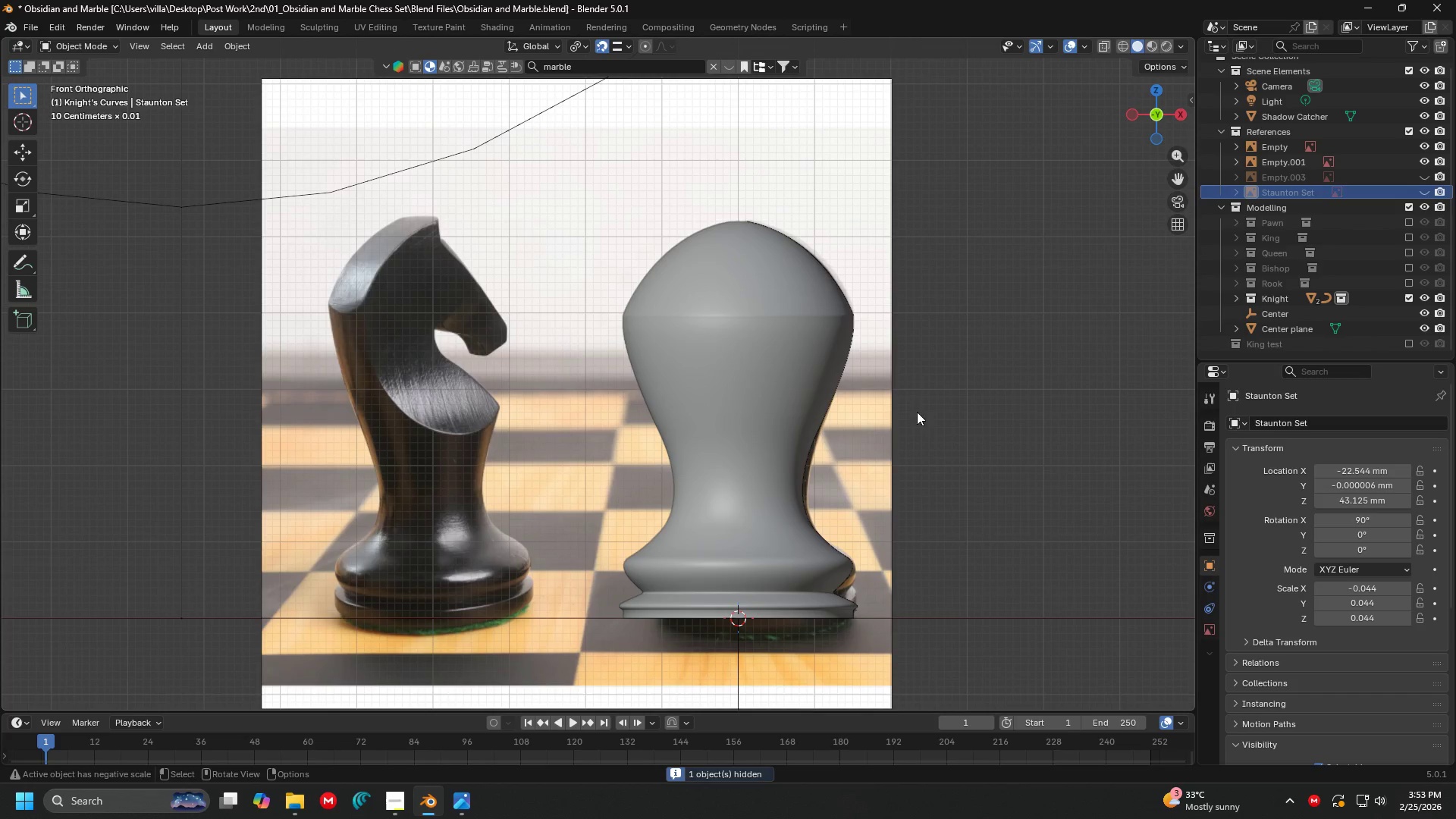 
left_click([856, 430])
 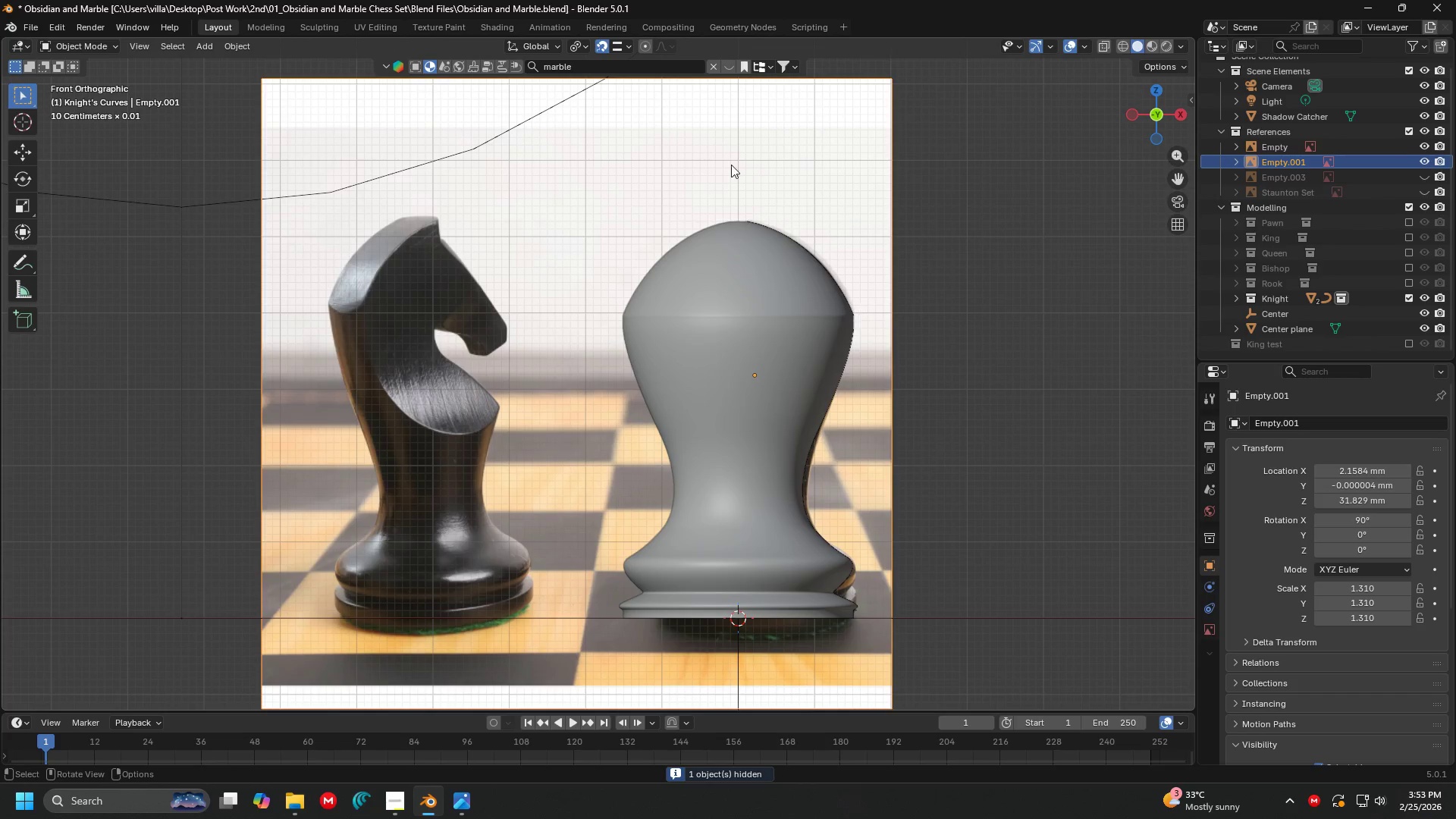 
mouse_move([625, 67])
 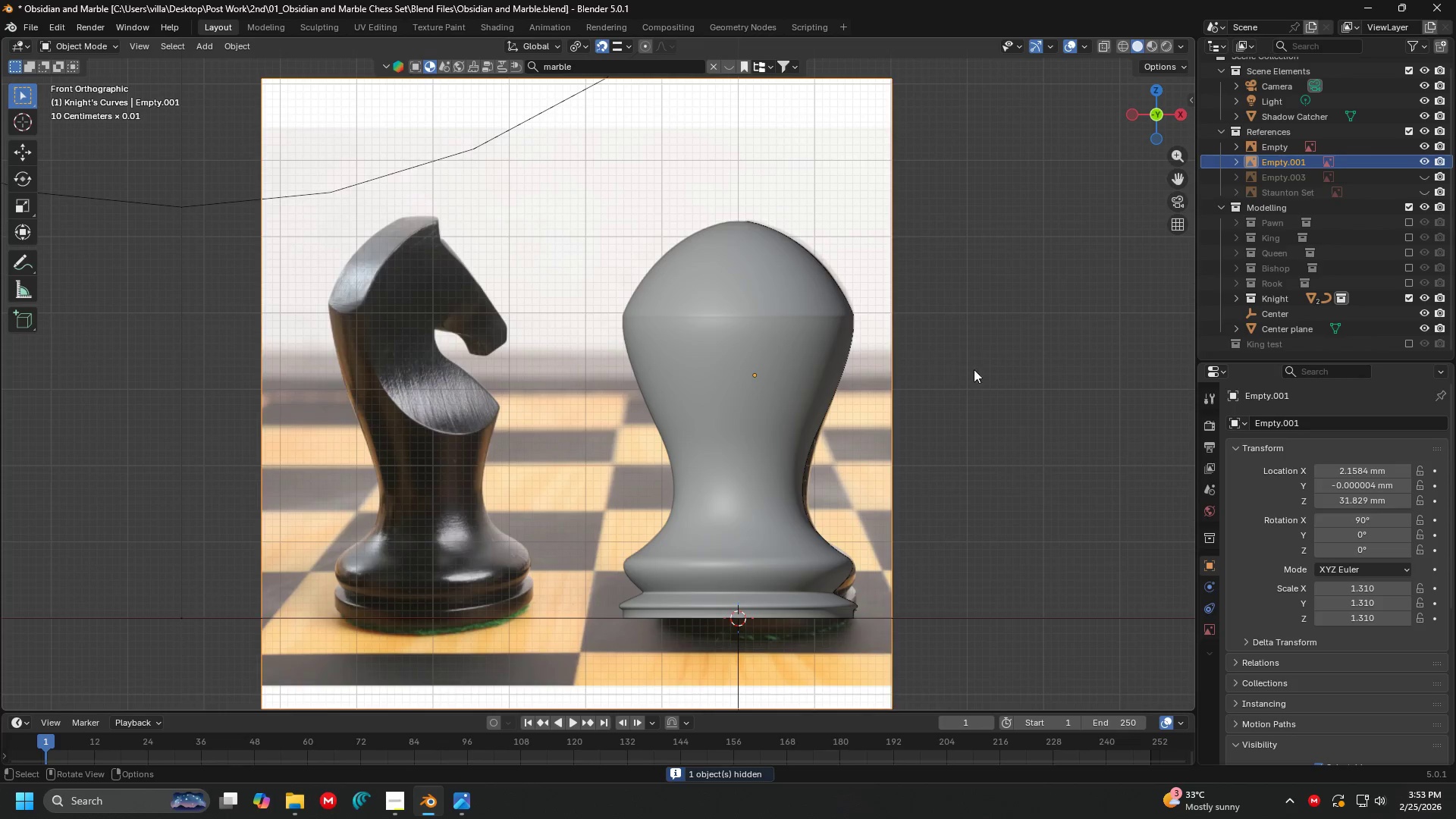 
scroll: coordinate [939, 389], scroll_direction: none, amount: 0.0
 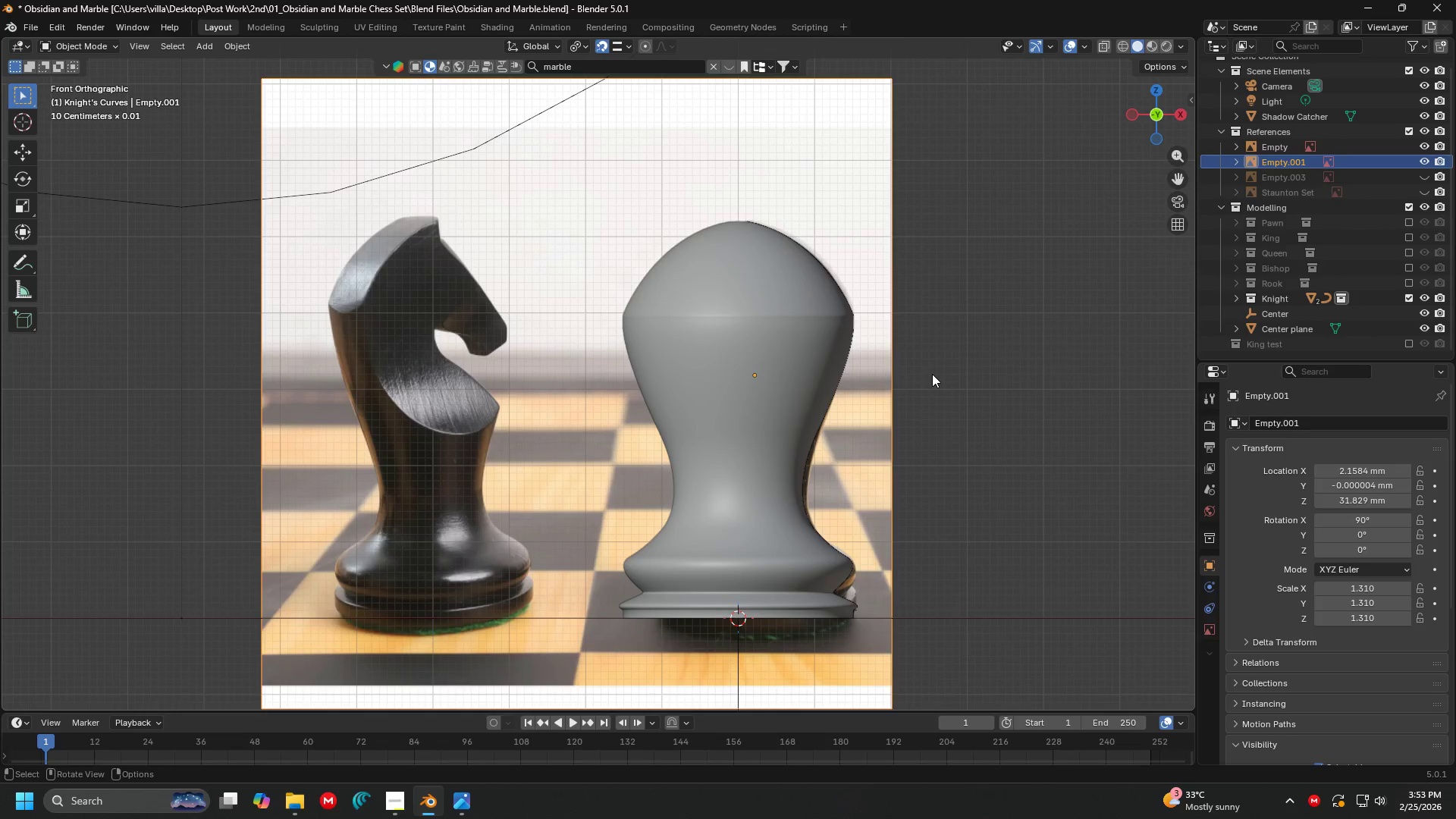 
key(Control+ControlLeft)
 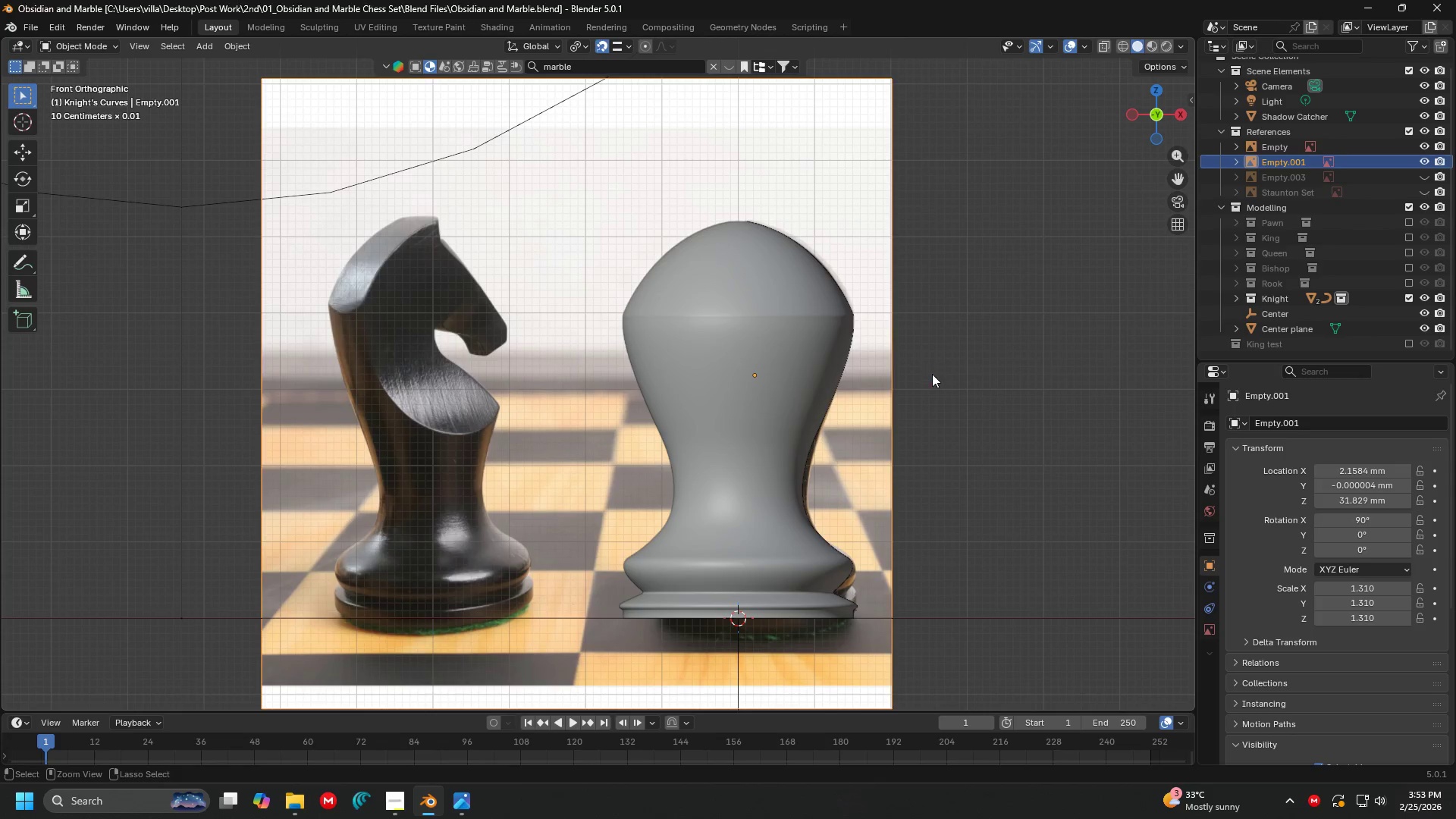 
key(Control+S)
 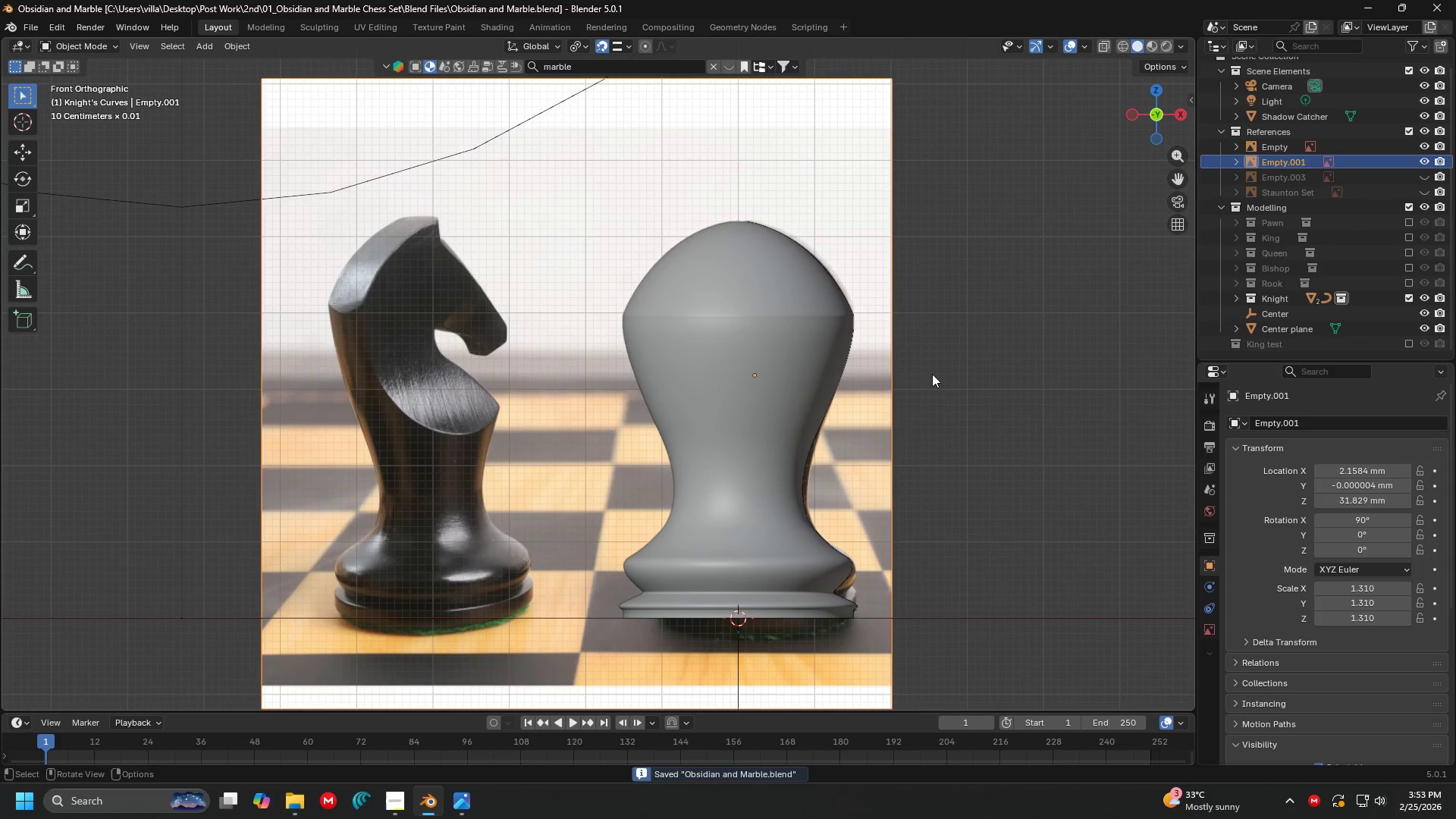 
key(Alt+AltLeft)
 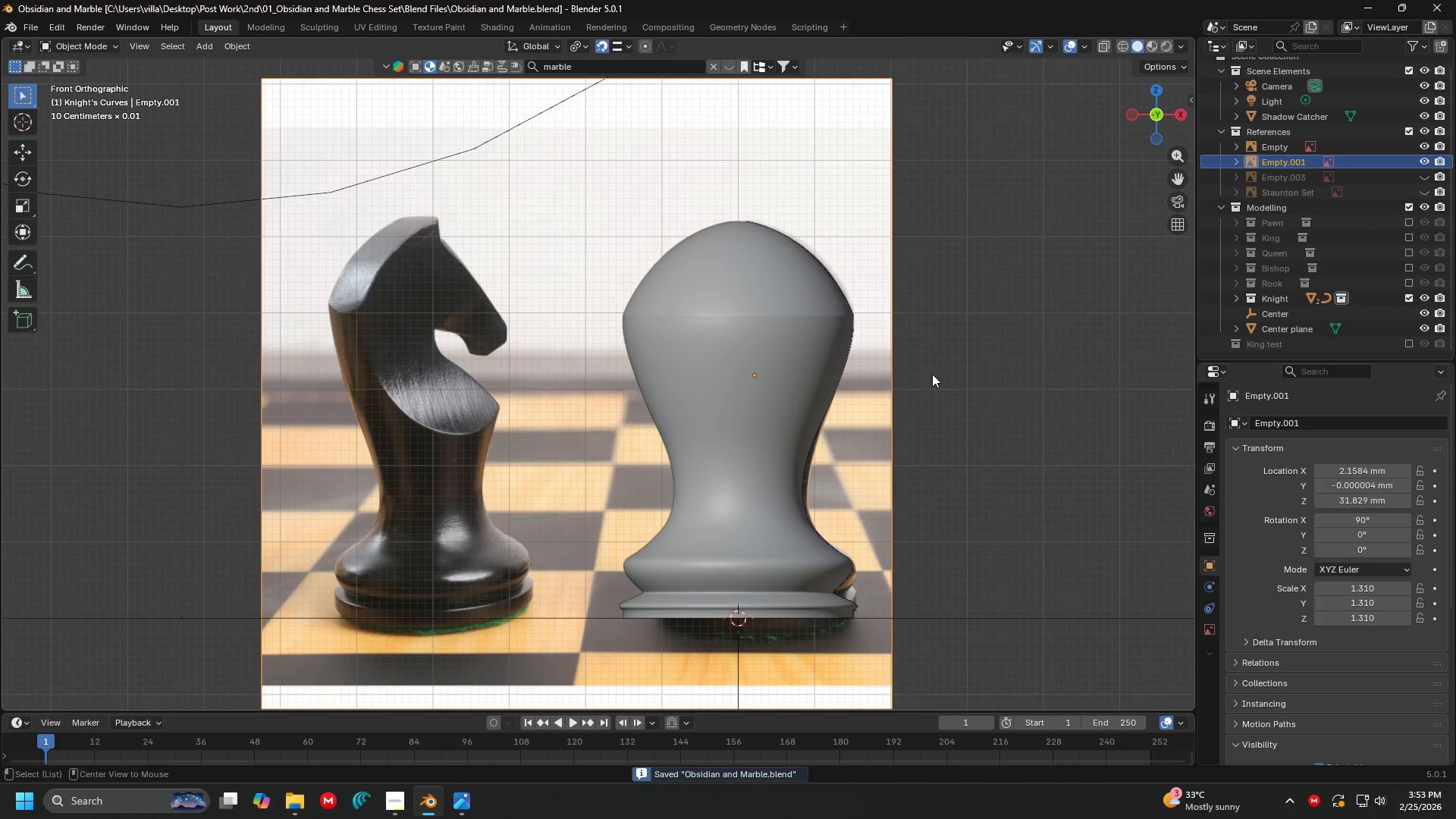 
key(Alt+Tab)
 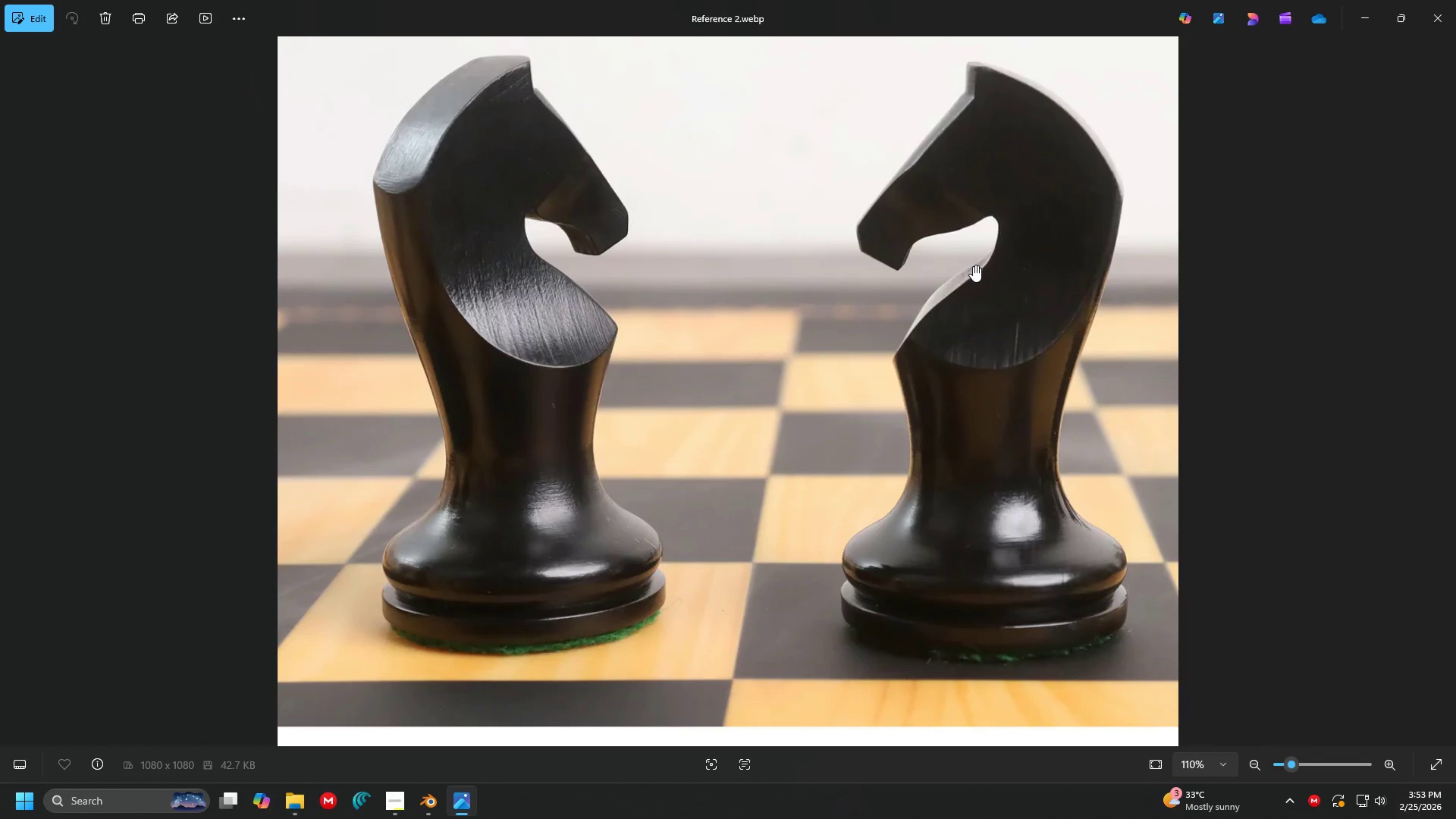 
wait(9.06)
 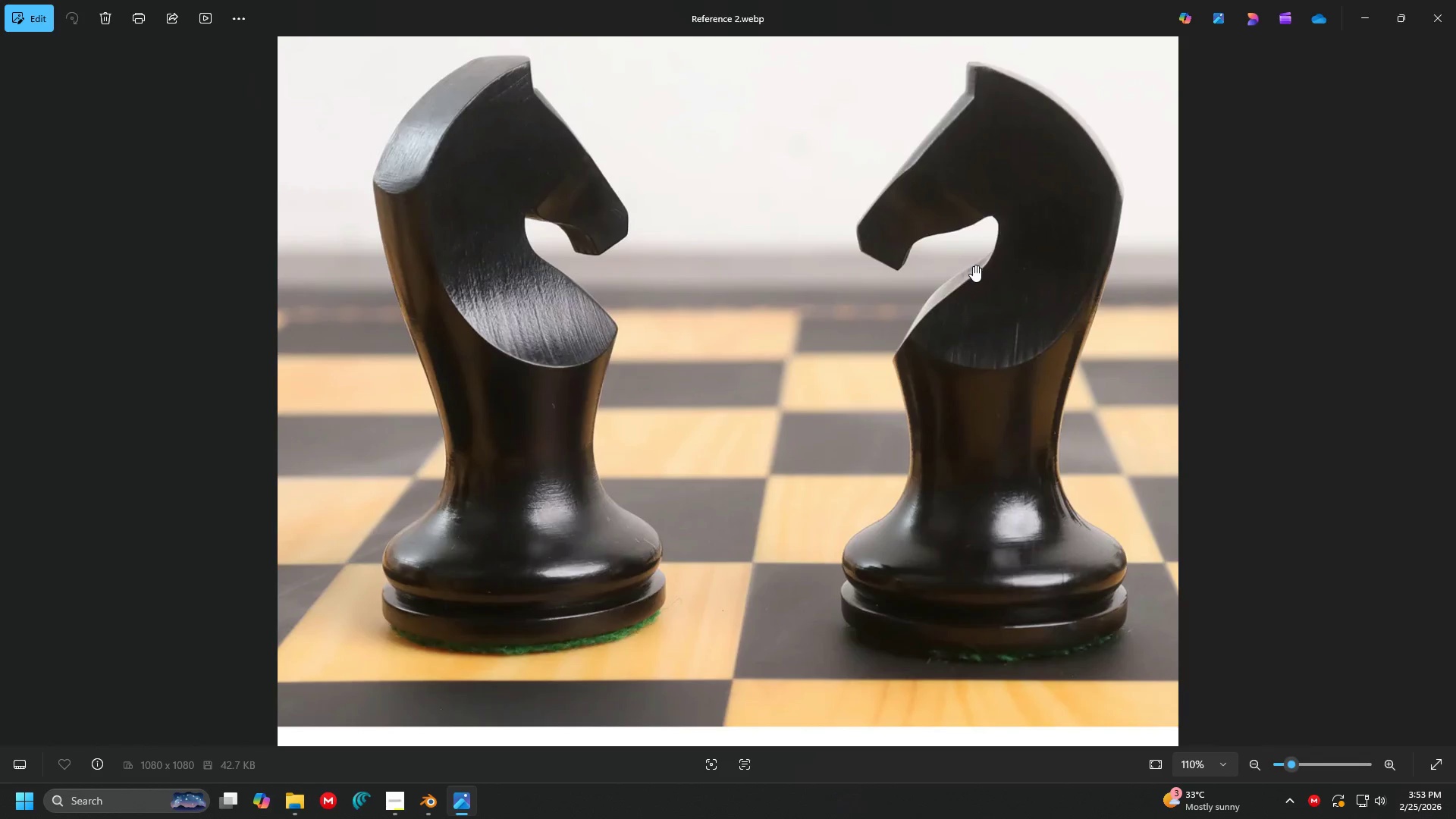 
key(Alt+AltLeft)
 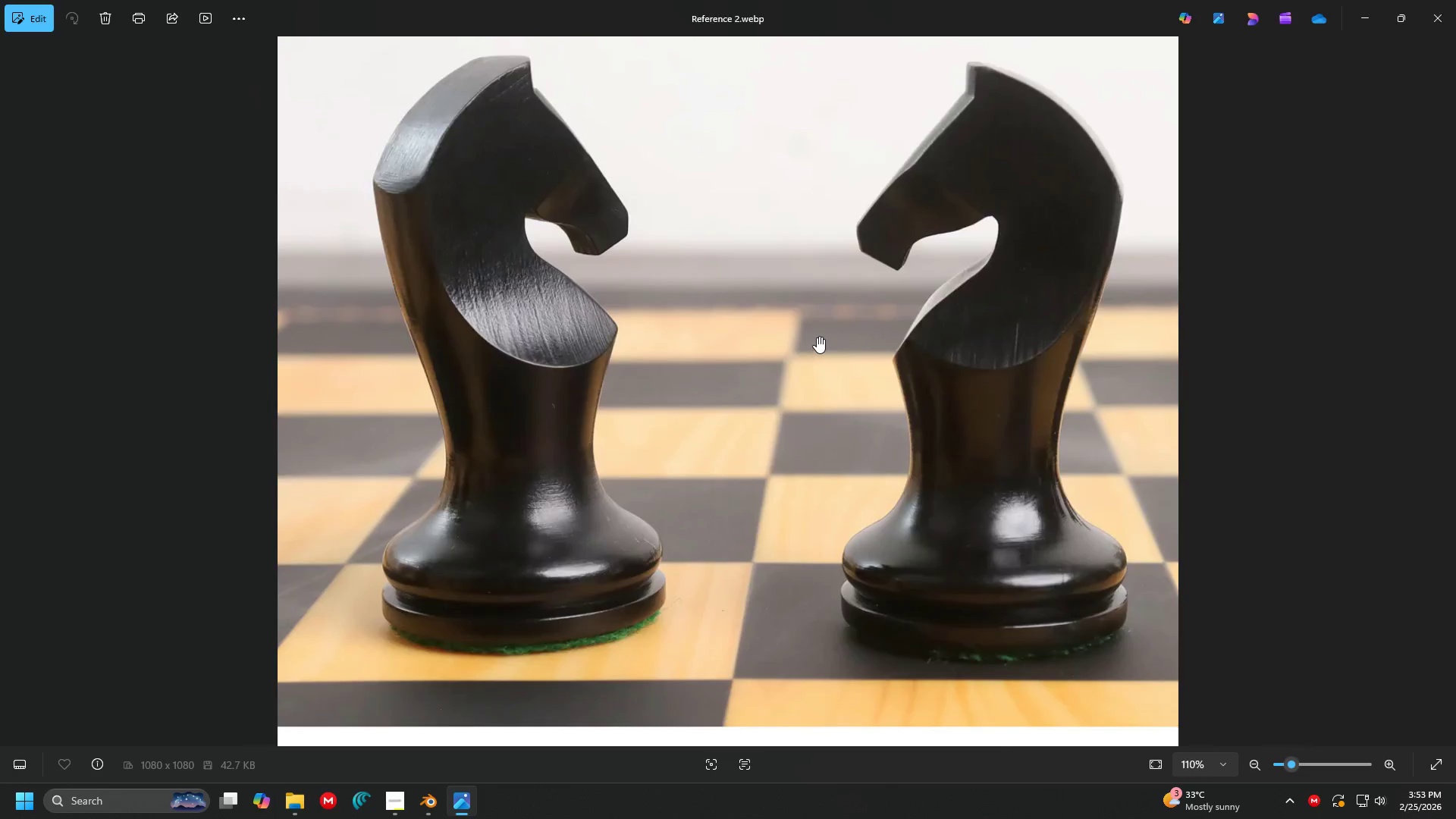 
key(Alt+Tab)
 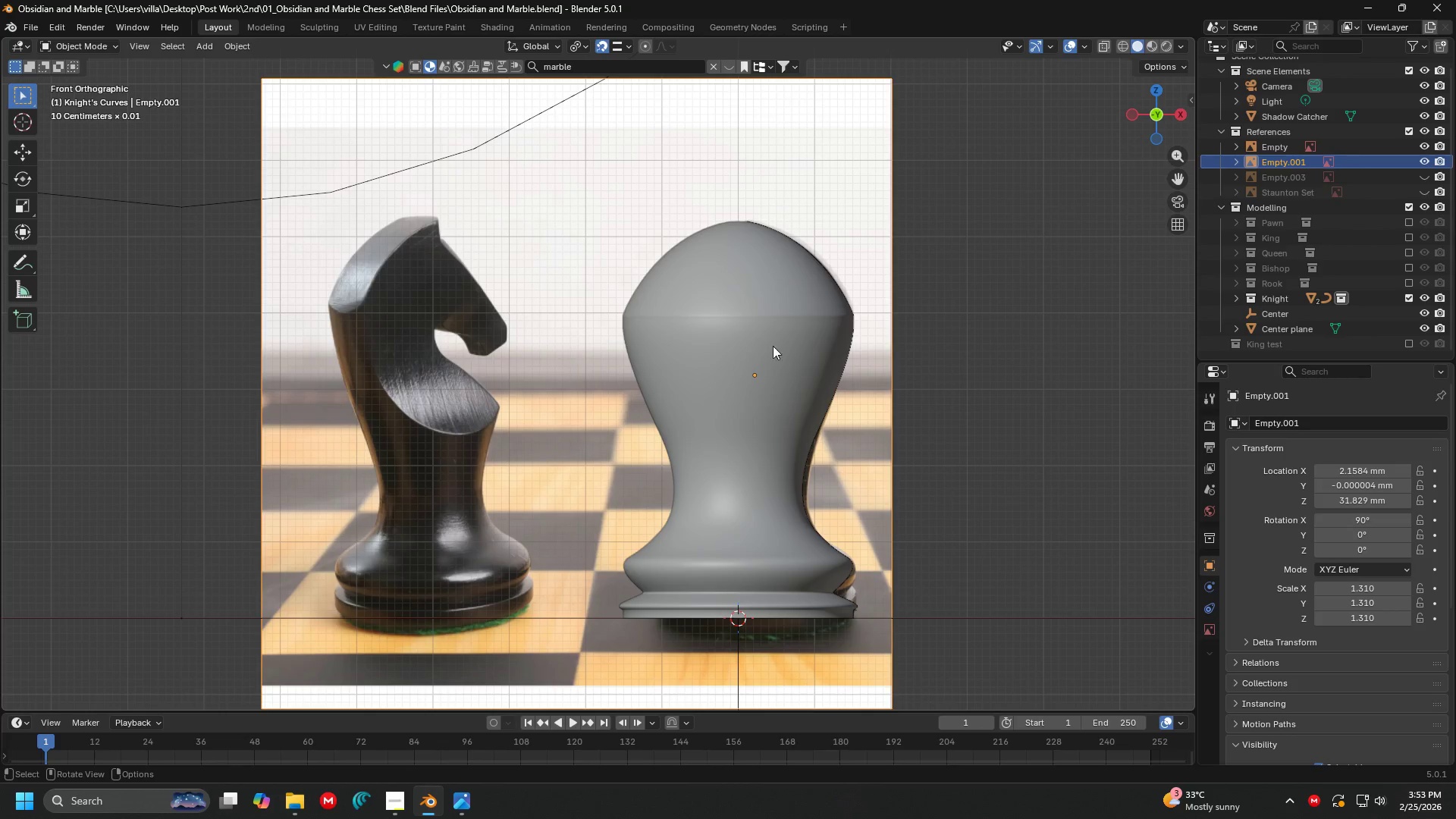 
scroll: coordinate [908, 209], scroll_direction: up, amount: 2.0
 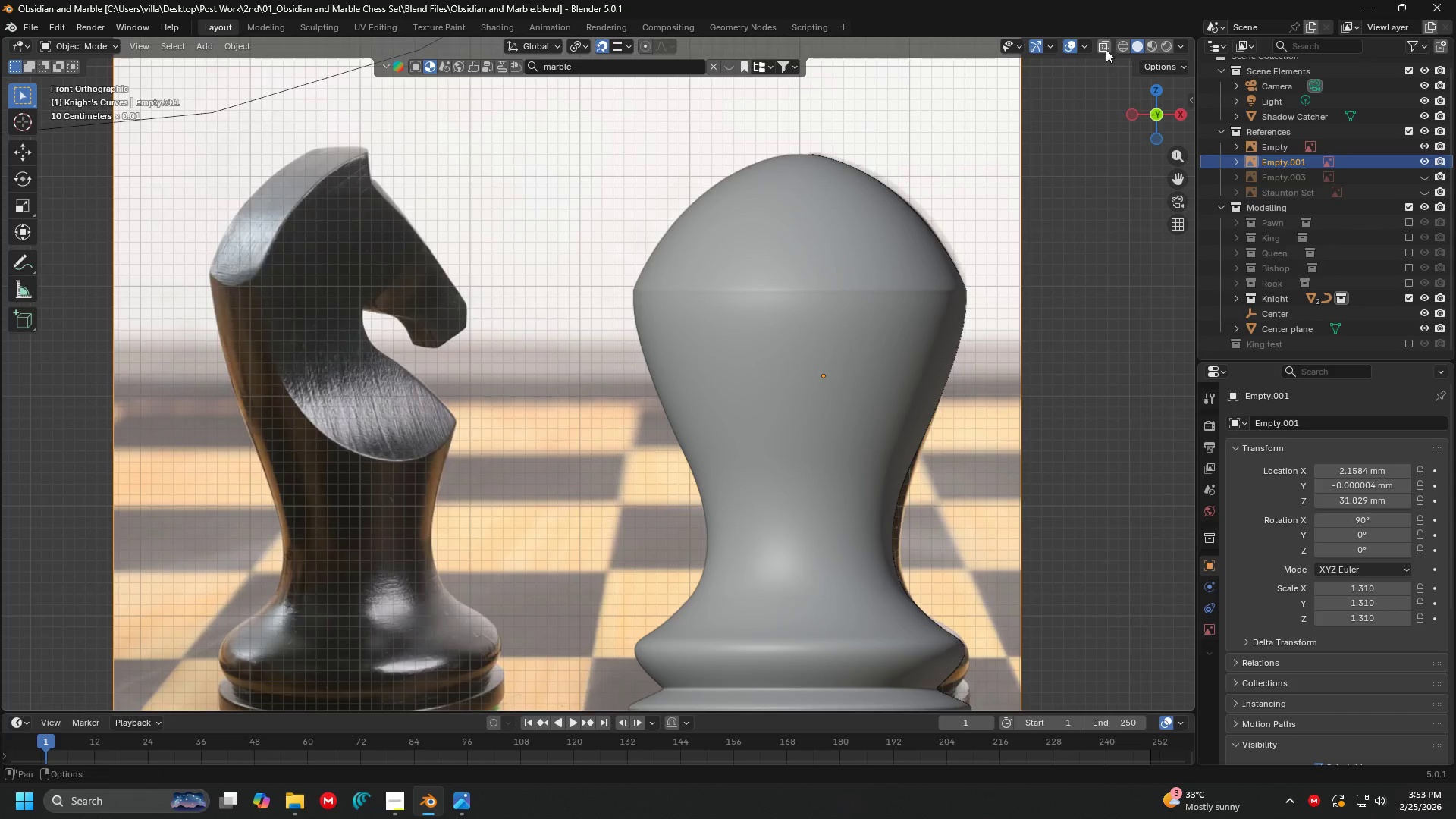 
left_click([1106, 46])
 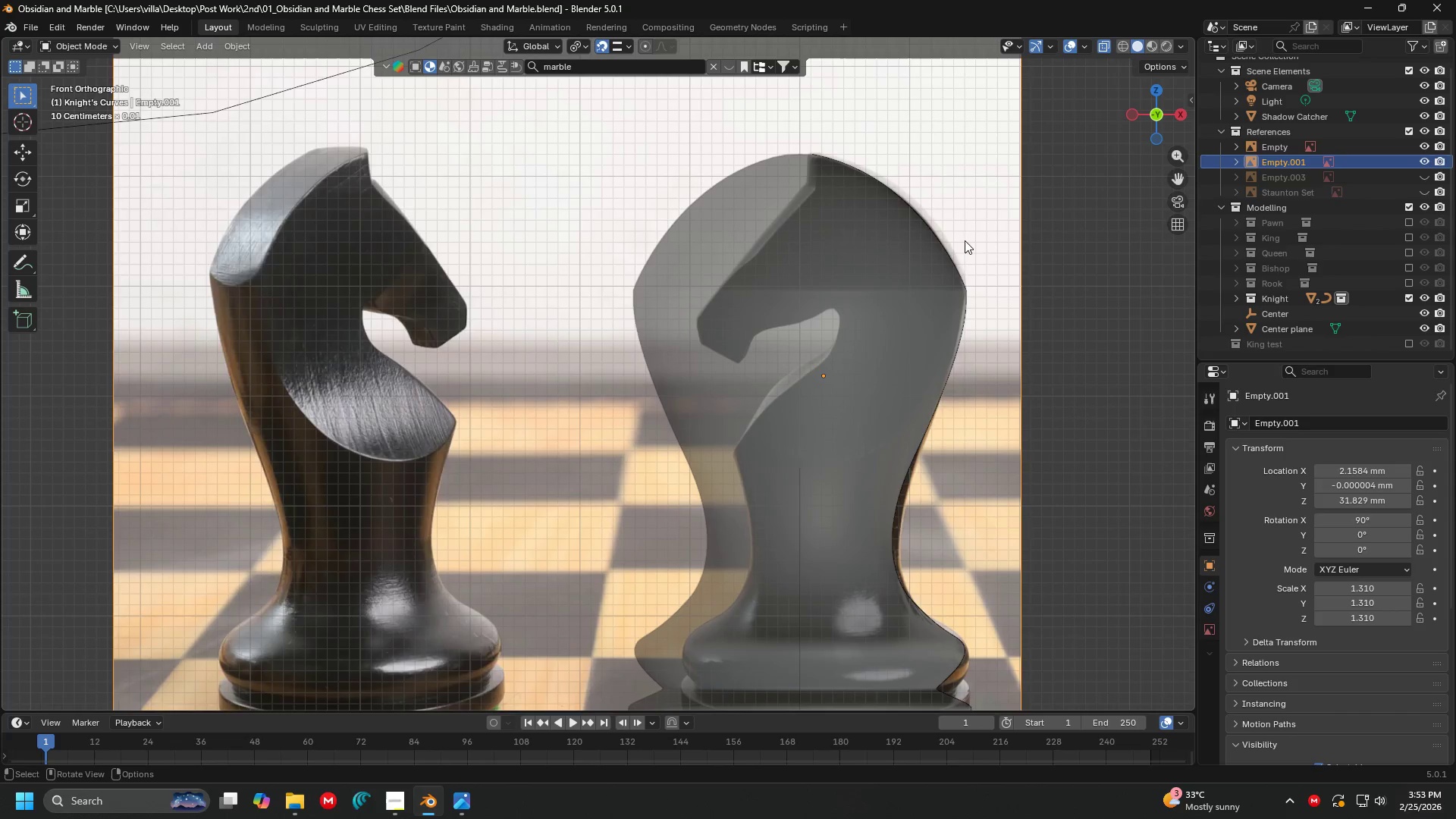 
hold_key(key=ShiftLeft, duration=0.34)
 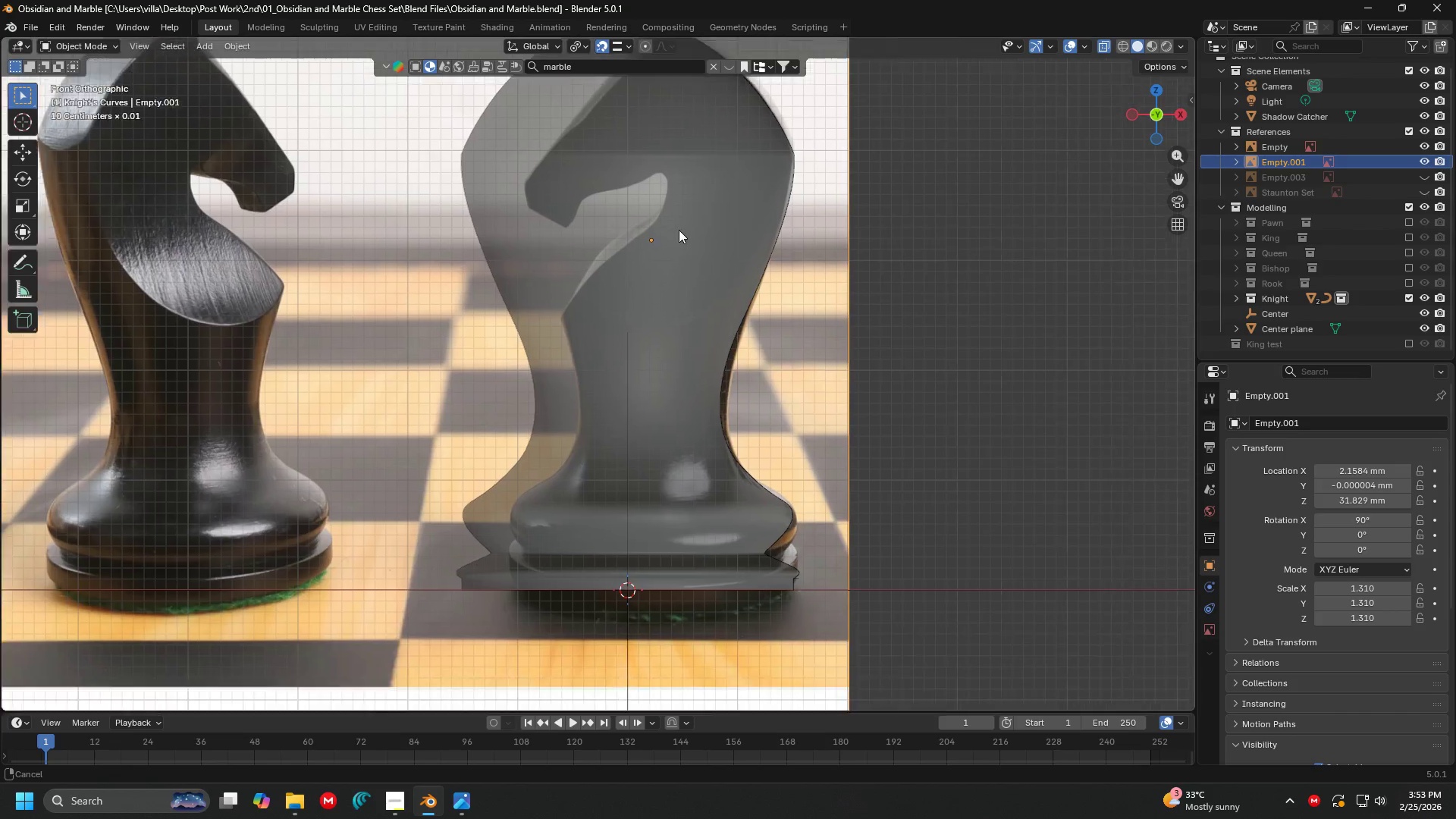 
hold_key(key=ShiftLeft, duration=0.31)
 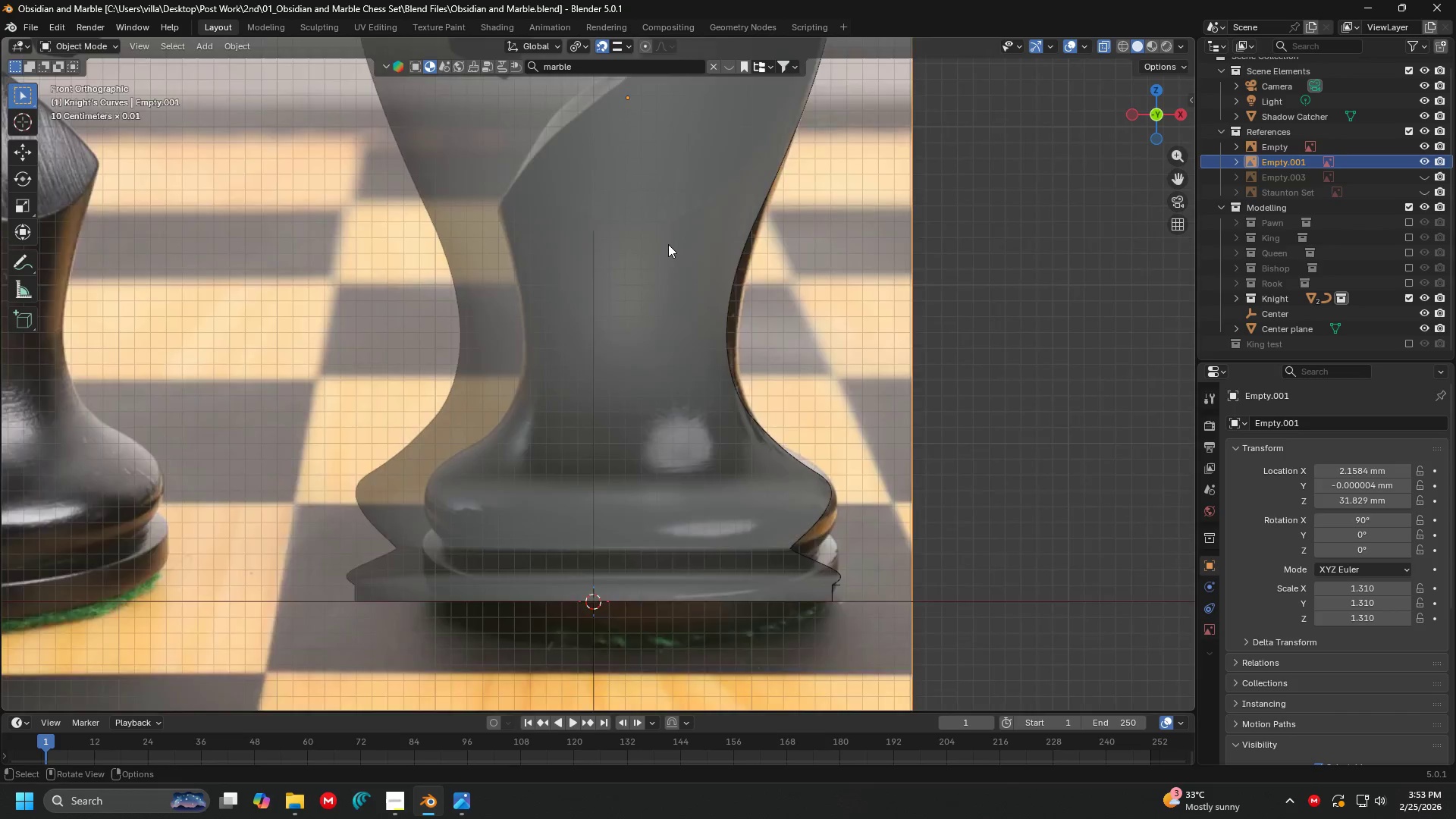 
hold_key(key=ShiftLeft, duration=0.36)
 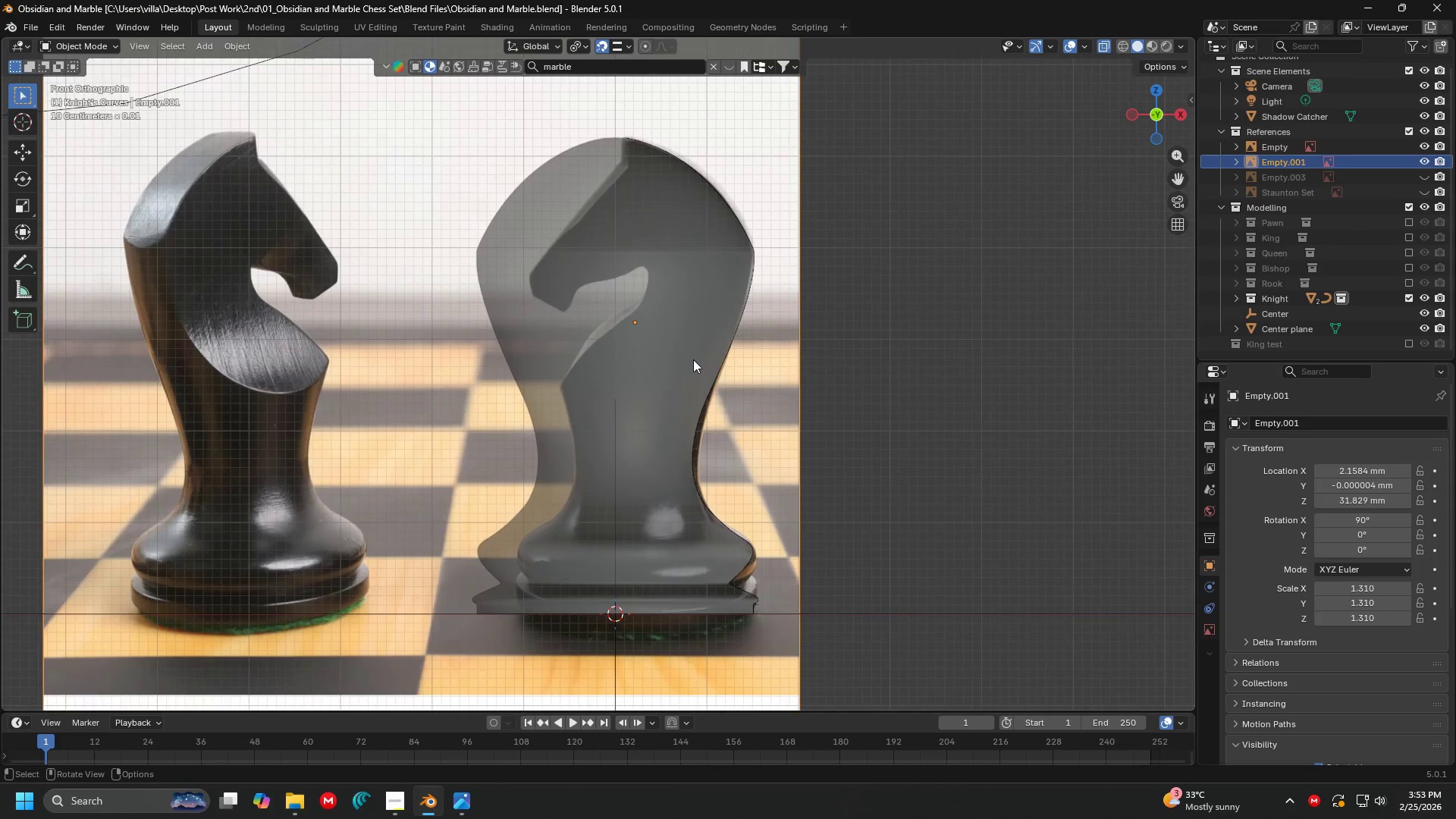 
scroll: coordinate [668, 244], scroll_direction: none, amount: 0.0
 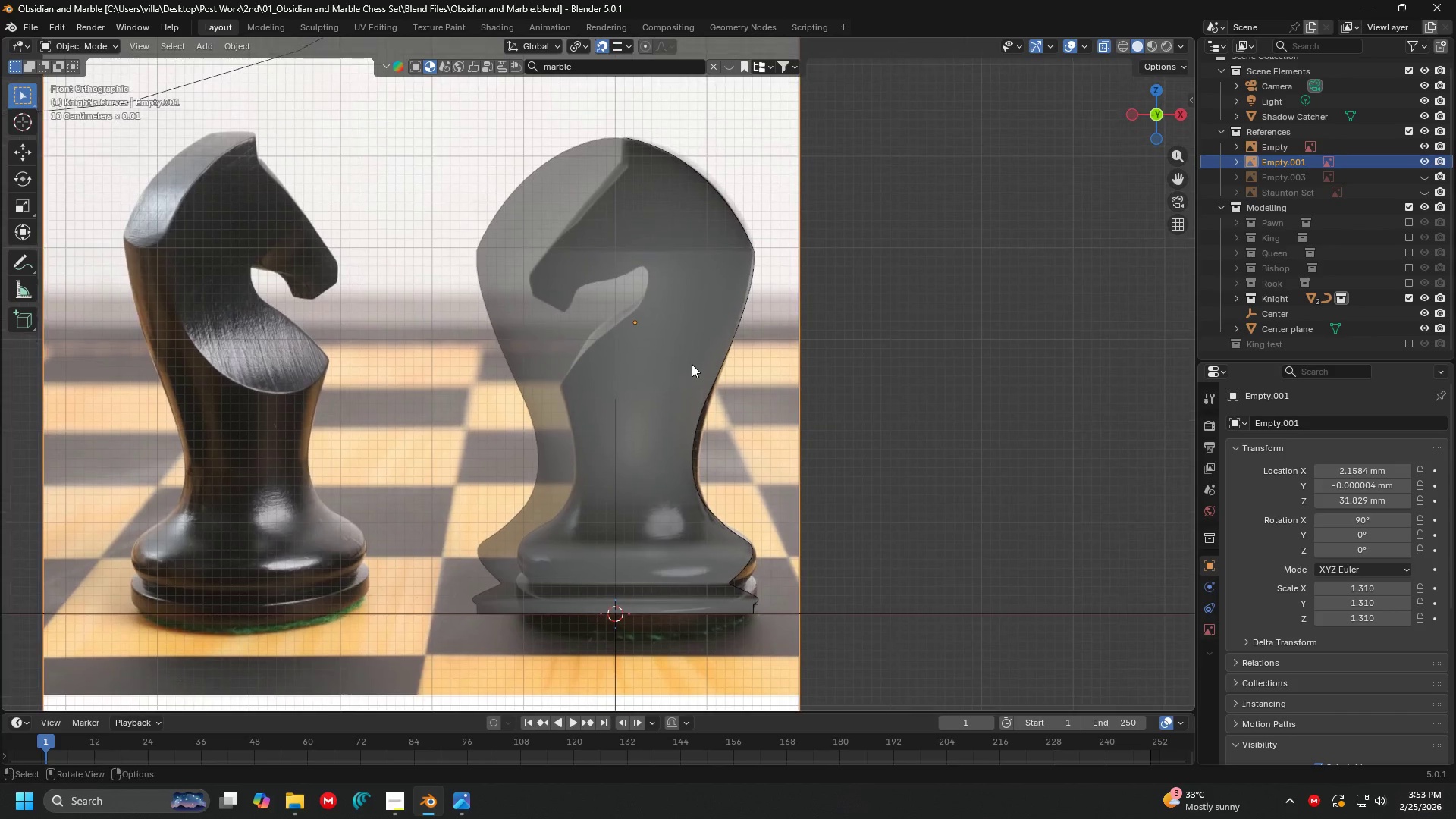 
scroll: coordinate [694, 354], scroll_direction: up, amount: 1.0
 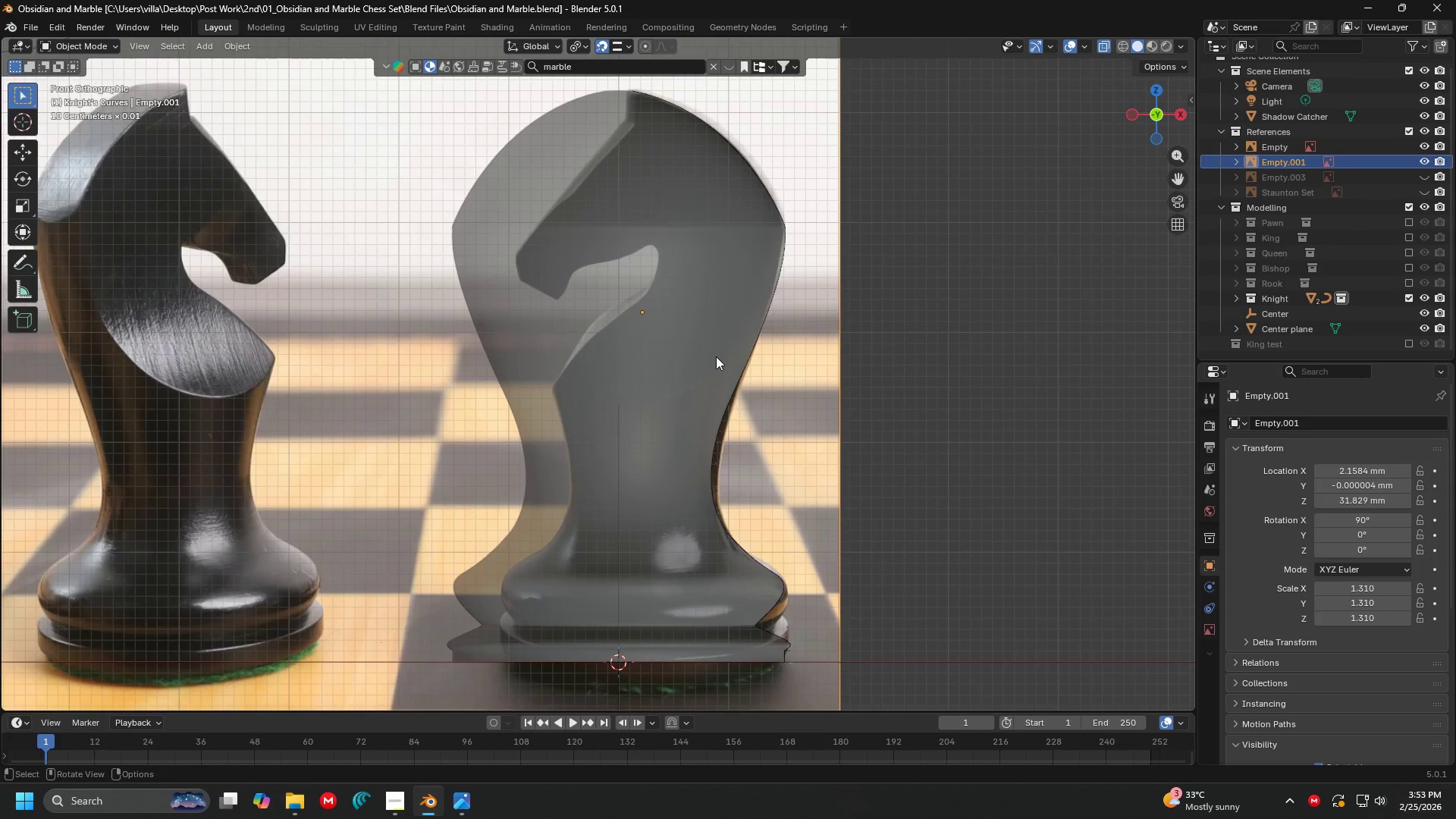 
left_click([790, 390])
 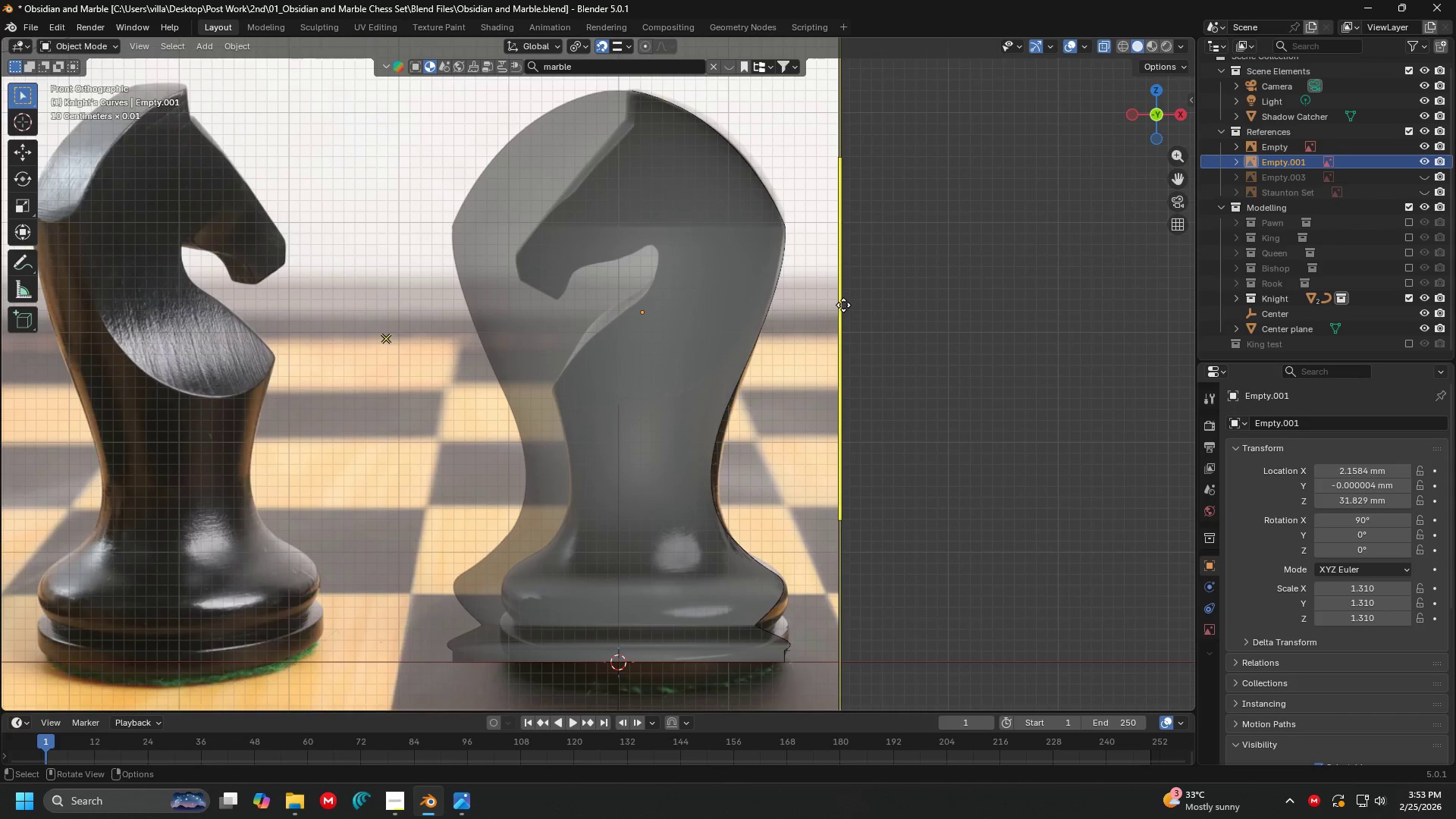 
type(sx)
 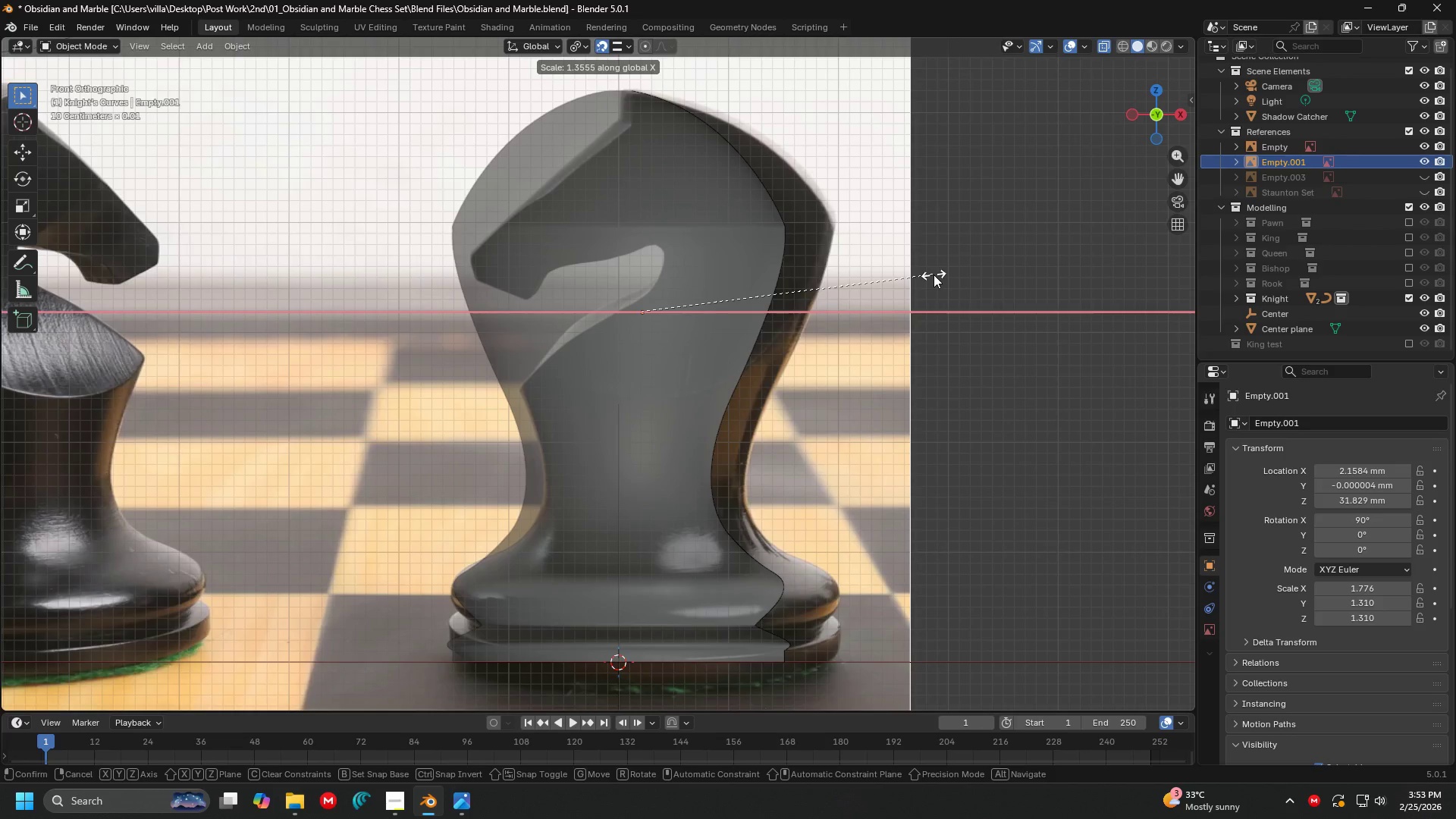 
wait(19.08)
 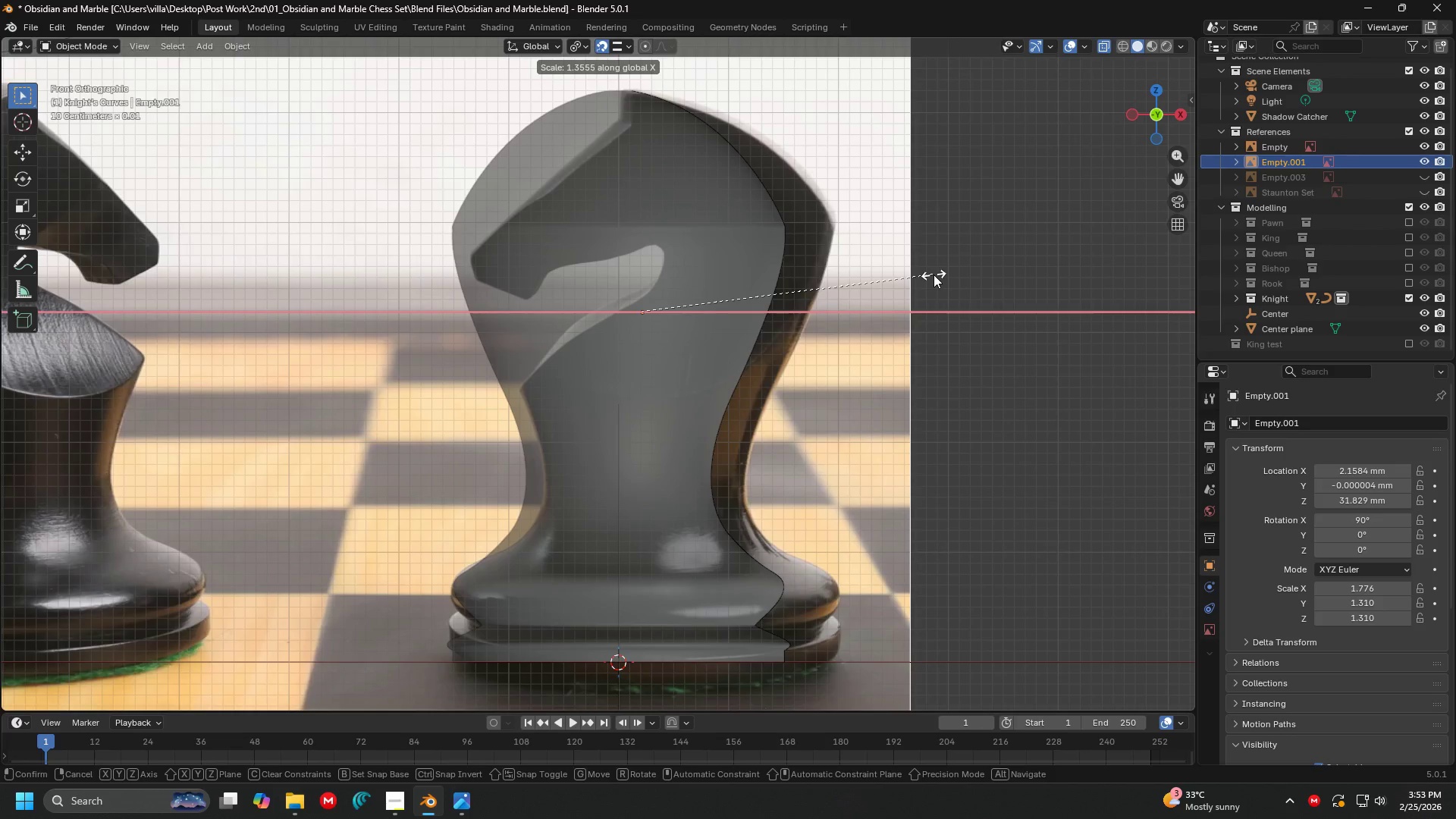 
key(Escape)
 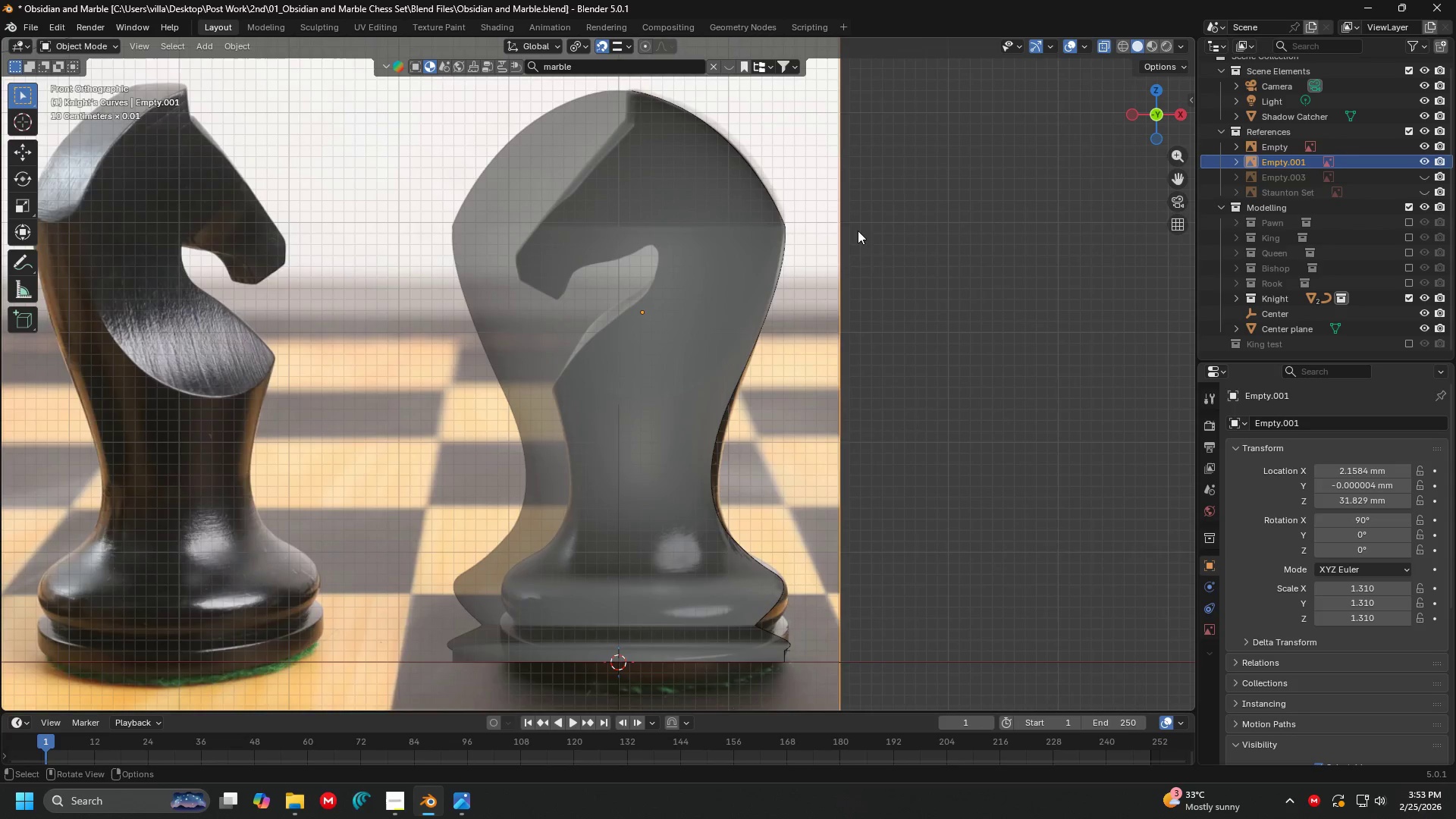 
hold_key(key=ShiftLeft, duration=0.61)
 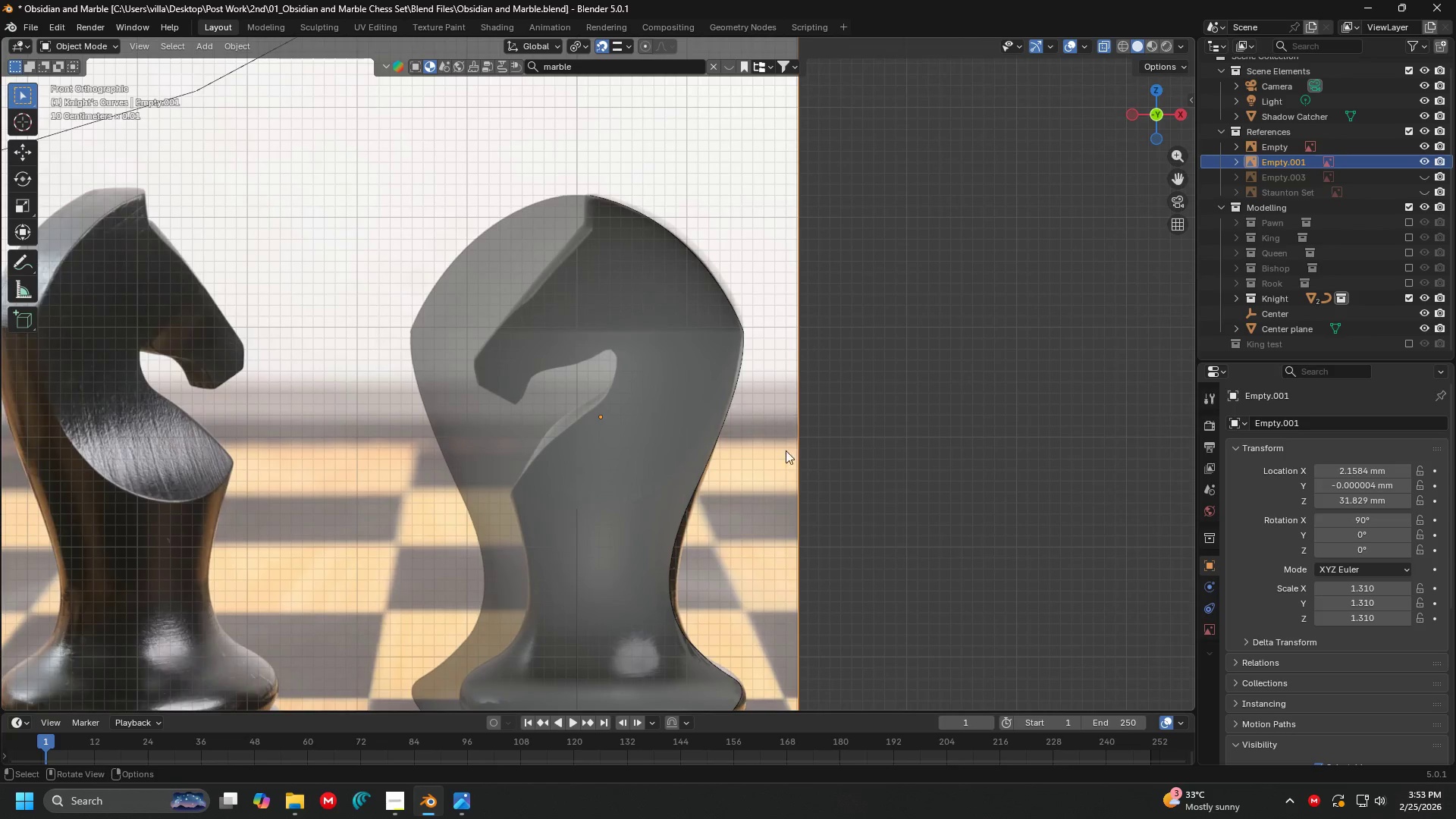 
hold_key(key=ShiftLeft, duration=1.5)
 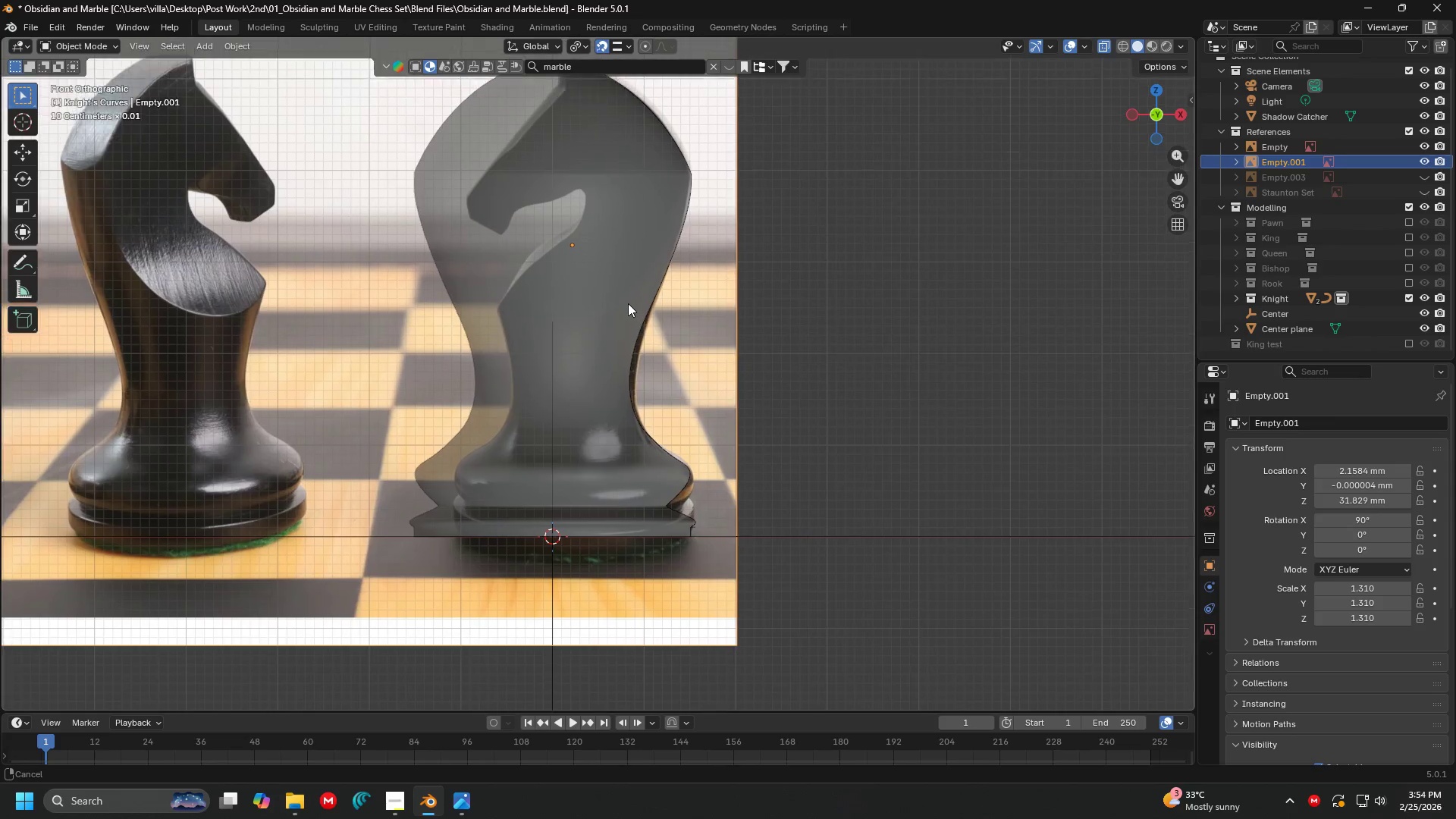 
scroll: coordinate [753, 462], scroll_direction: down, amount: 1.0
 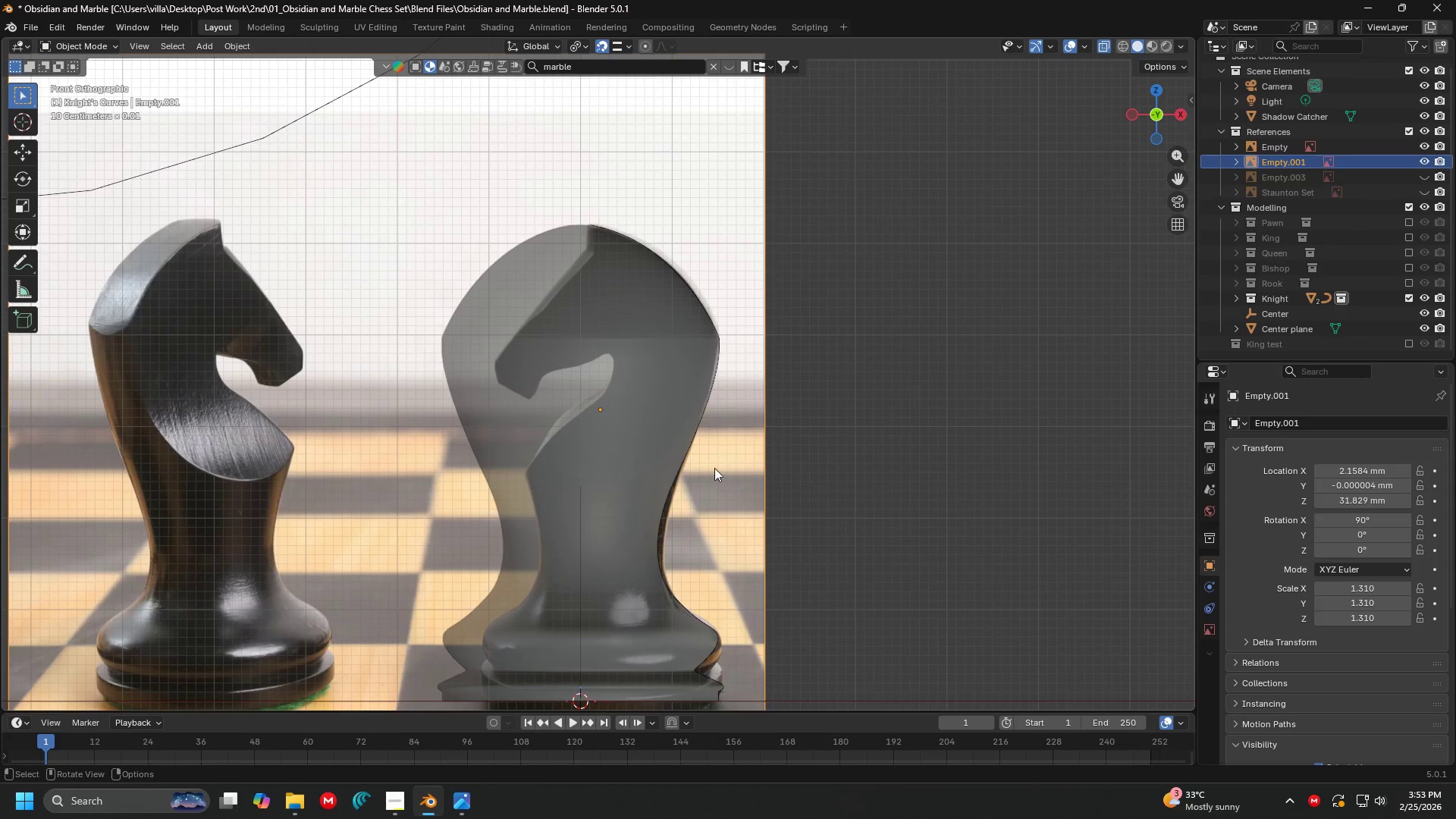 
key(Shift+ShiftLeft)
 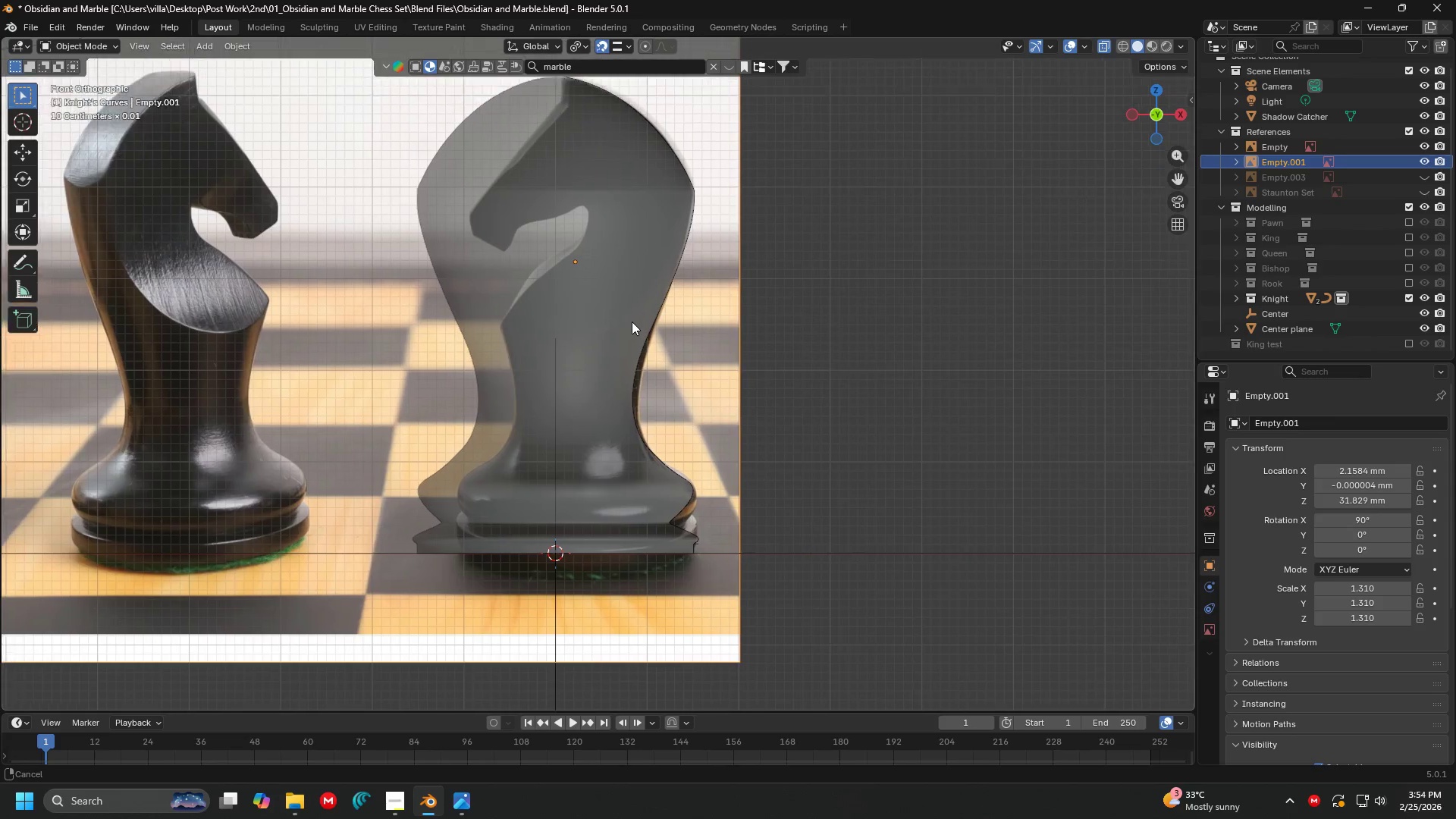 
key(Shift+ShiftLeft)
 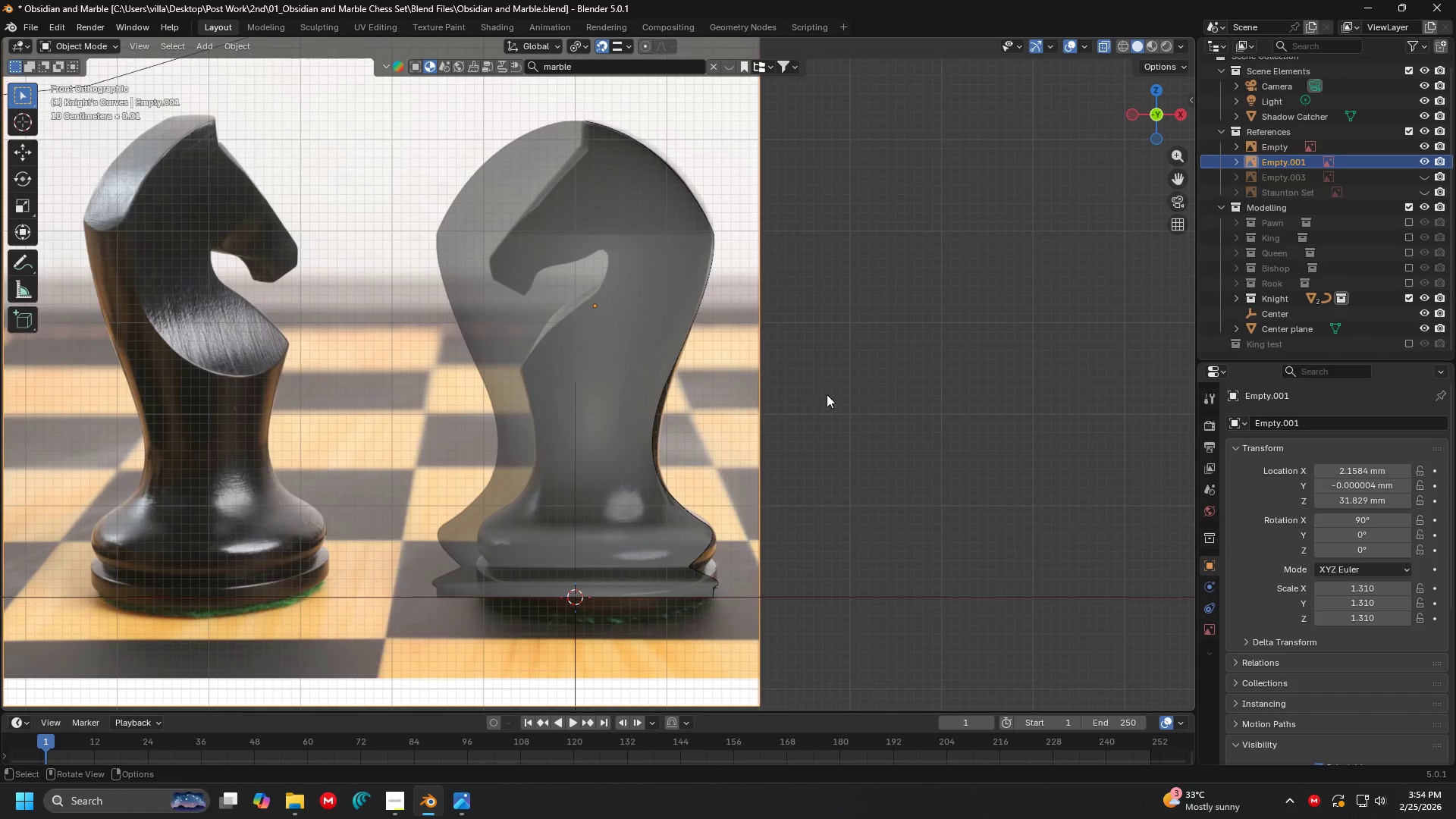 
key(G)
 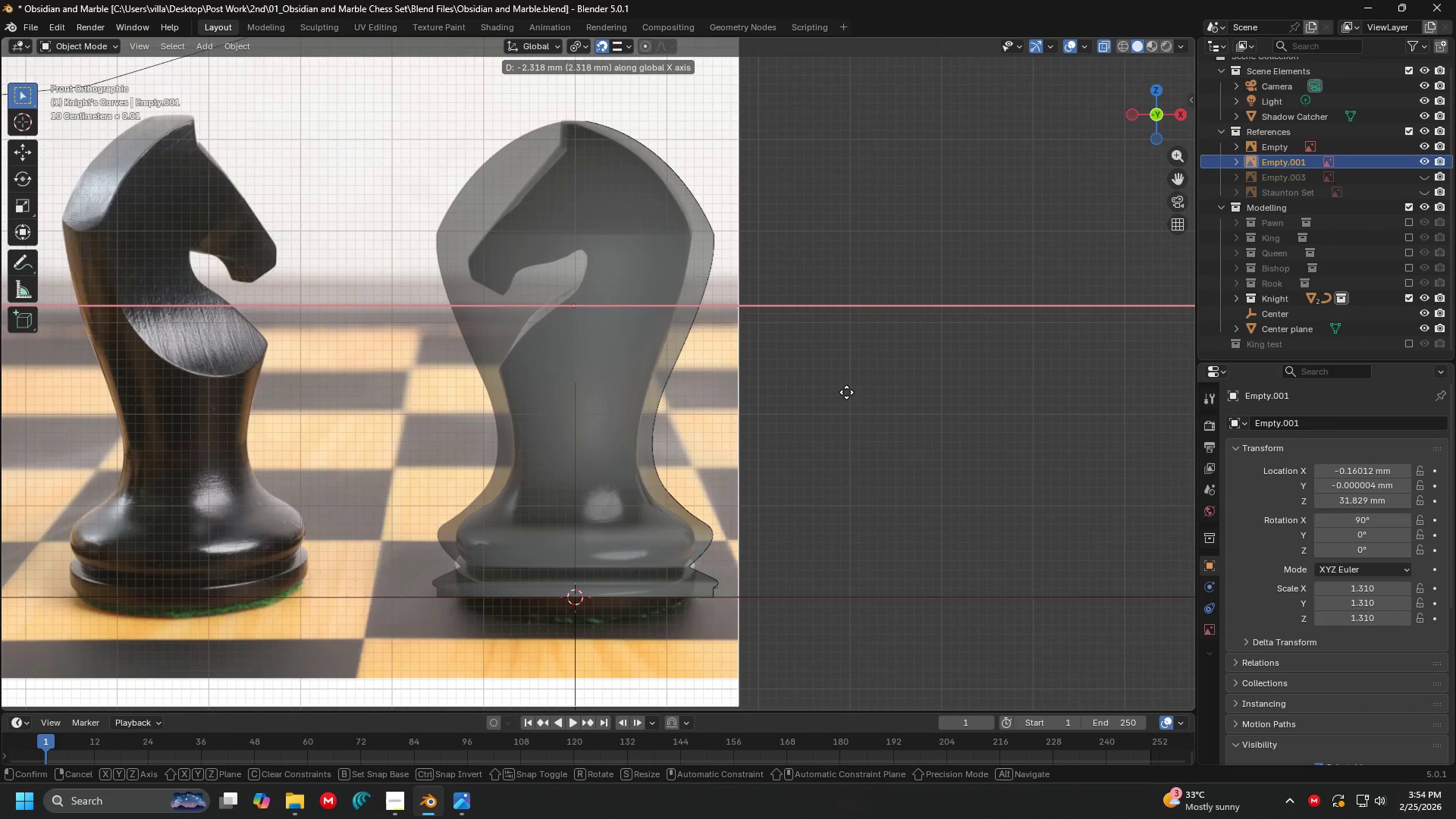 
left_click([846, 392])
 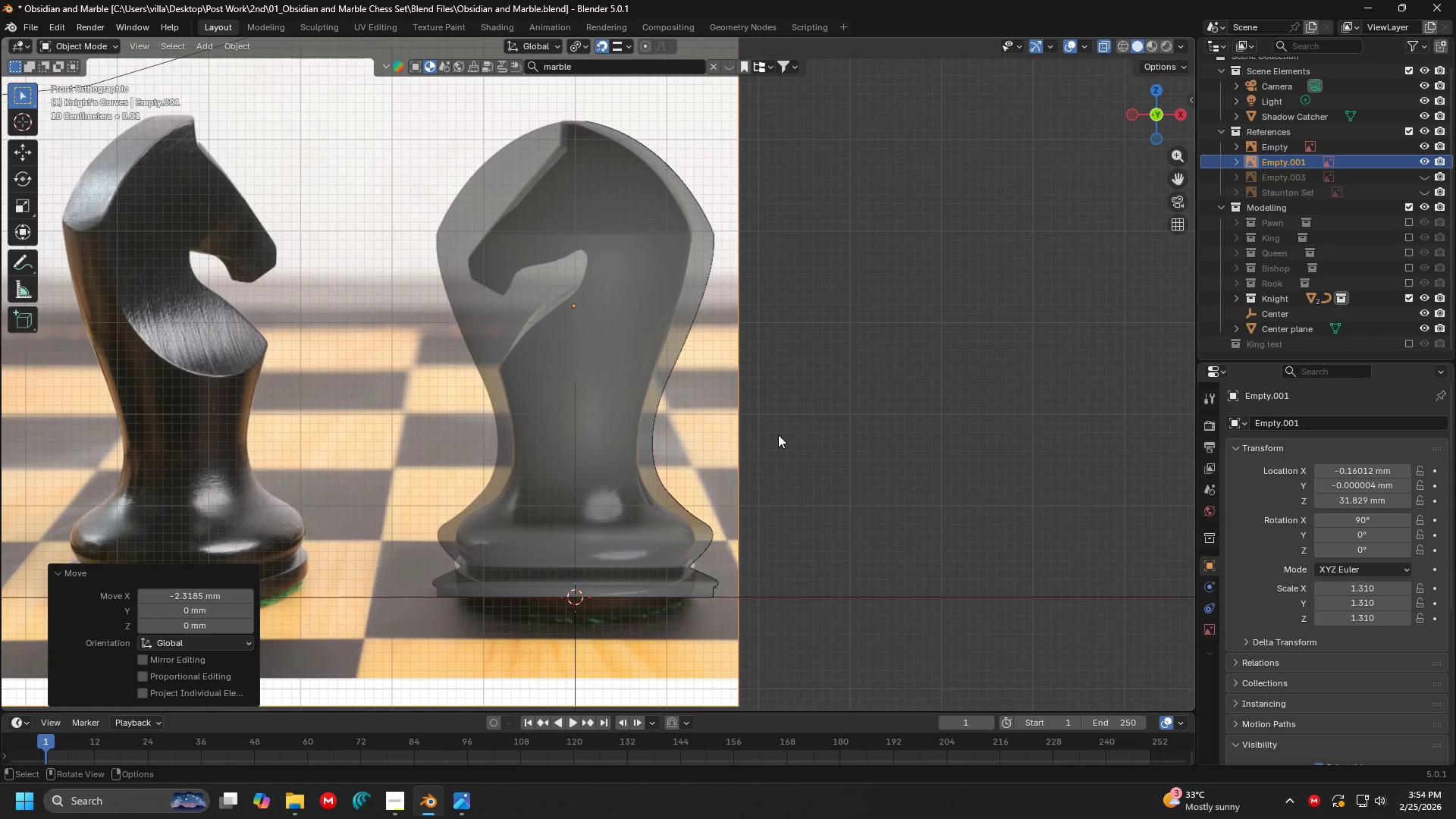 
key(G)
 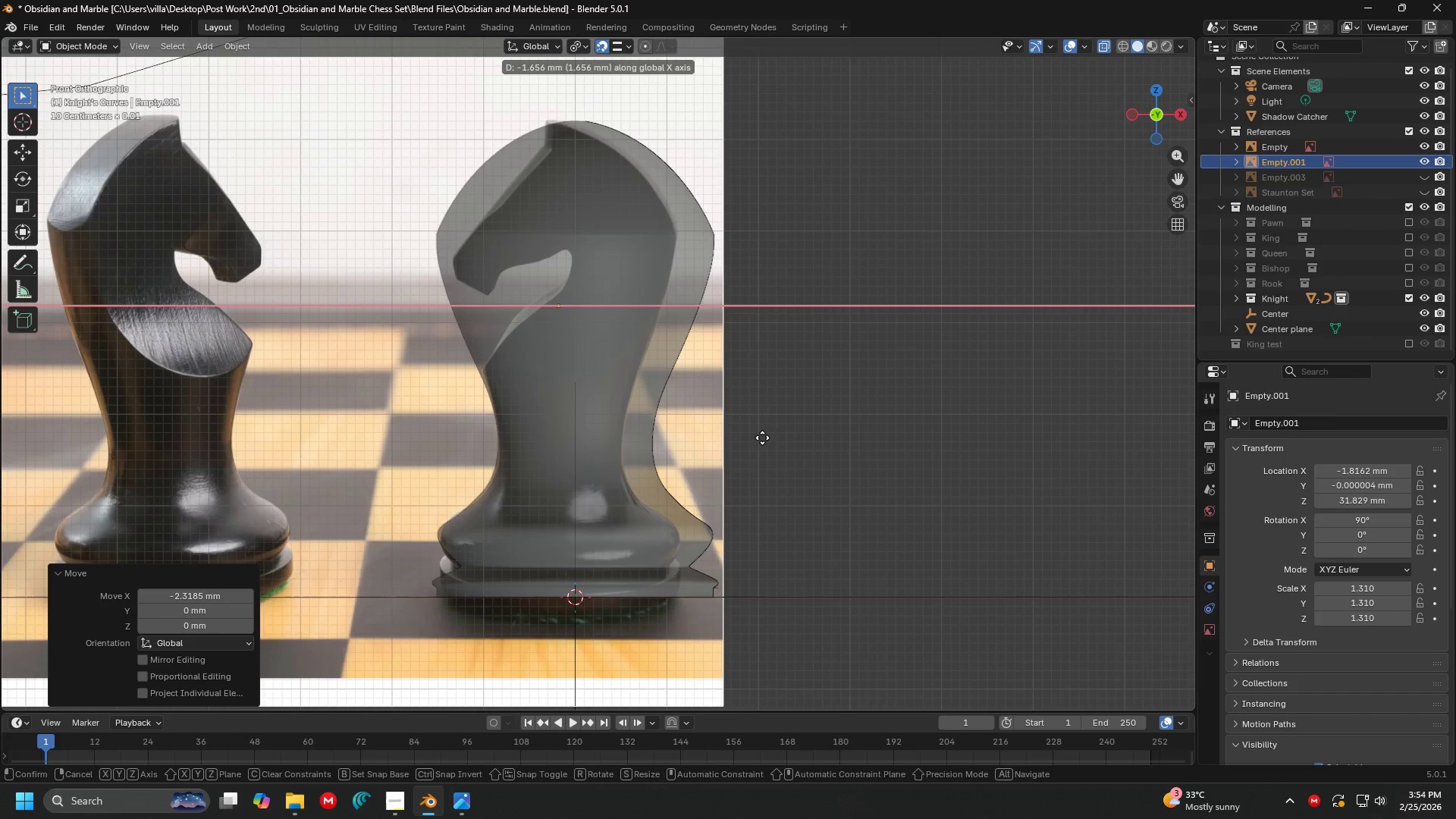 
left_click([762, 438])
 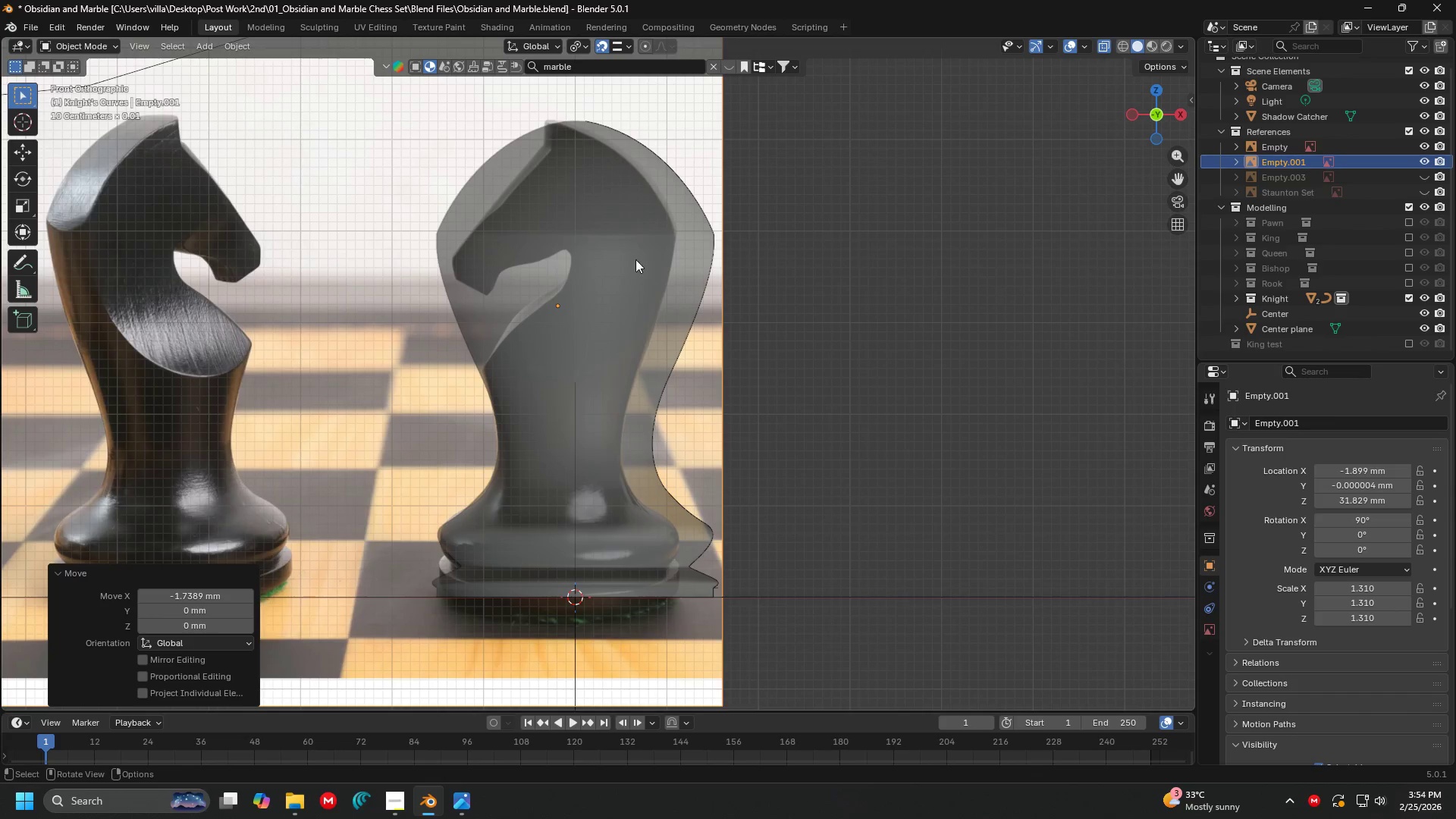 
key(S)
 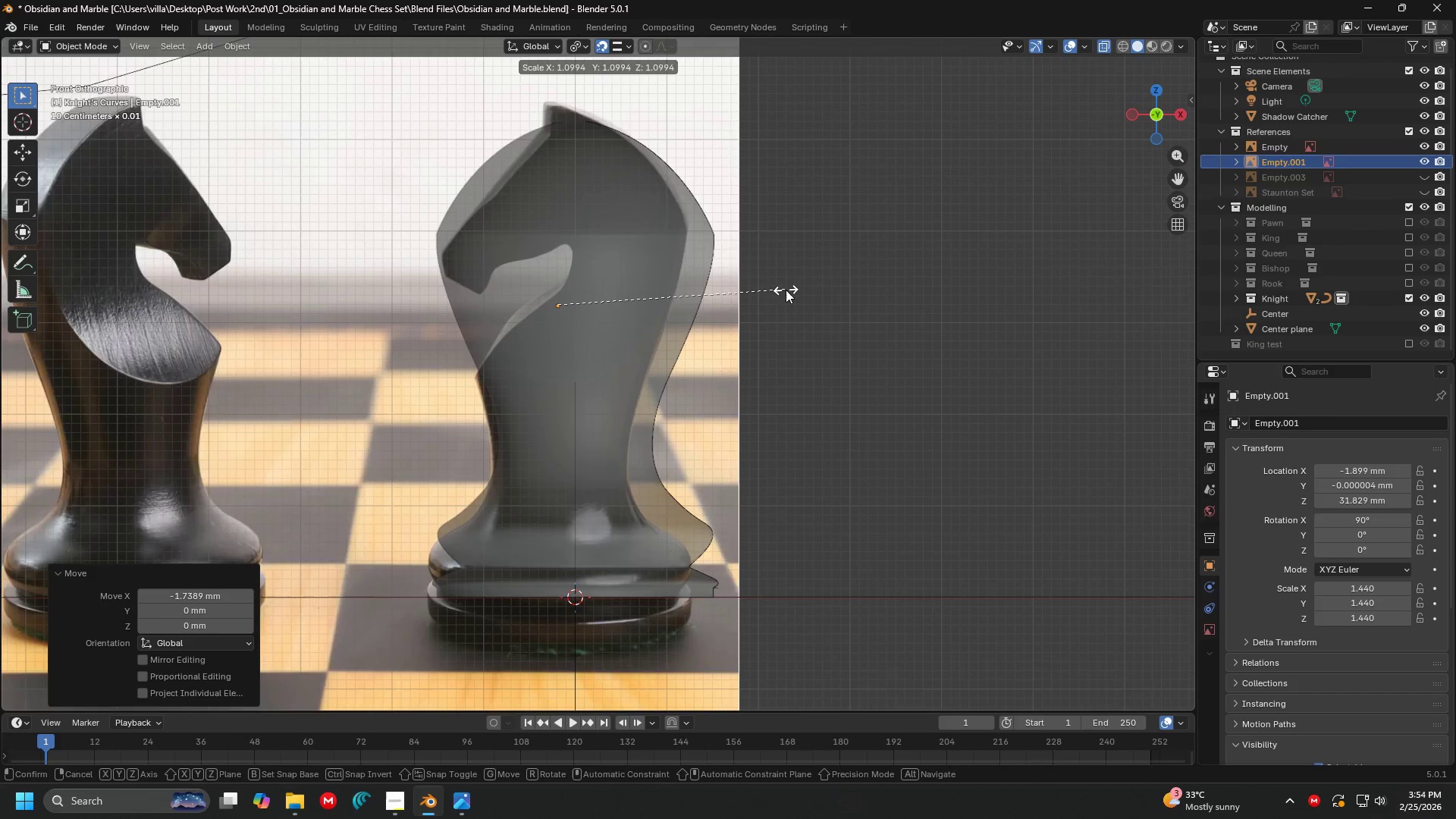 
left_click([792, 291])
 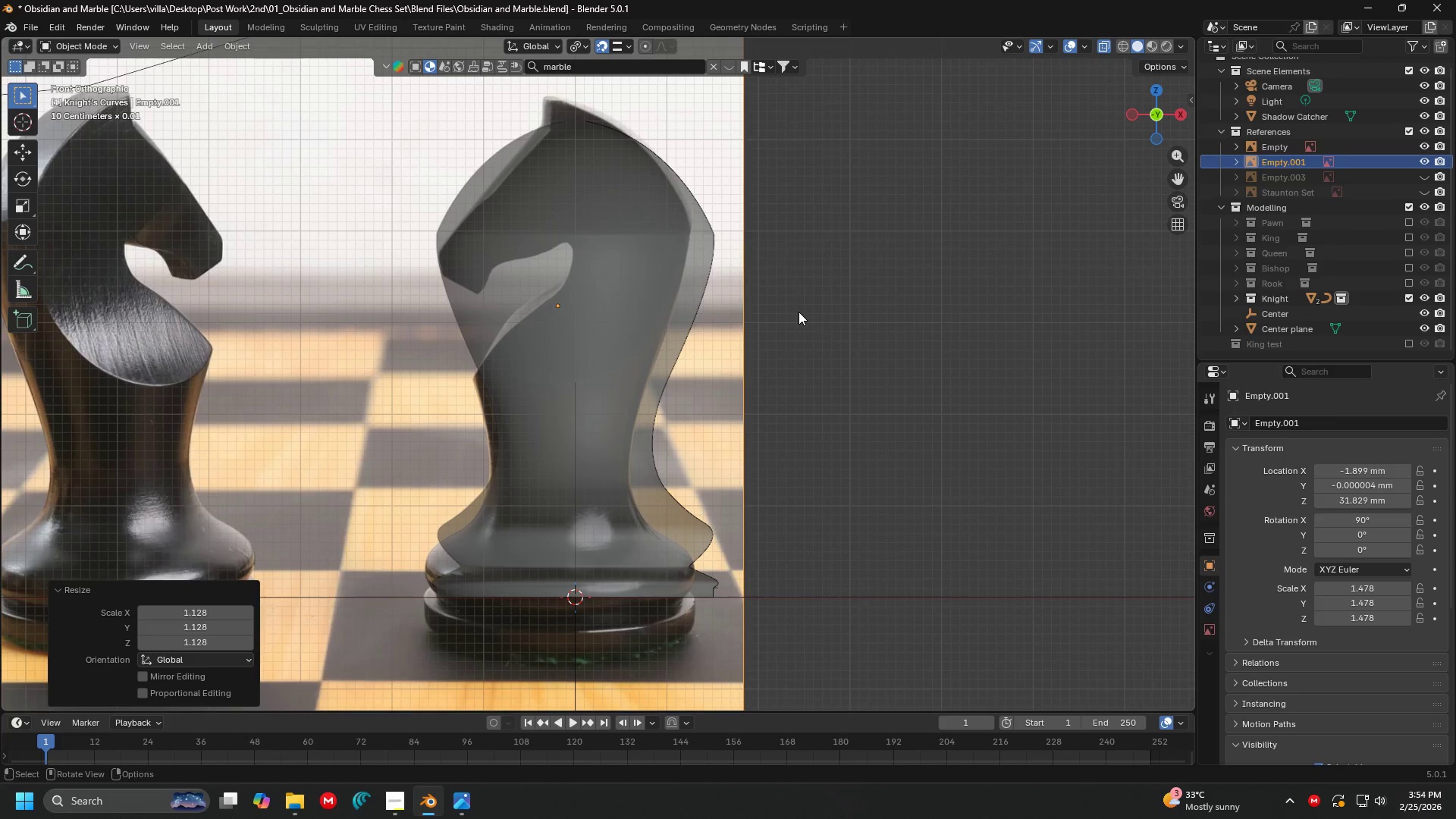 
key(G)
 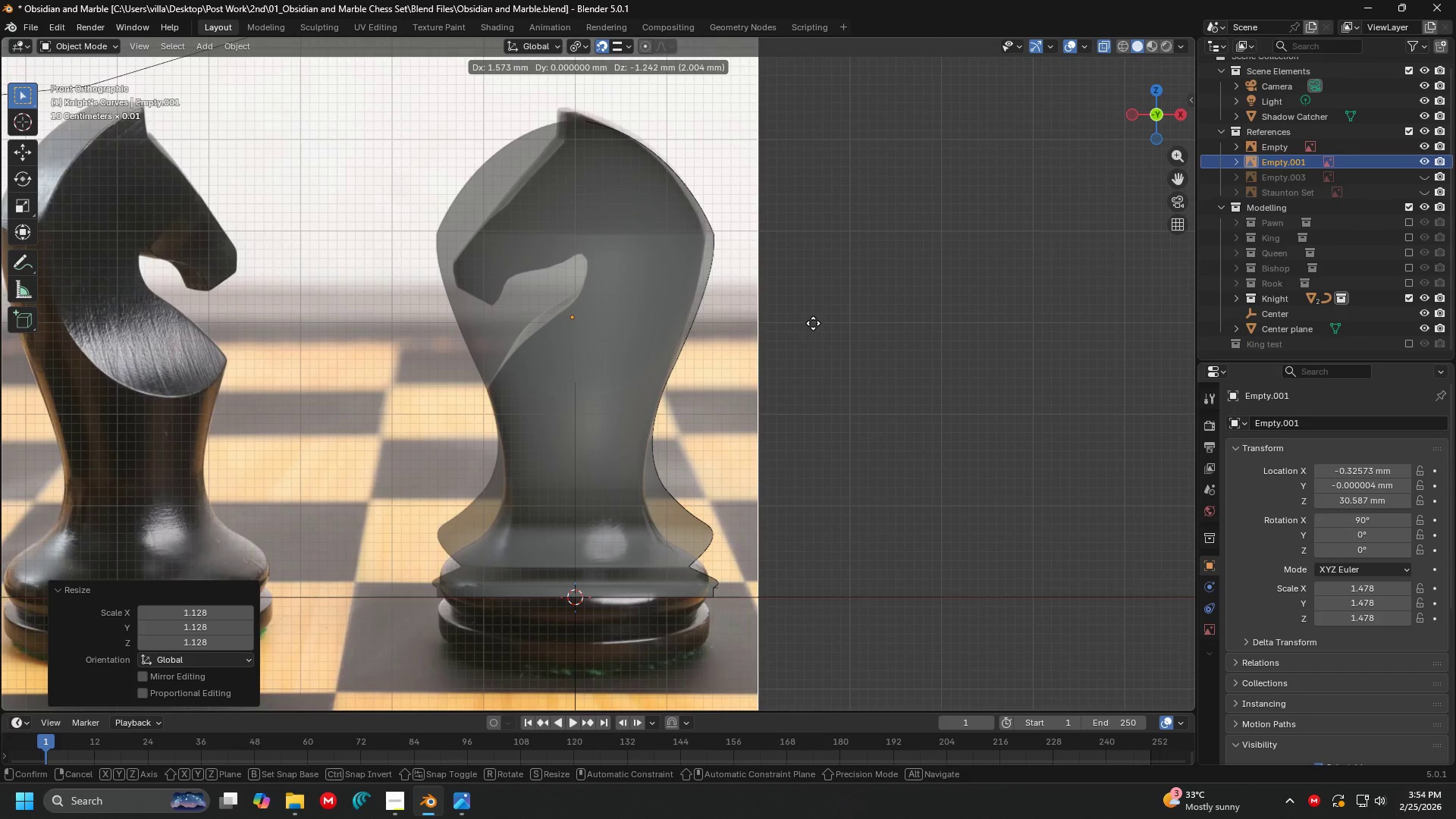 
left_click([813, 323])
 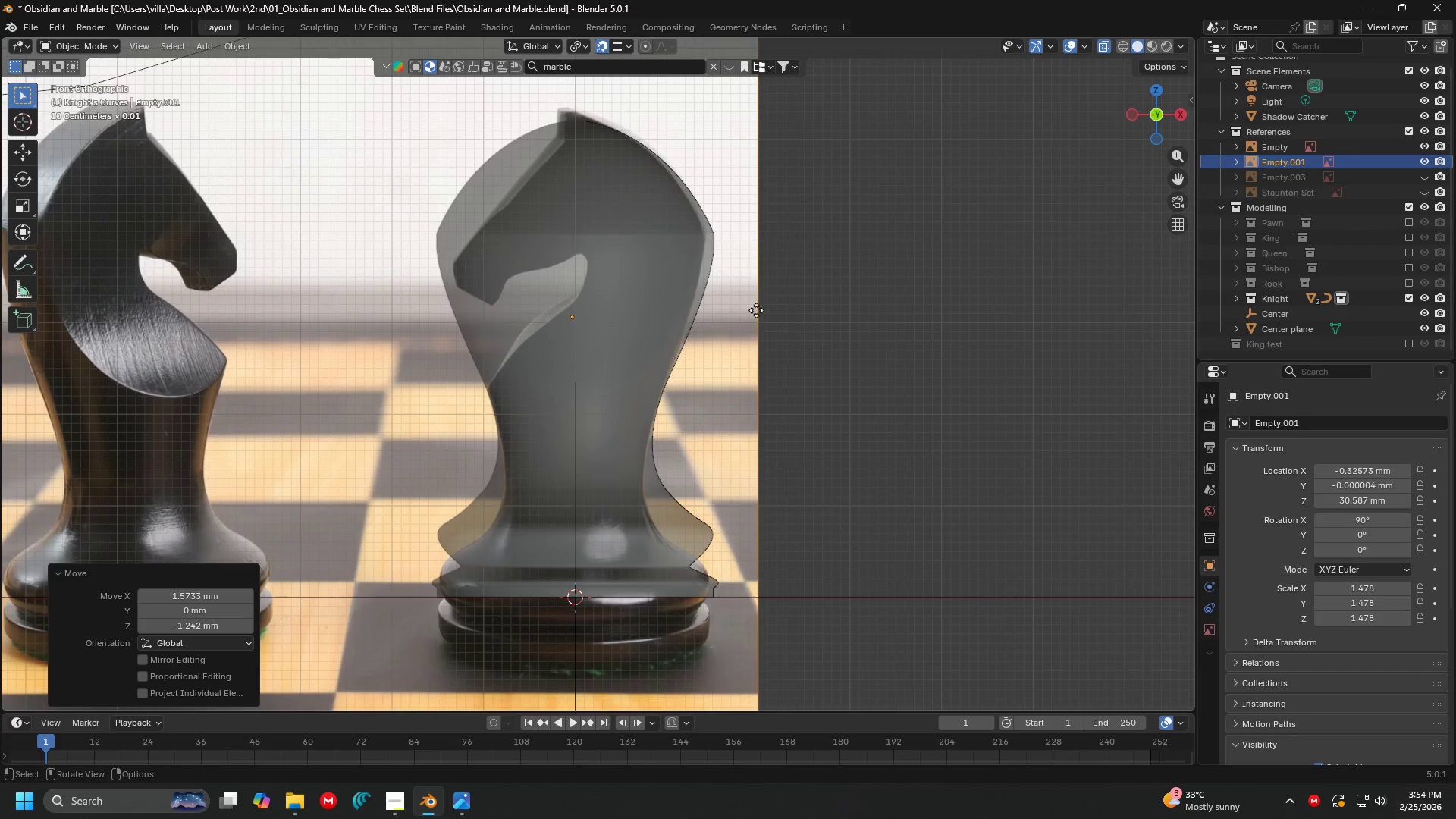 
hold_key(key=ShiftLeft, duration=0.33)
 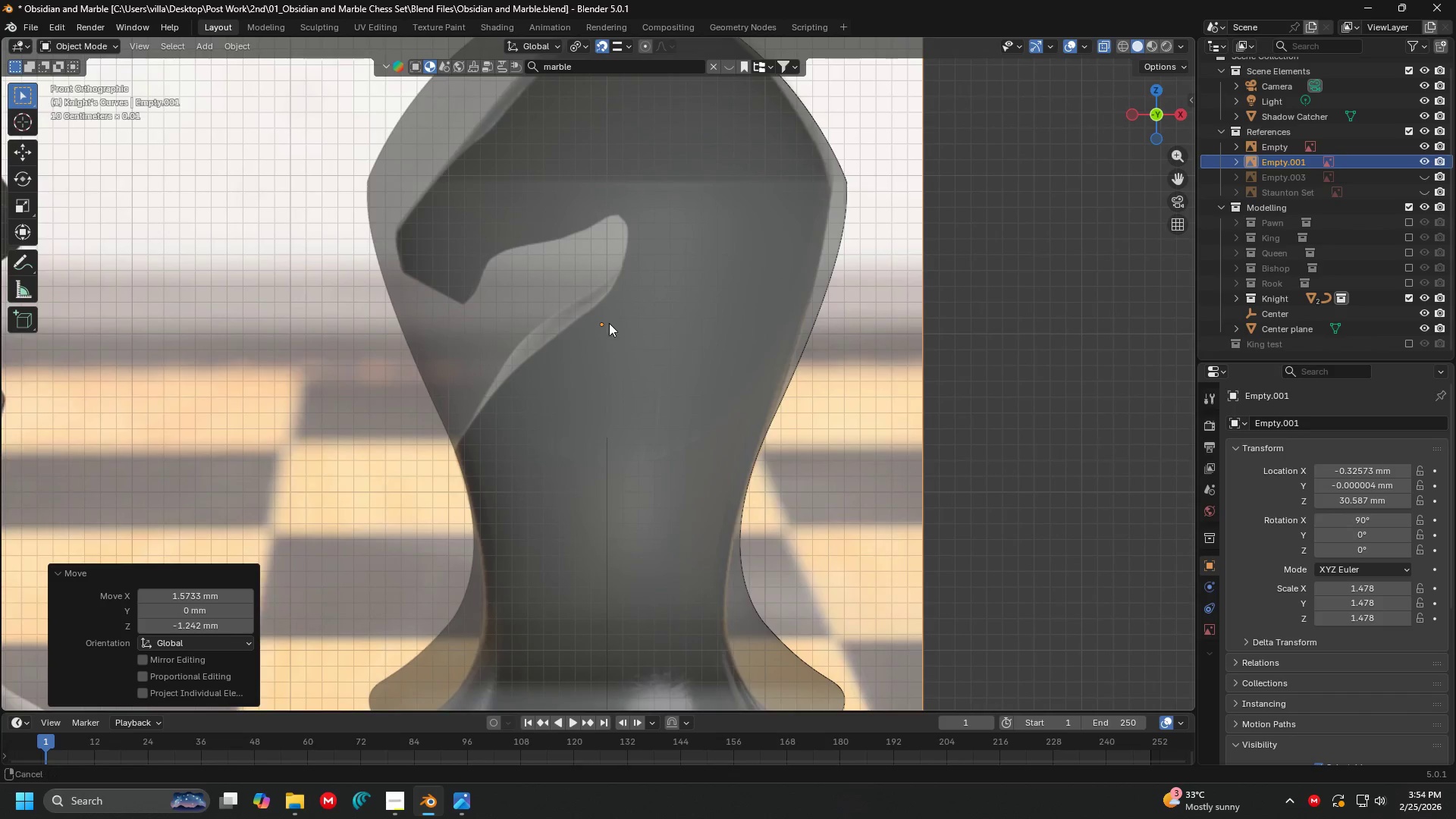 
key(Shift+ShiftLeft)
 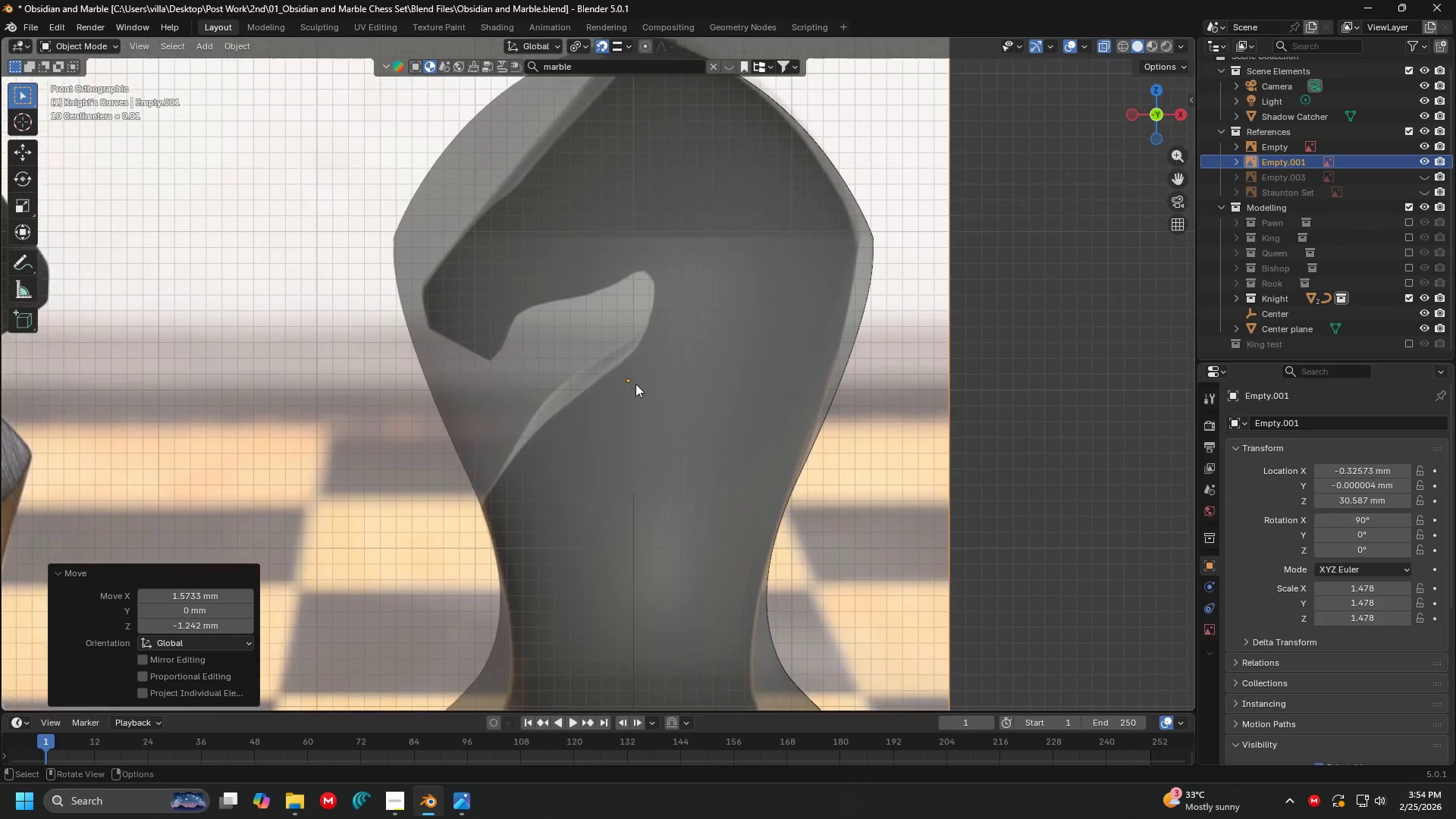 
scroll: coordinate [618, 334], scroll_direction: up, amount: 2.0
 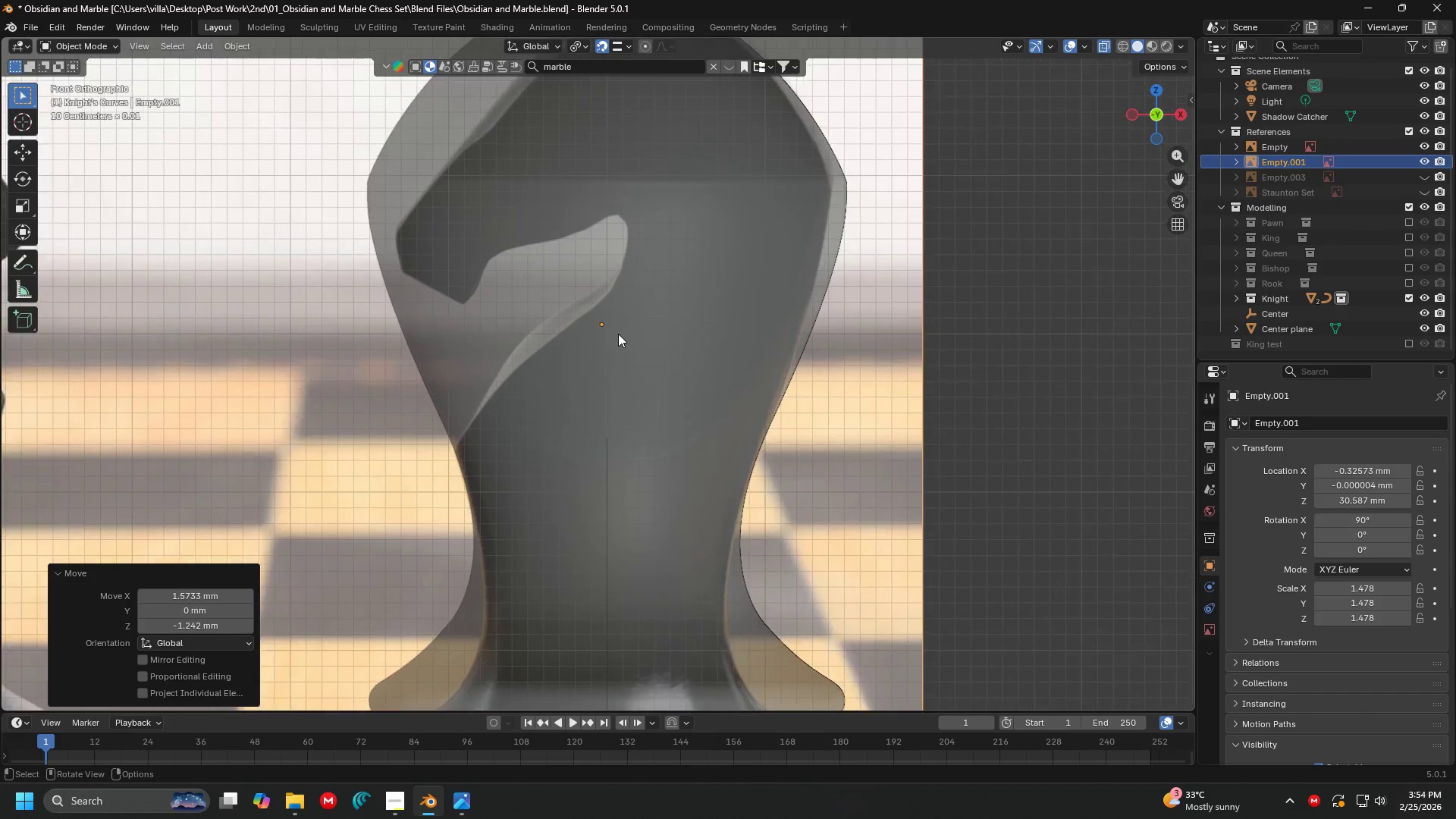 
right_click([488, 498])
 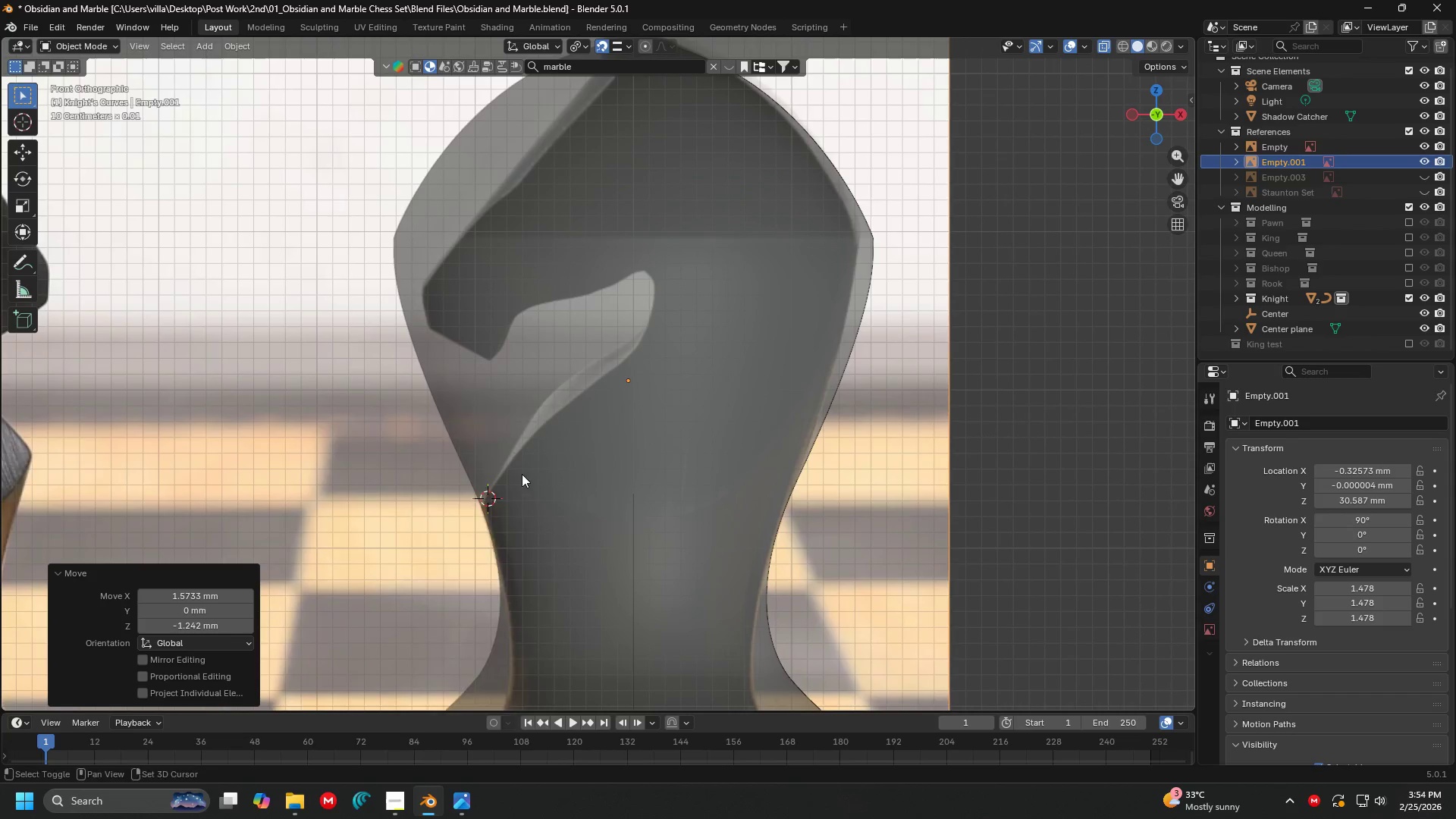 
key(Shift+A)
 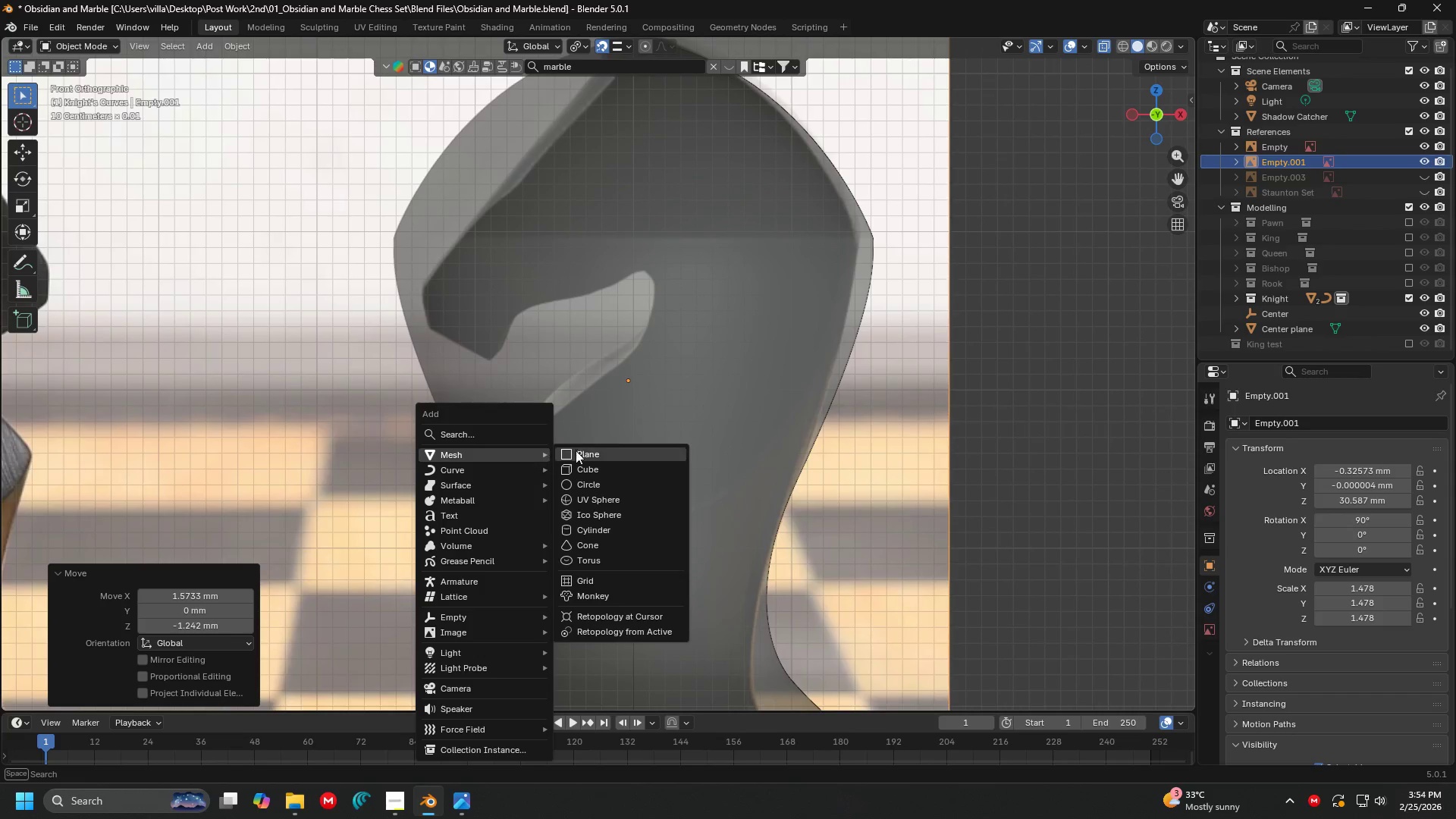 
left_click([583, 449])
 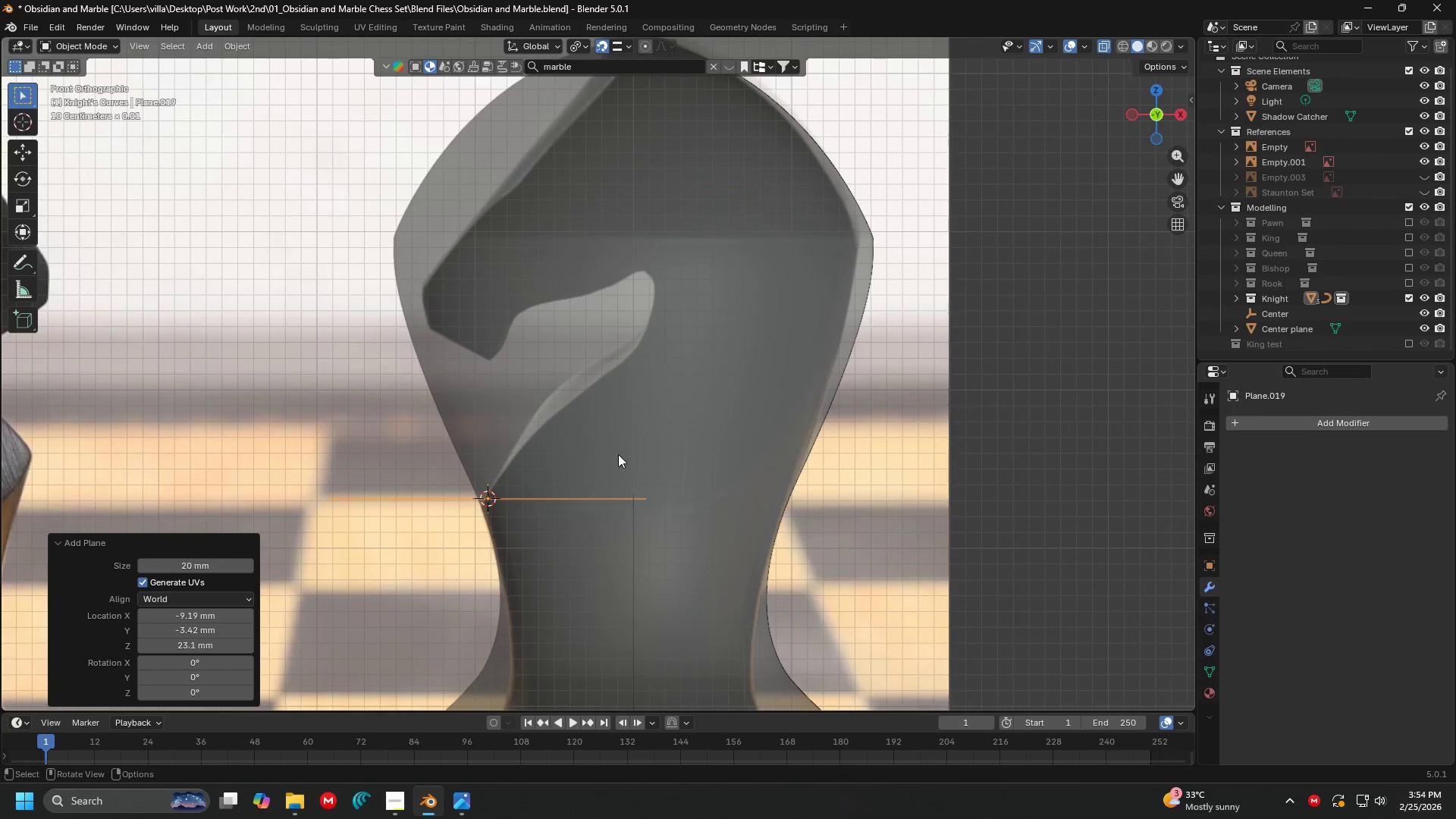 
key(Tab)
type(am)
 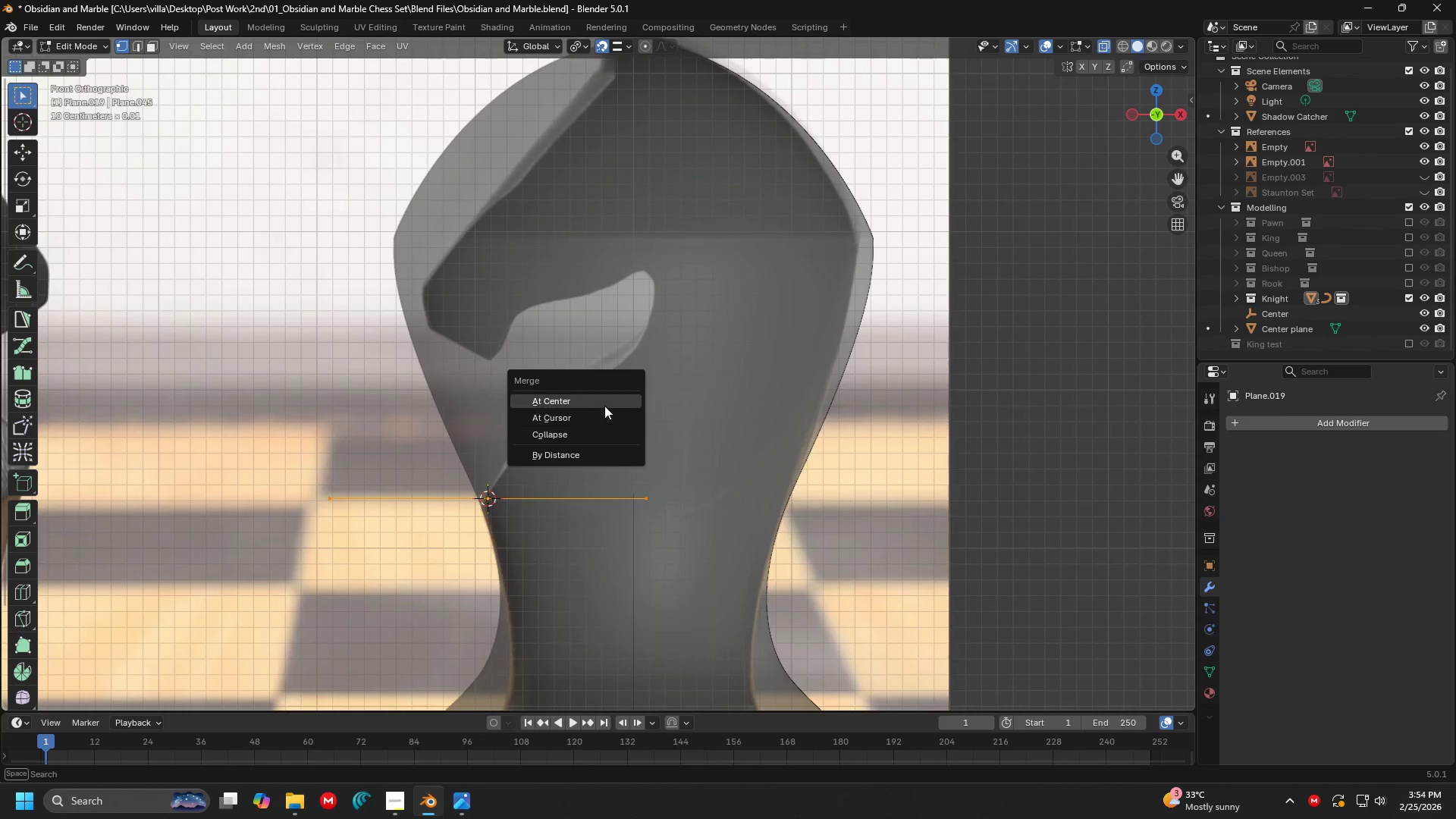 
left_click([604, 402])
 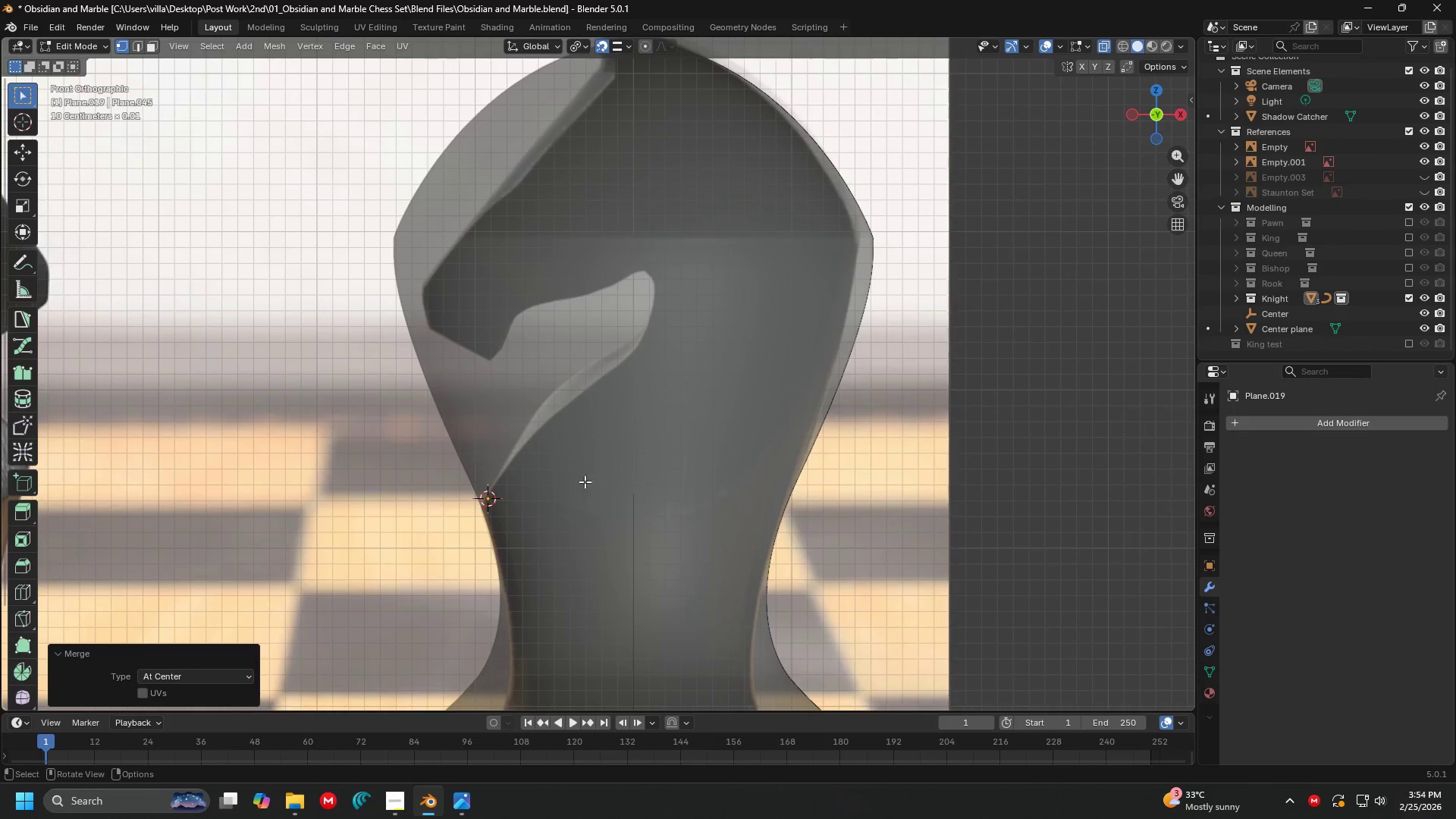 
hold_key(key=ShiftLeft, duration=0.34)
 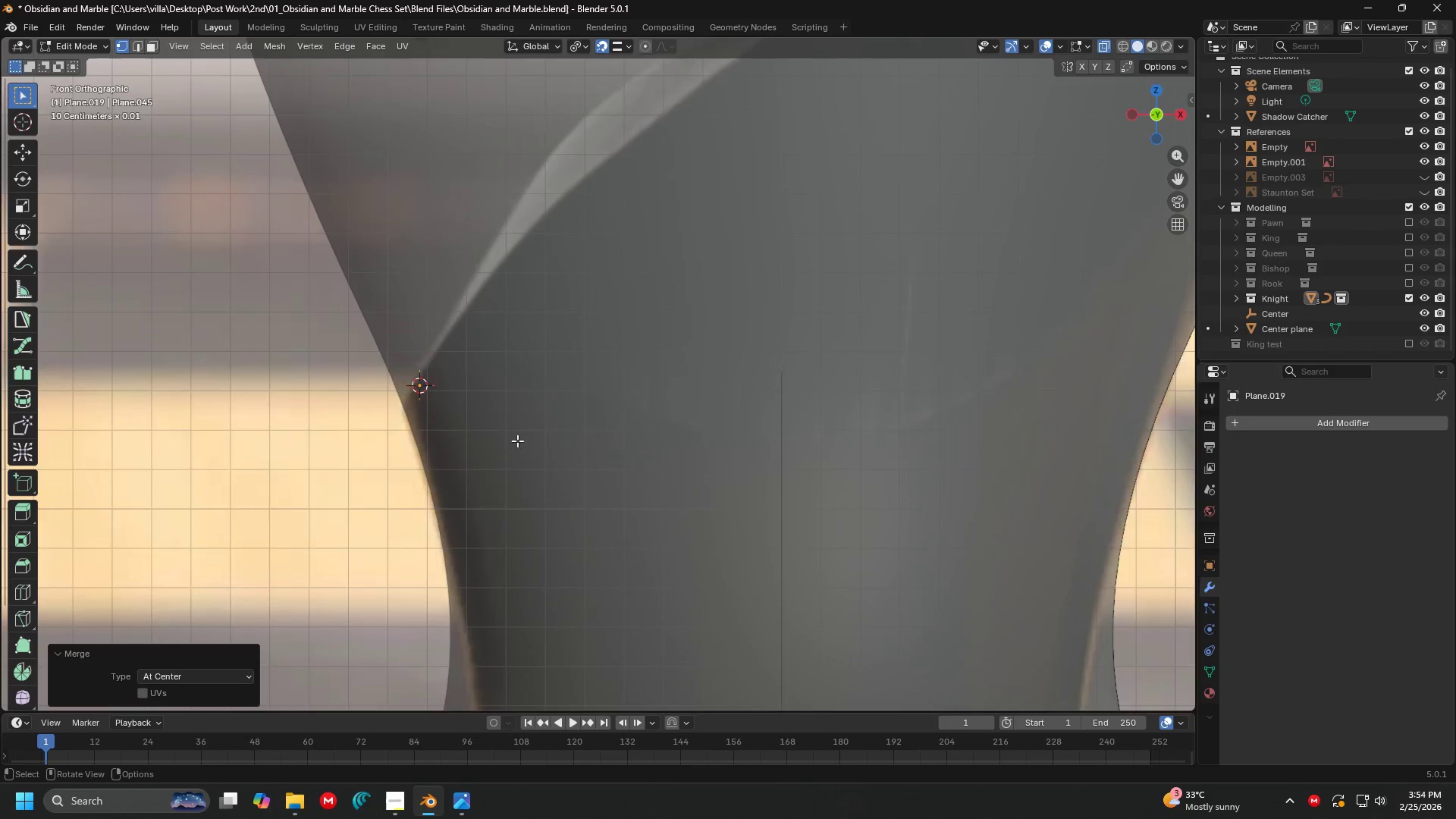 
key(Shift+ShiftLeft)
 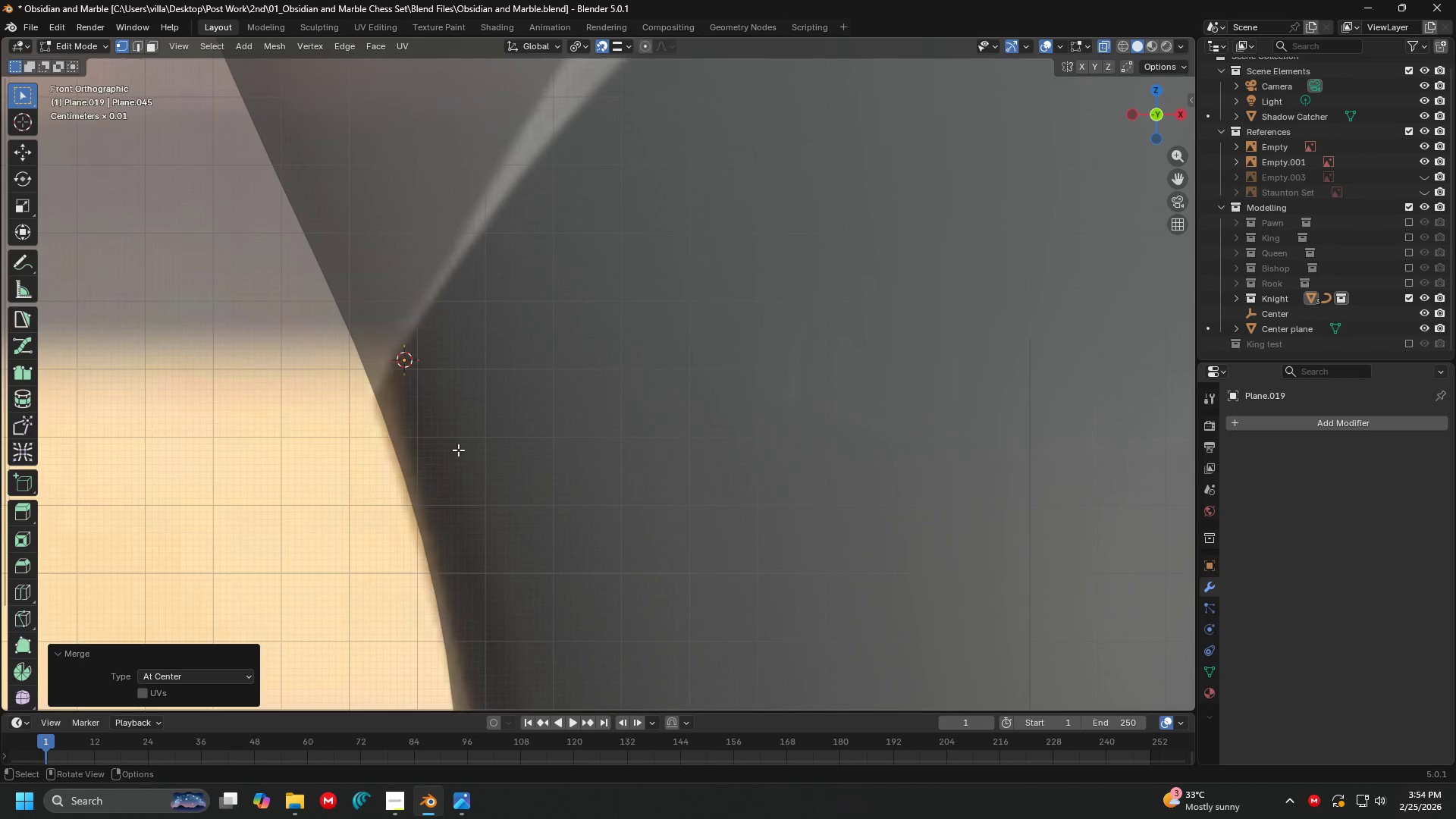 
key(G)
 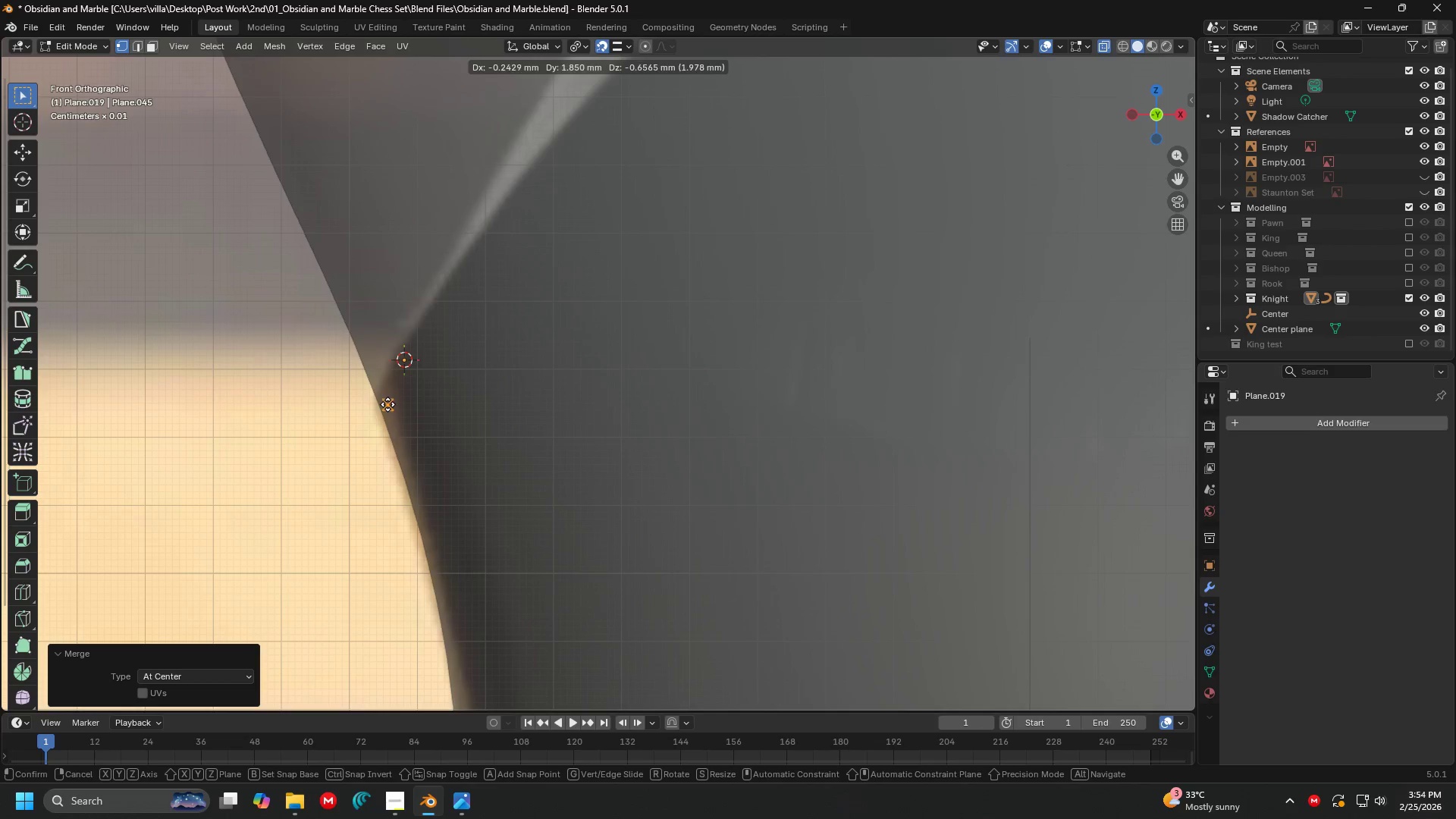 
scroll: coordinate [457, 450], scroll_direction: up, amount: 8.0
 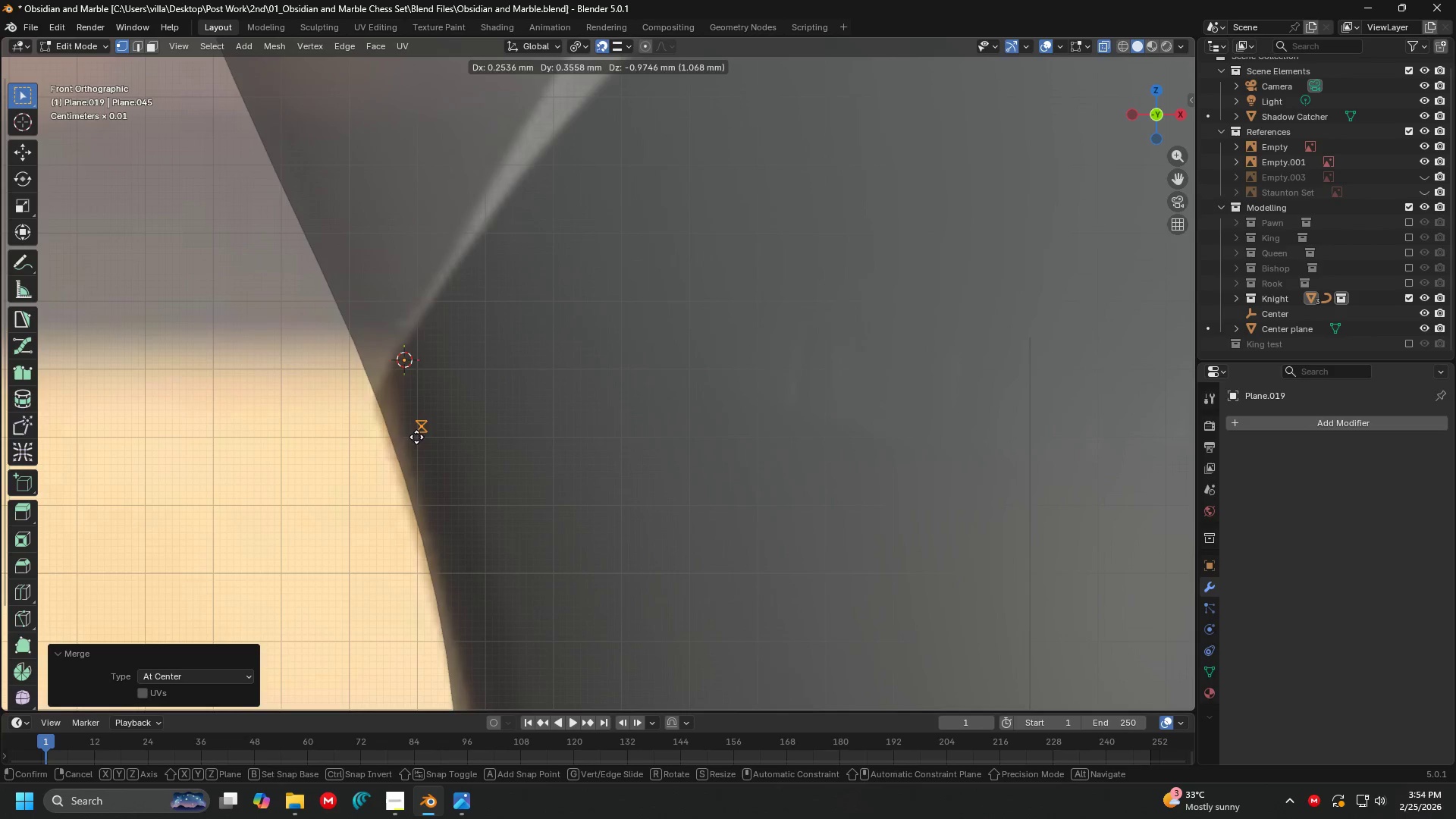 
key(Escape)
 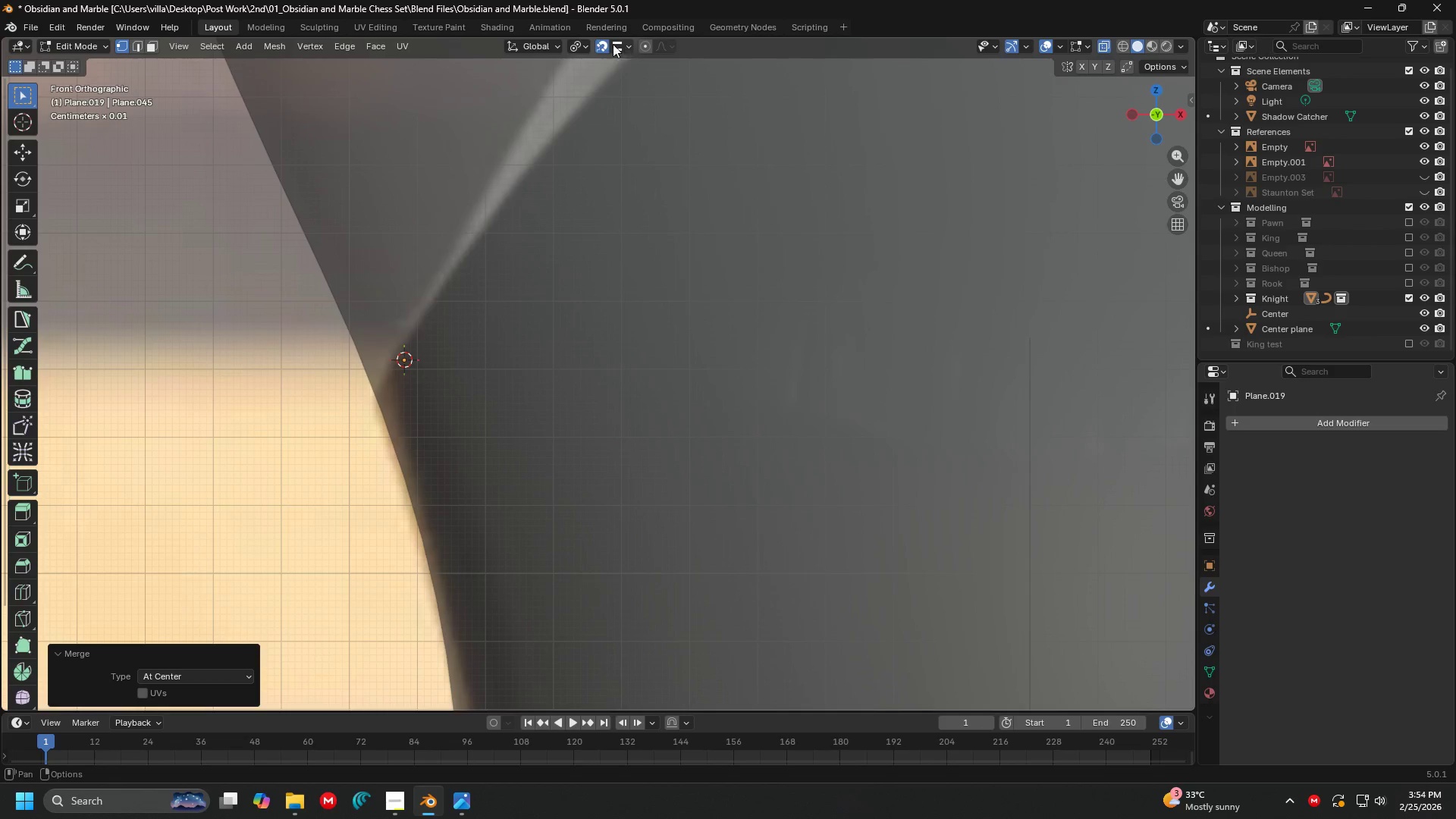 
left_click([605, 44])
 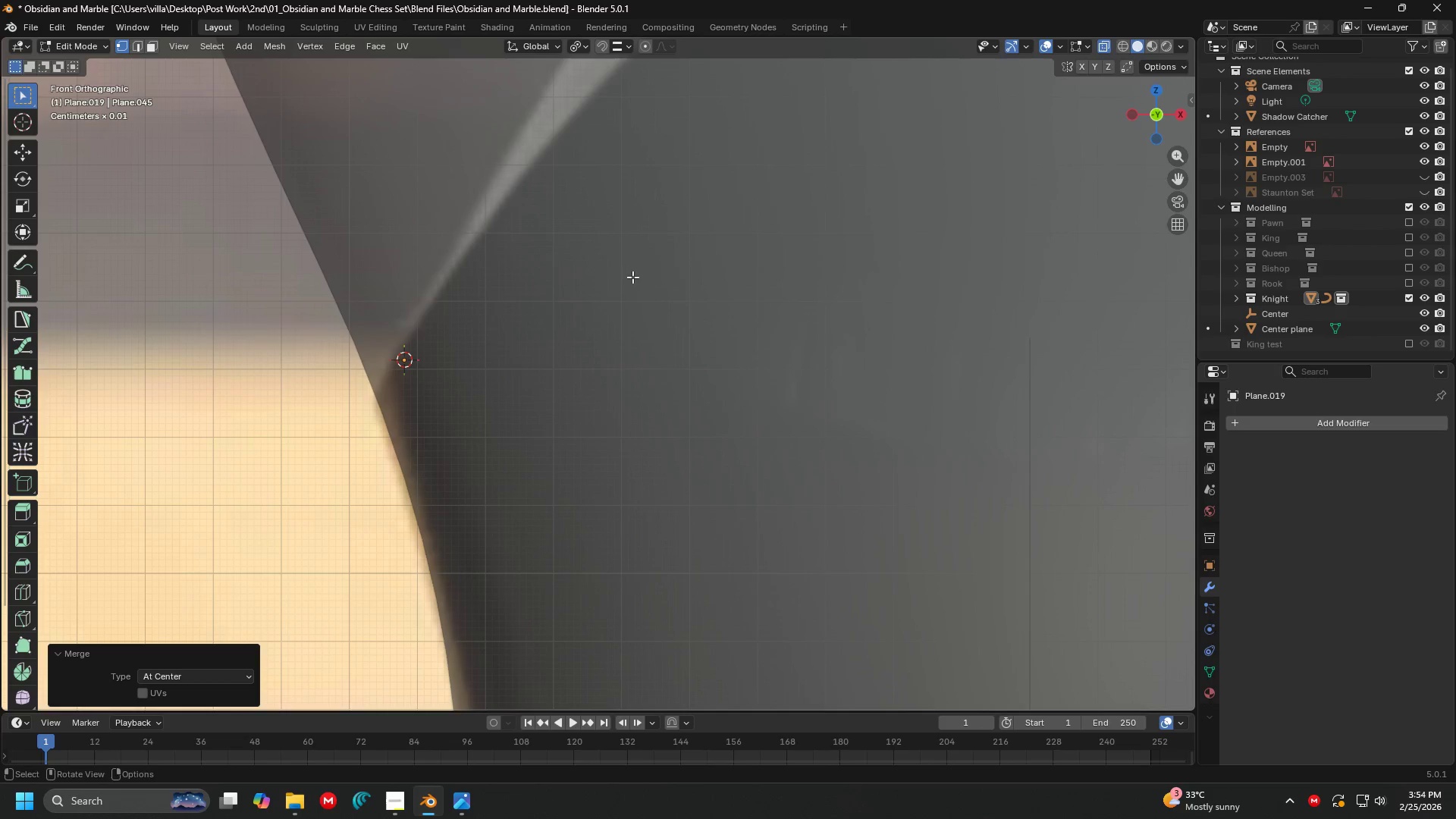 
key(G)
 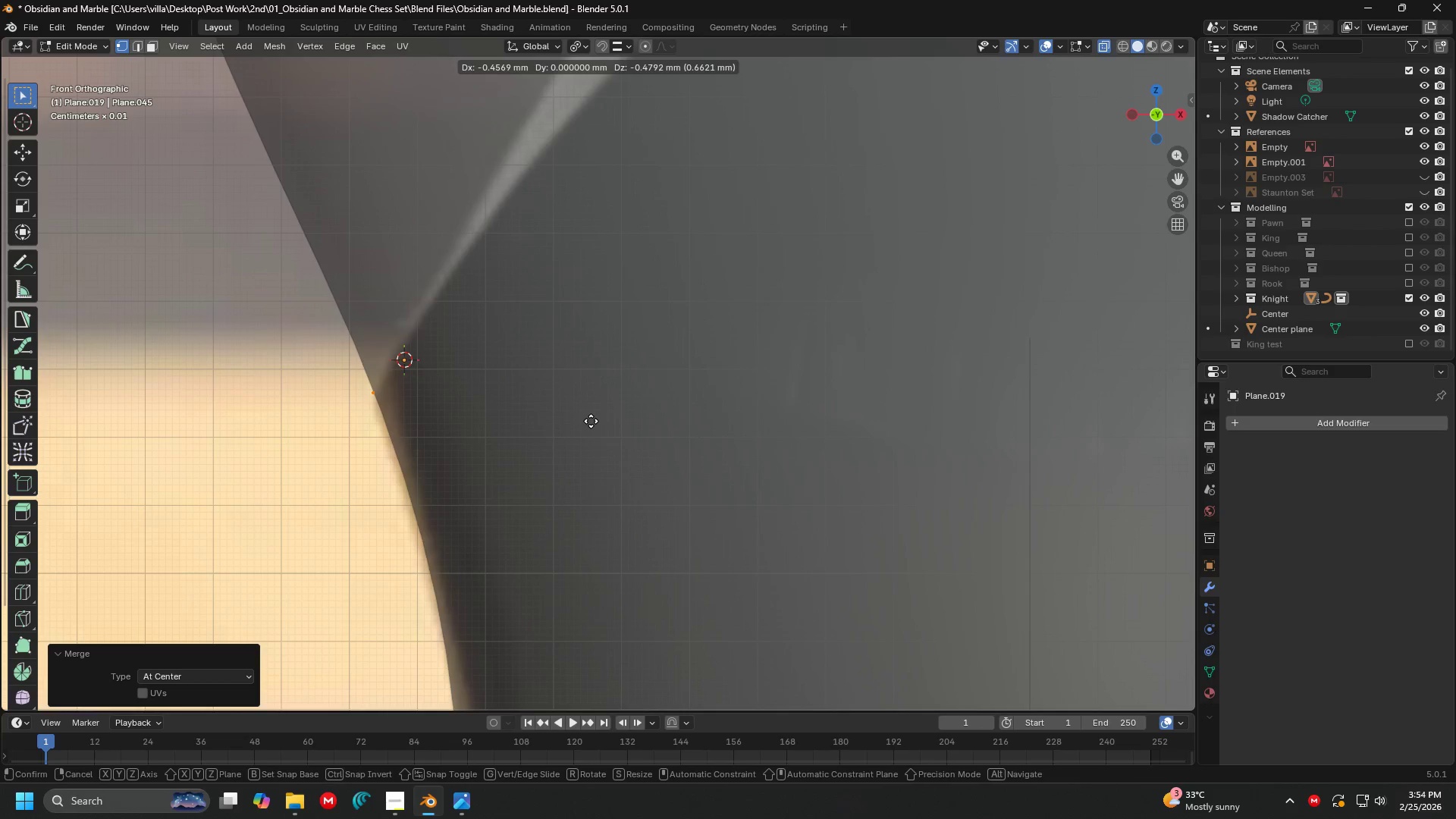 
left_click([591, 431])
 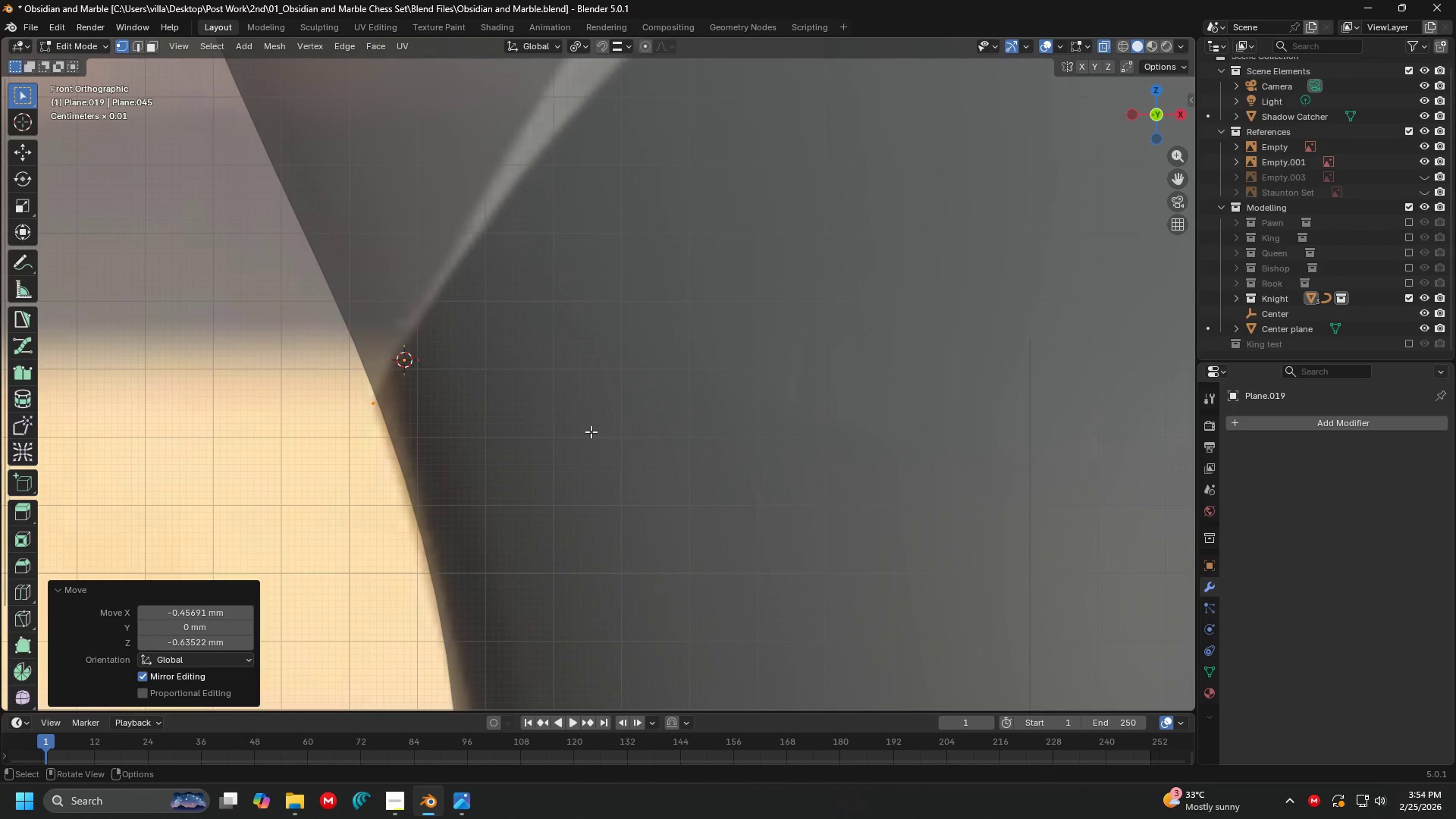 
key(E)
 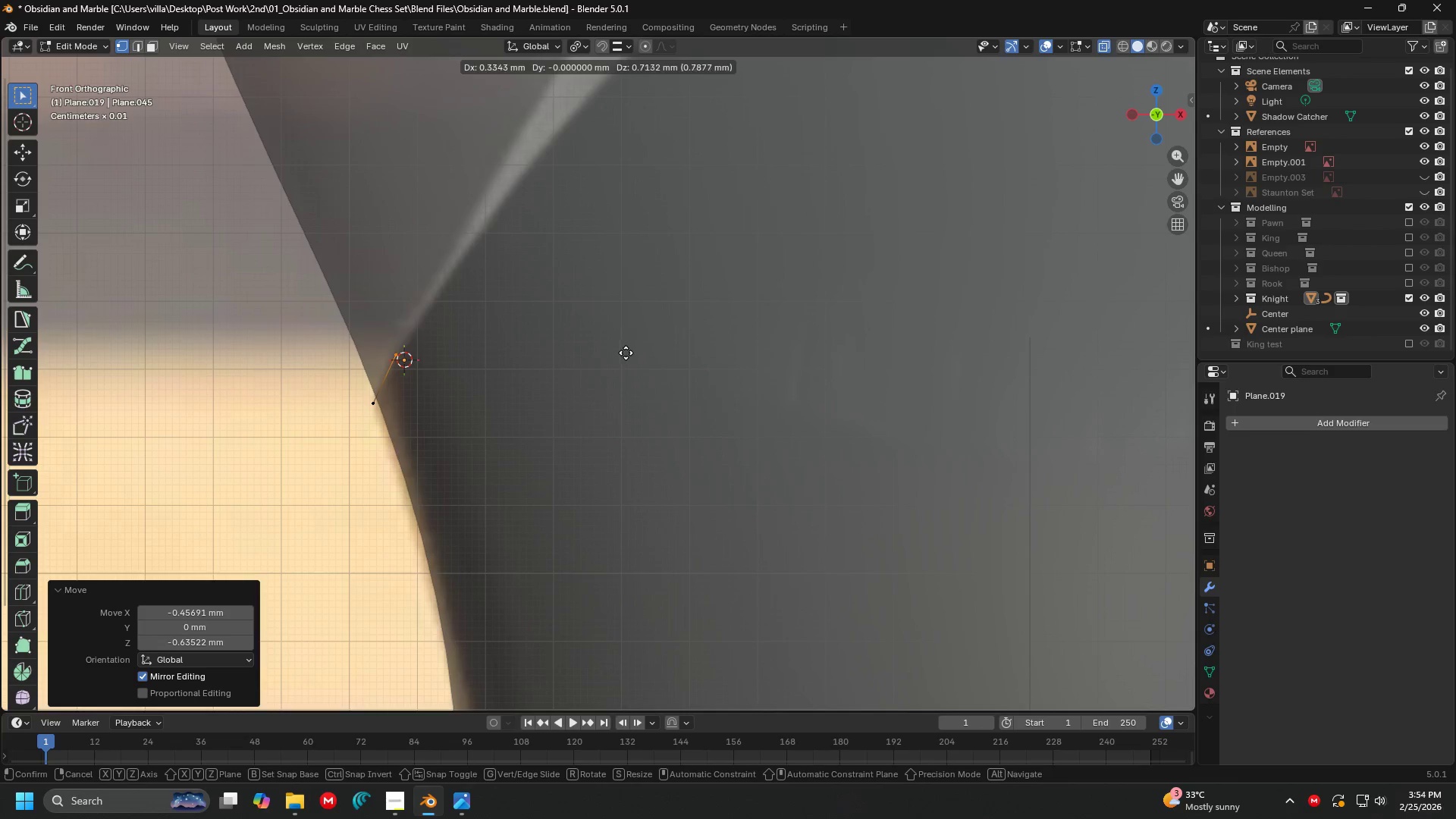 
left_click([622, 359])
 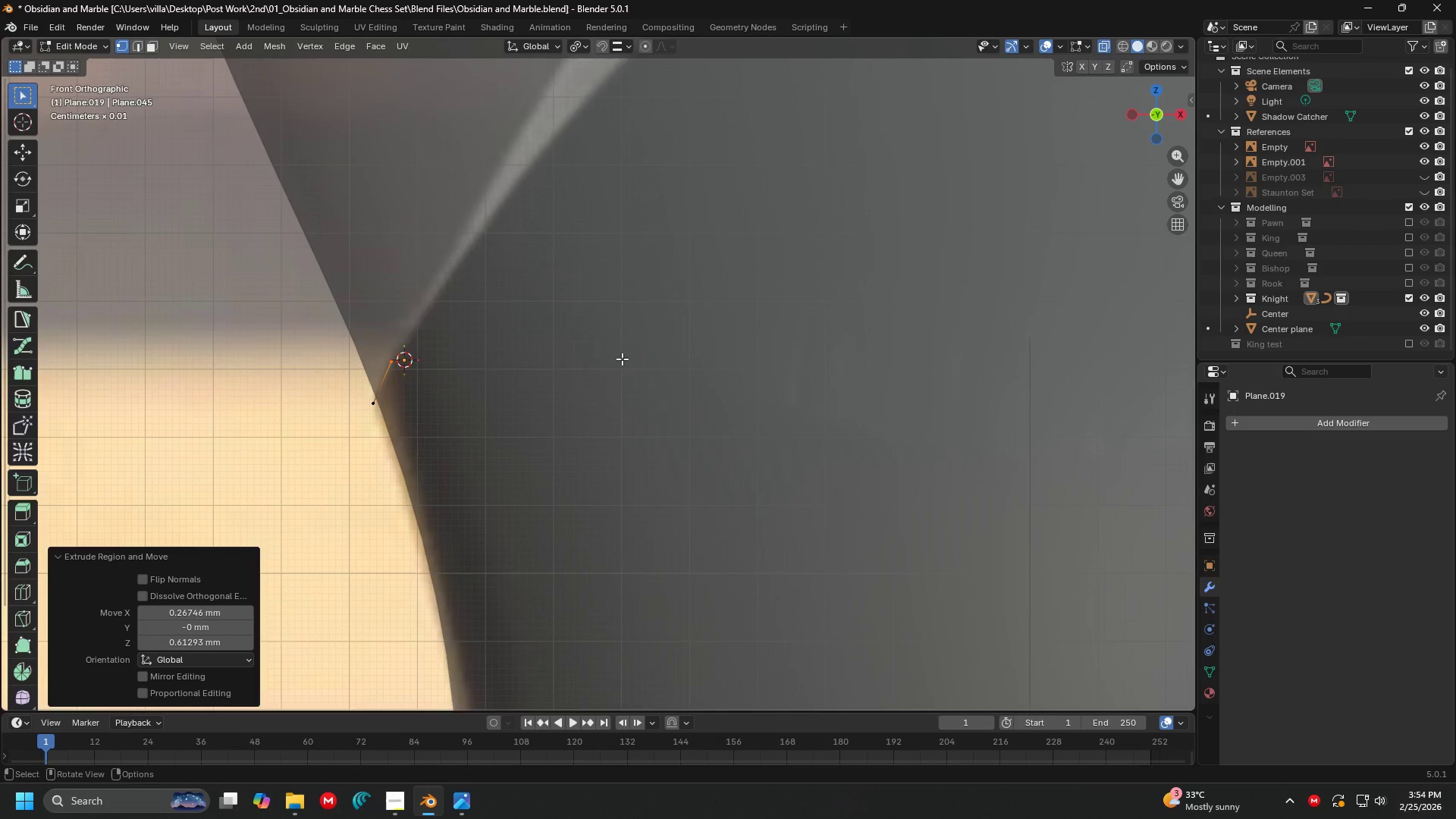 
key(Shift+ShiftLeft)
 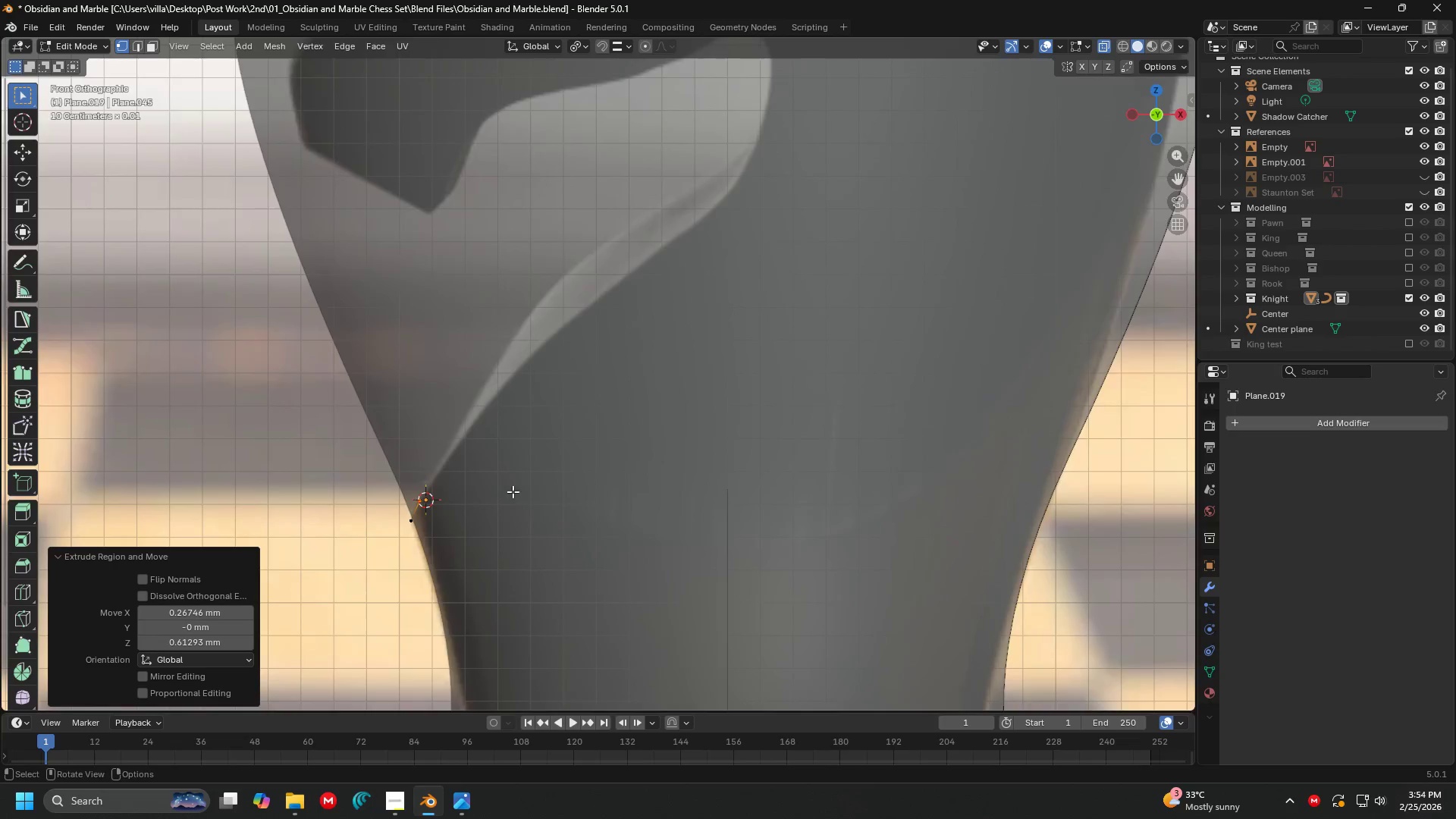 
hold_key(key=ShiftLeft, duration=0.41)
 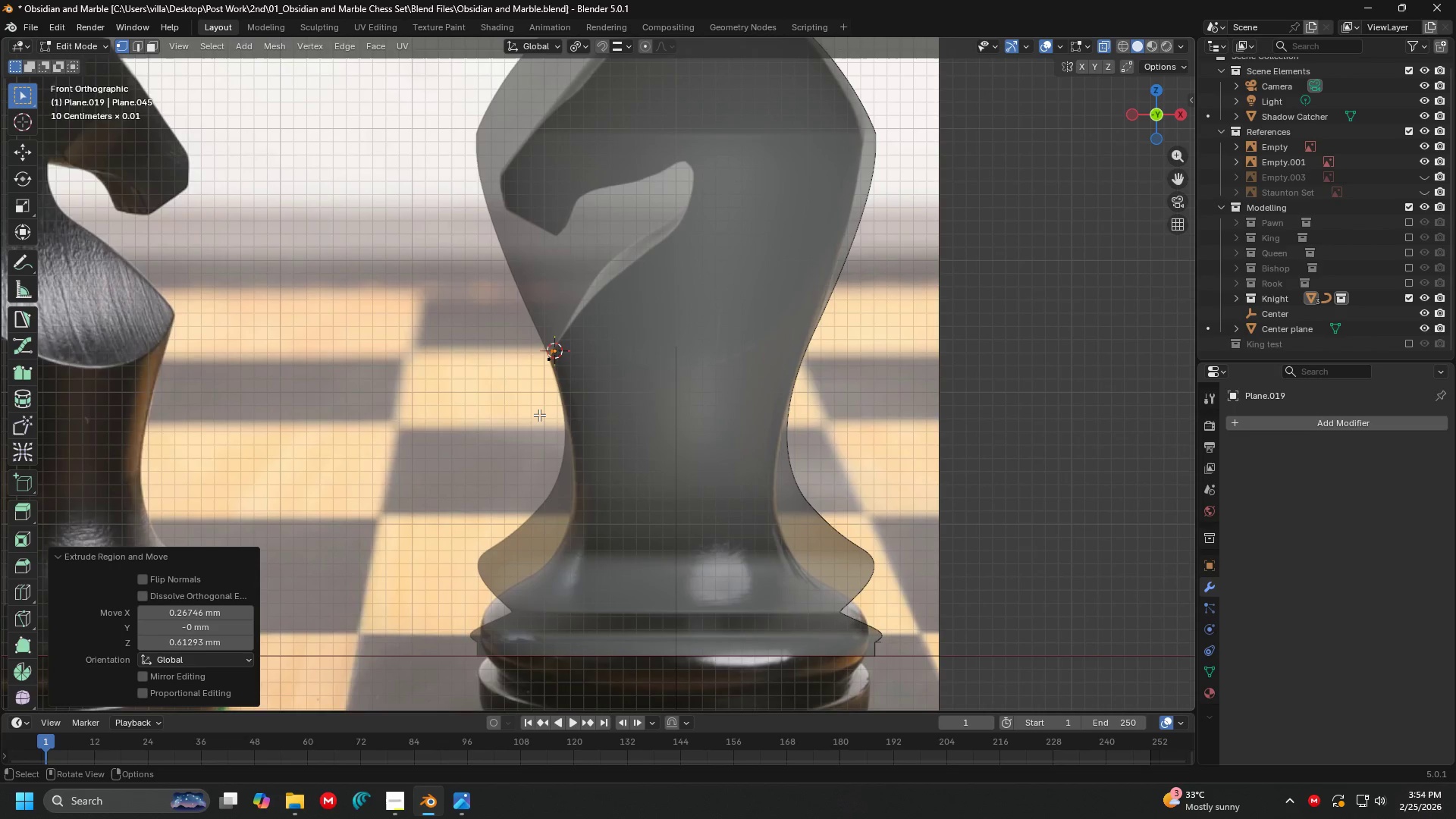 
scroll: coordinate [513, 491], scroll_direction: down, amount: 10.0
 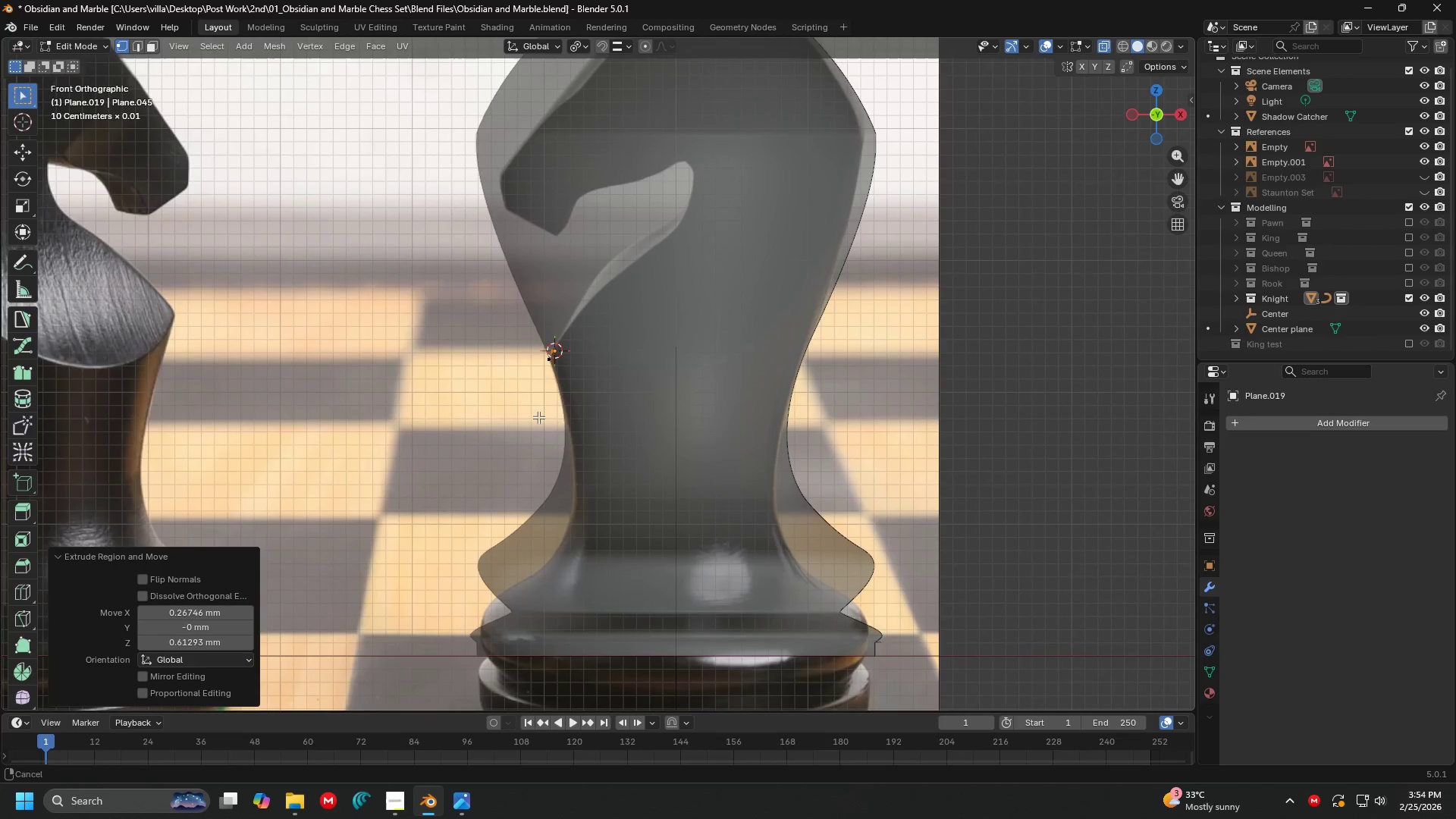 
wait(5.55)
 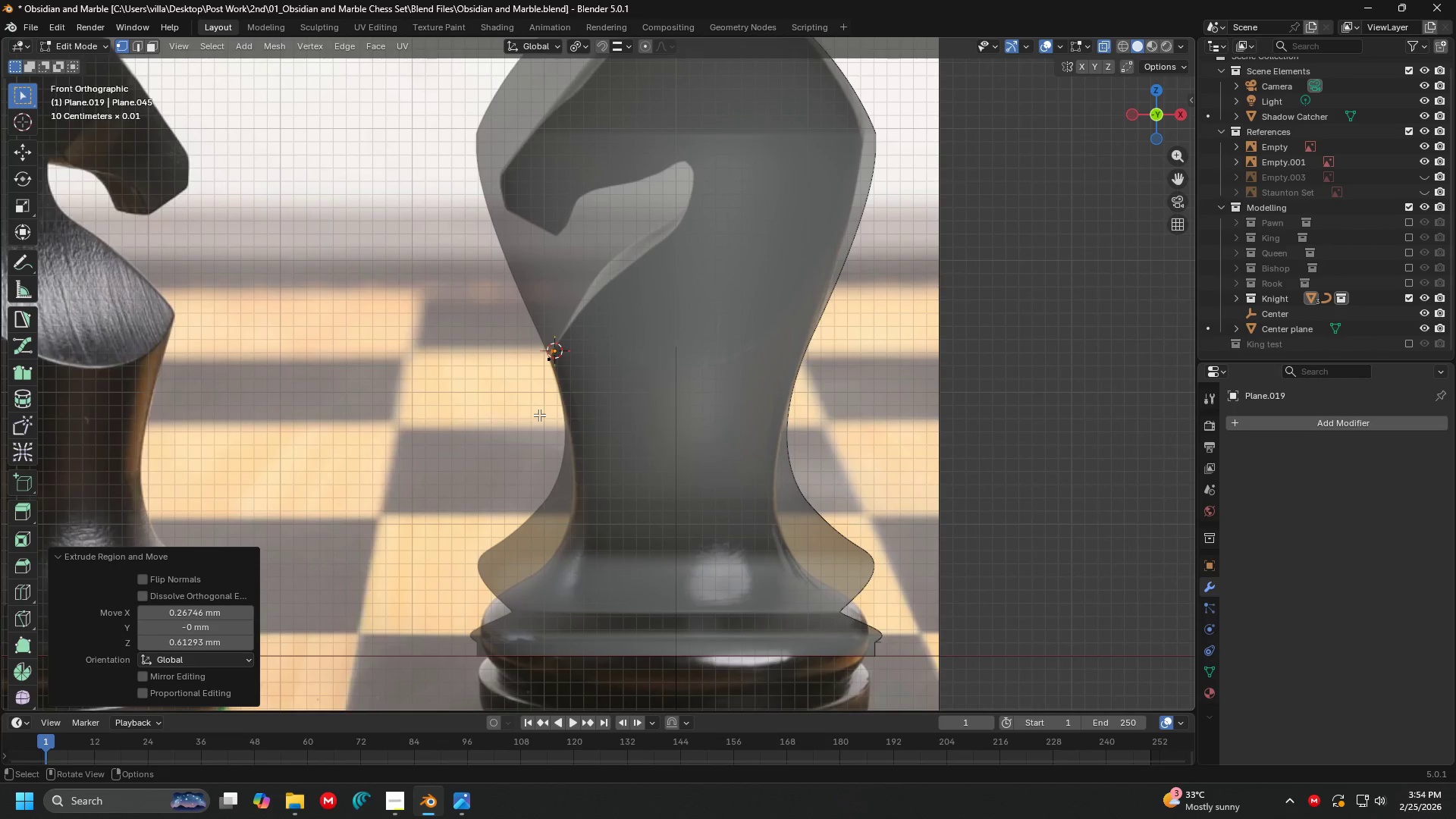 
hold_key(key=ShiftLeft, duration=0.41)
 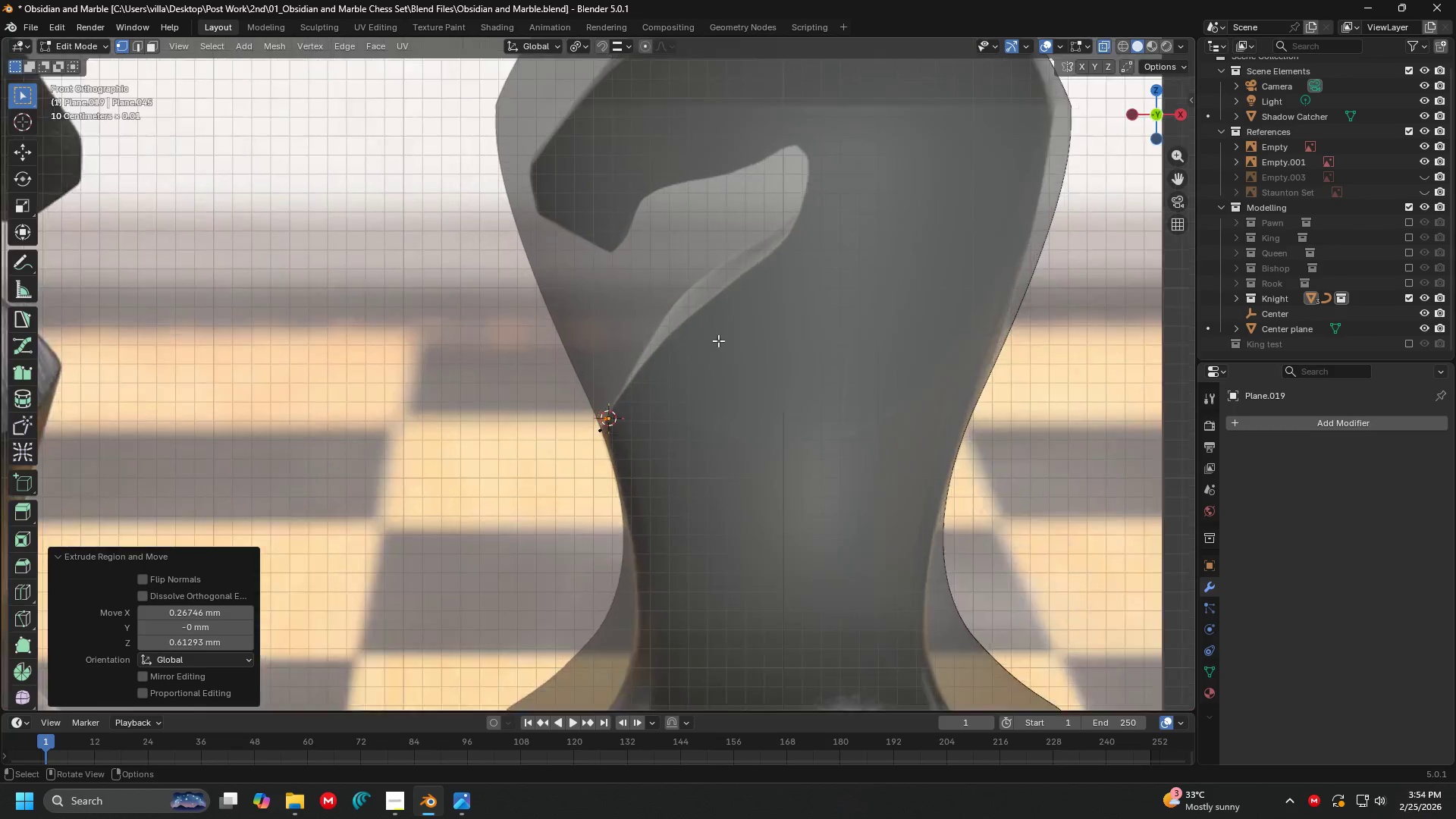 
hold_key(key=ShiftLeft, duration=0.48)
 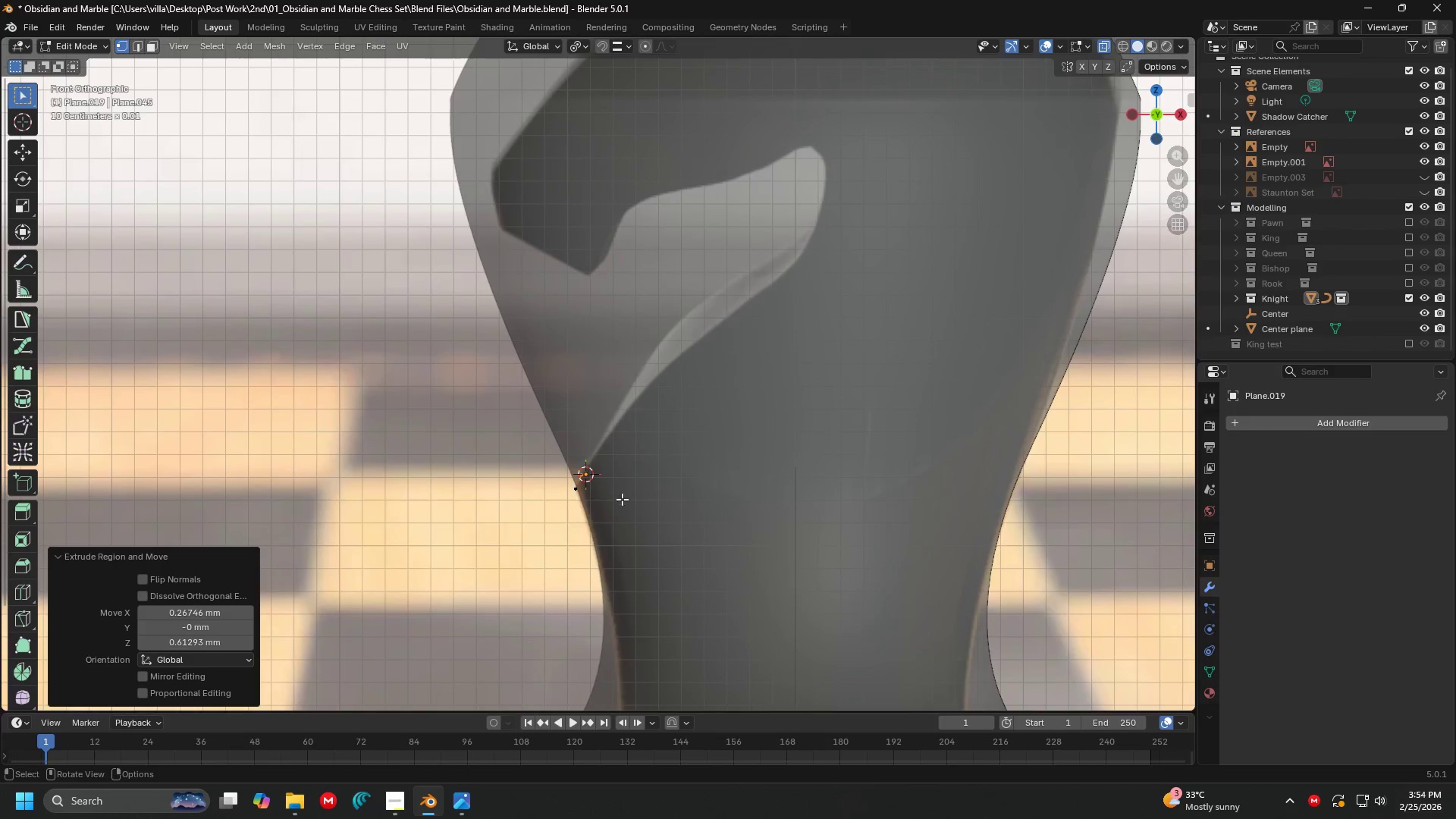 
scroll: coordinate [718, 340], scroll_direction: up, amount: 3.0
 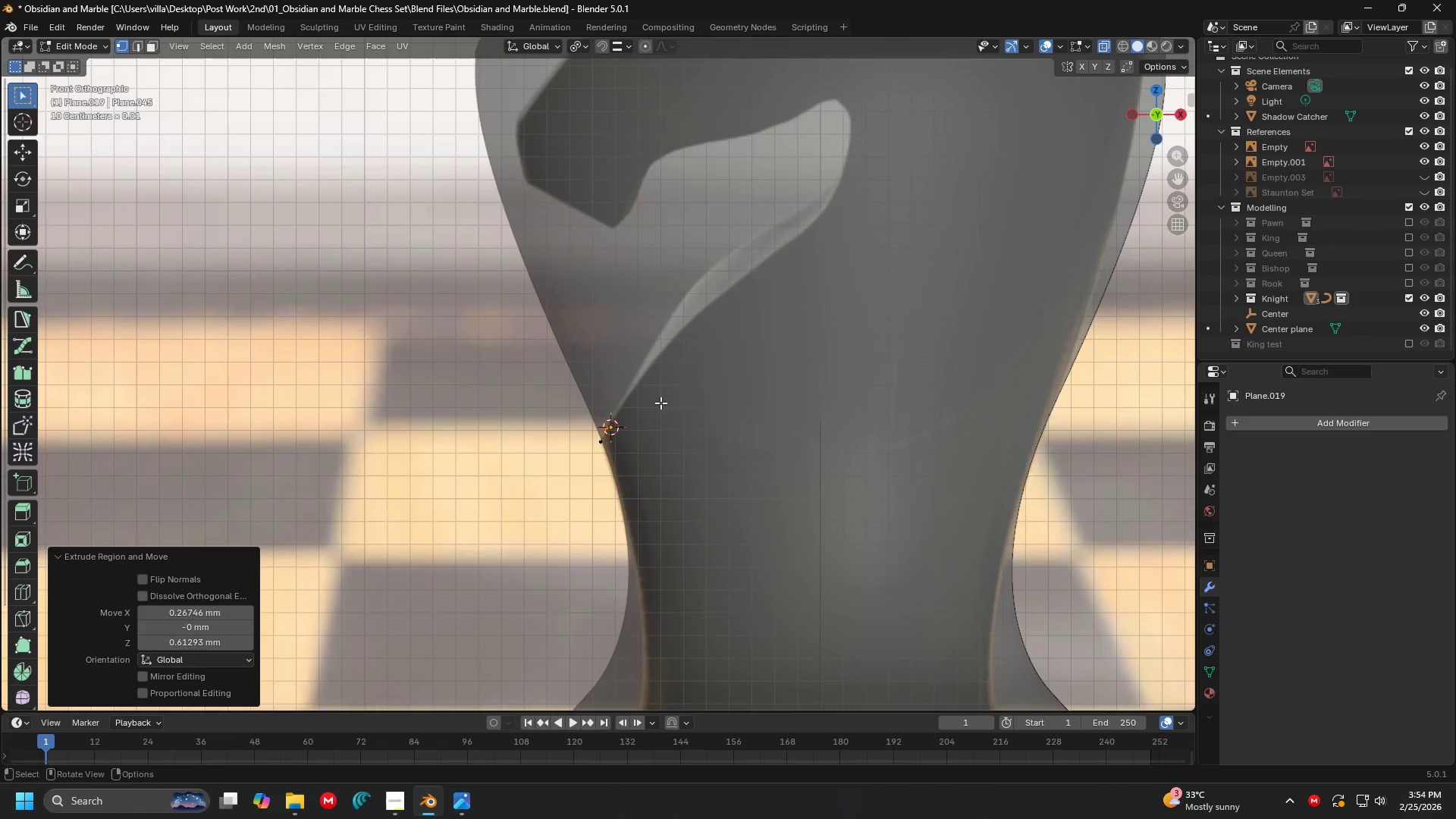 
scroll: coordinate [622, 499], scroll_direction: down, amount: 2.0
 